 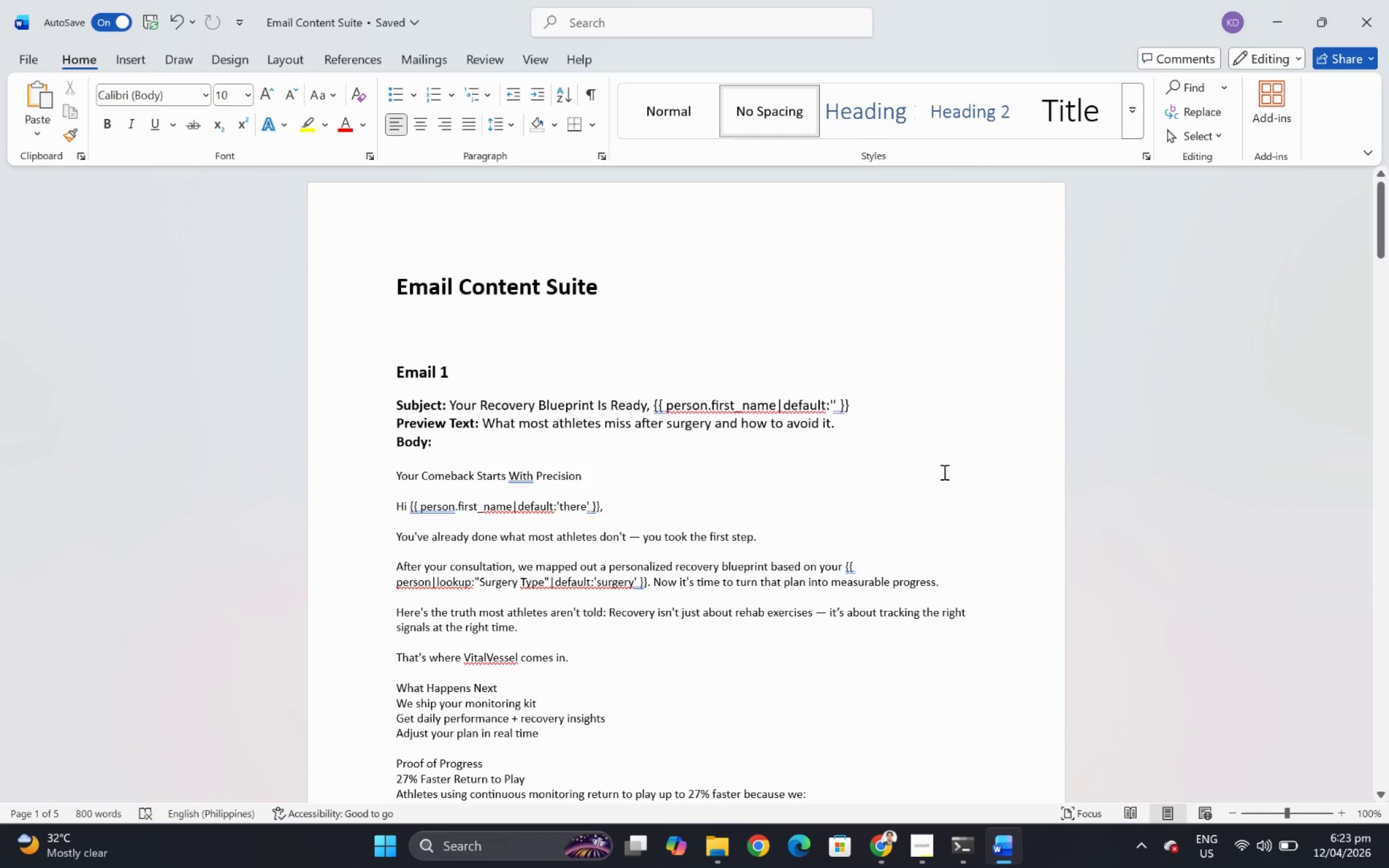 
left_click([1362, 28])
 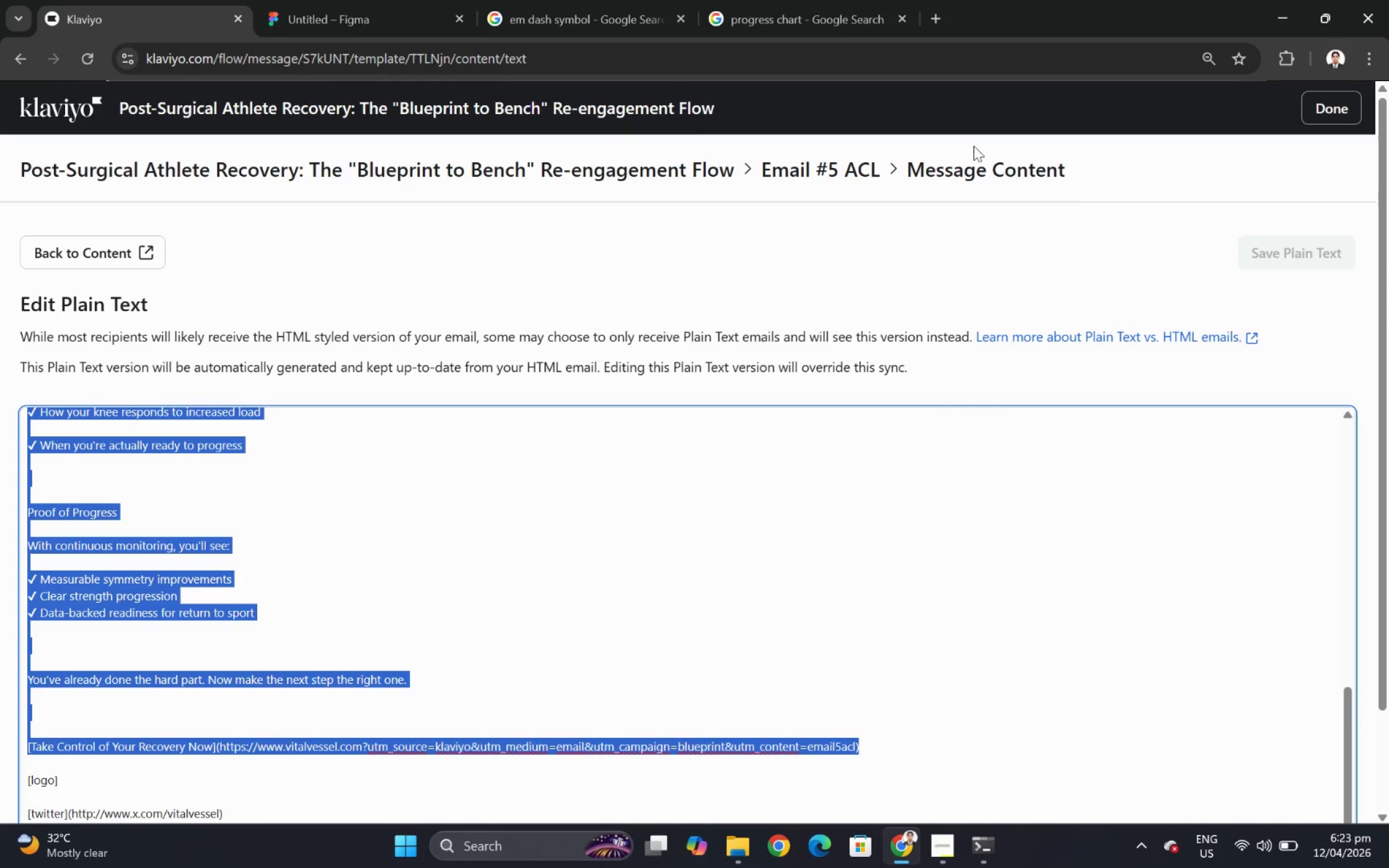 
left_click([1312, 106])
 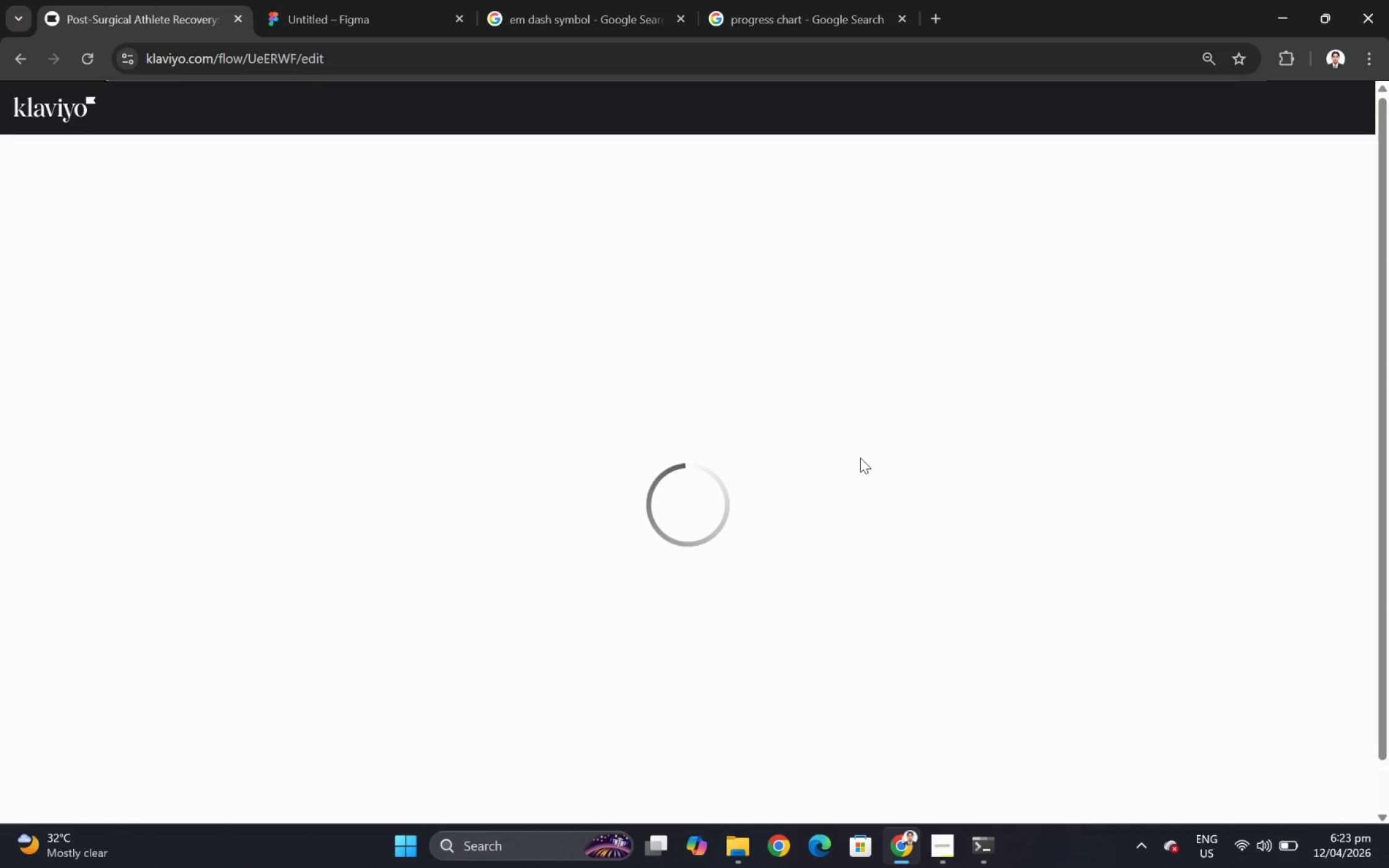 
wait(9.73)
 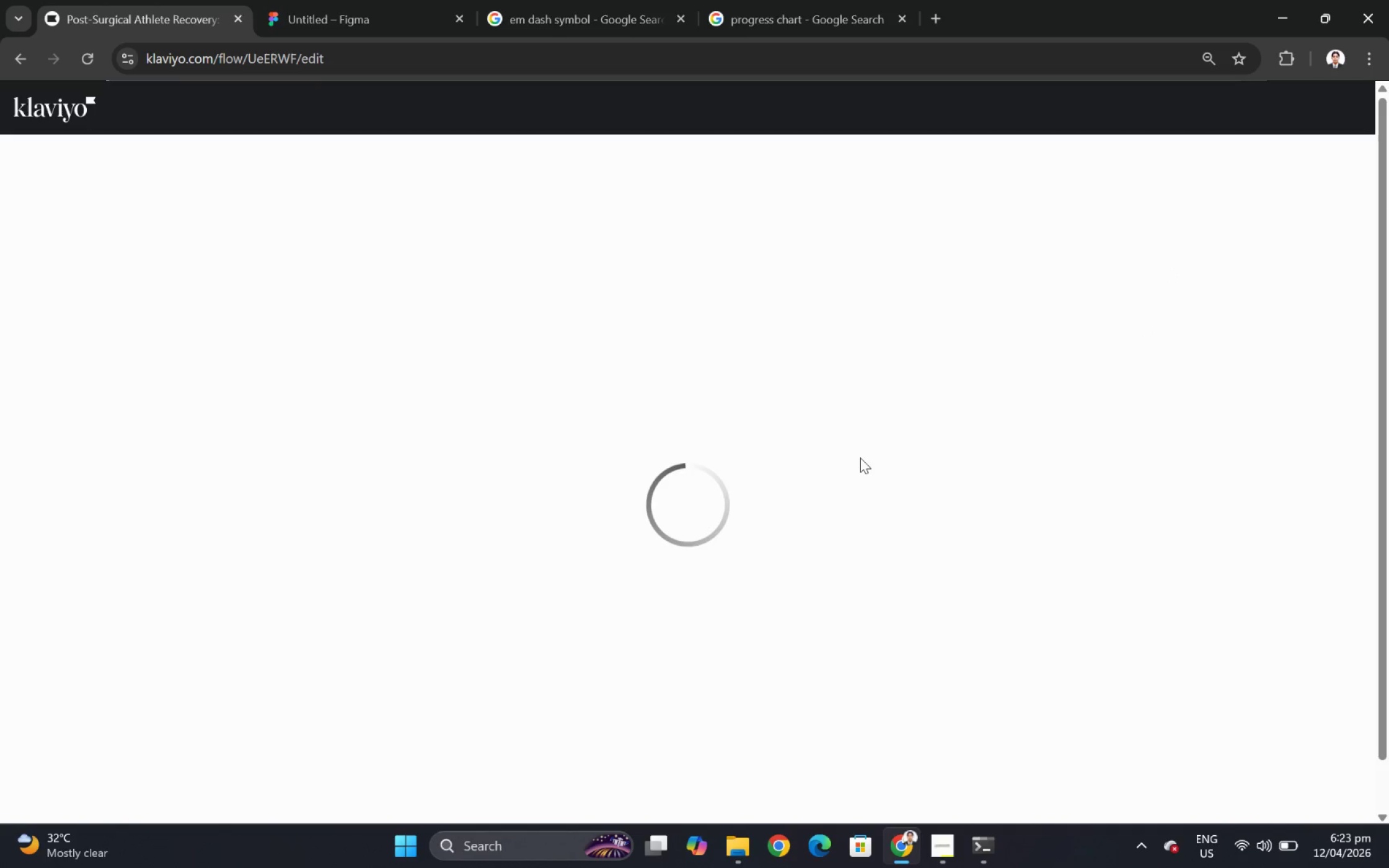 
left_click([363, 173])
 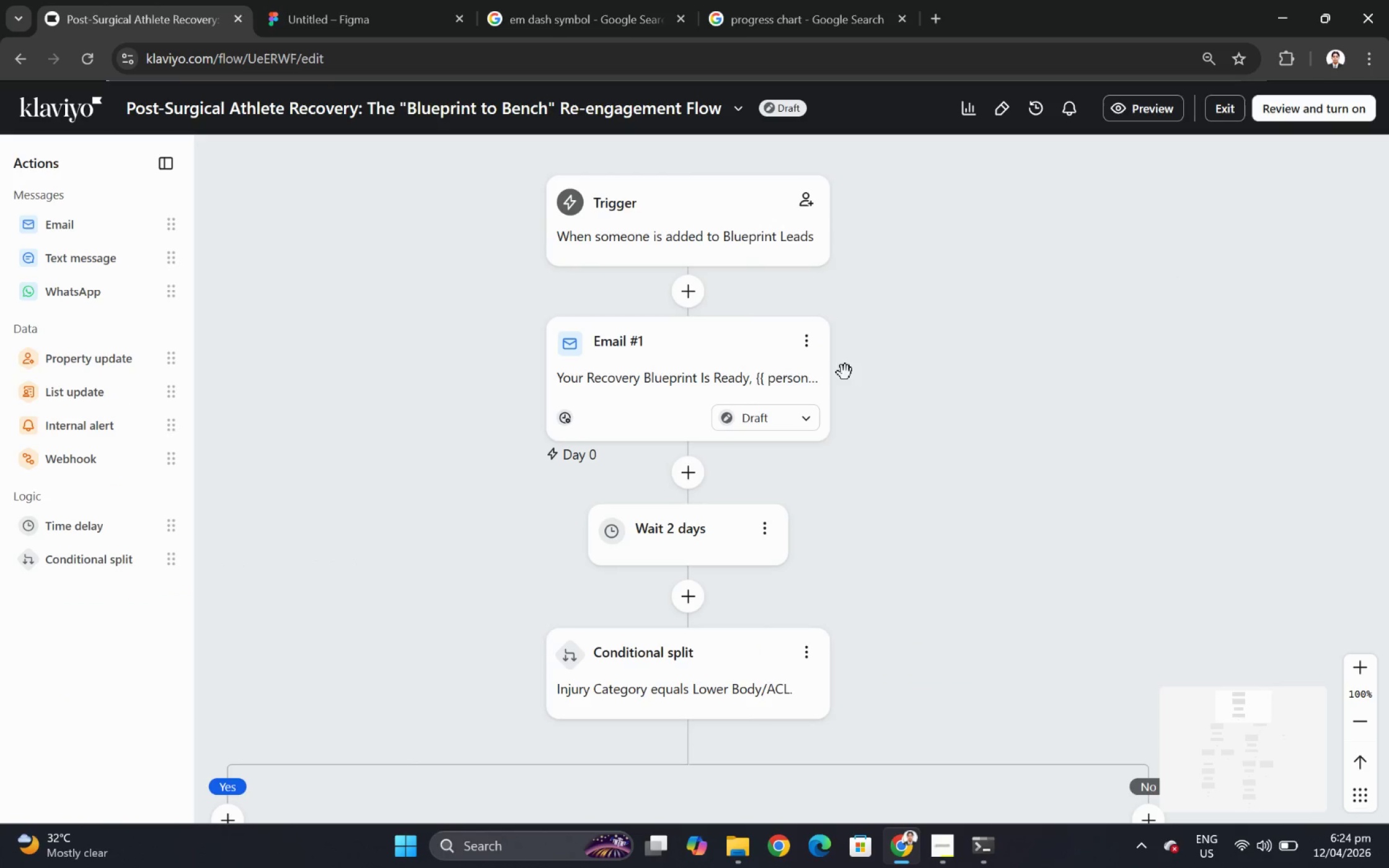 
hold_key(key=ControlLeft, duration=1.5)
 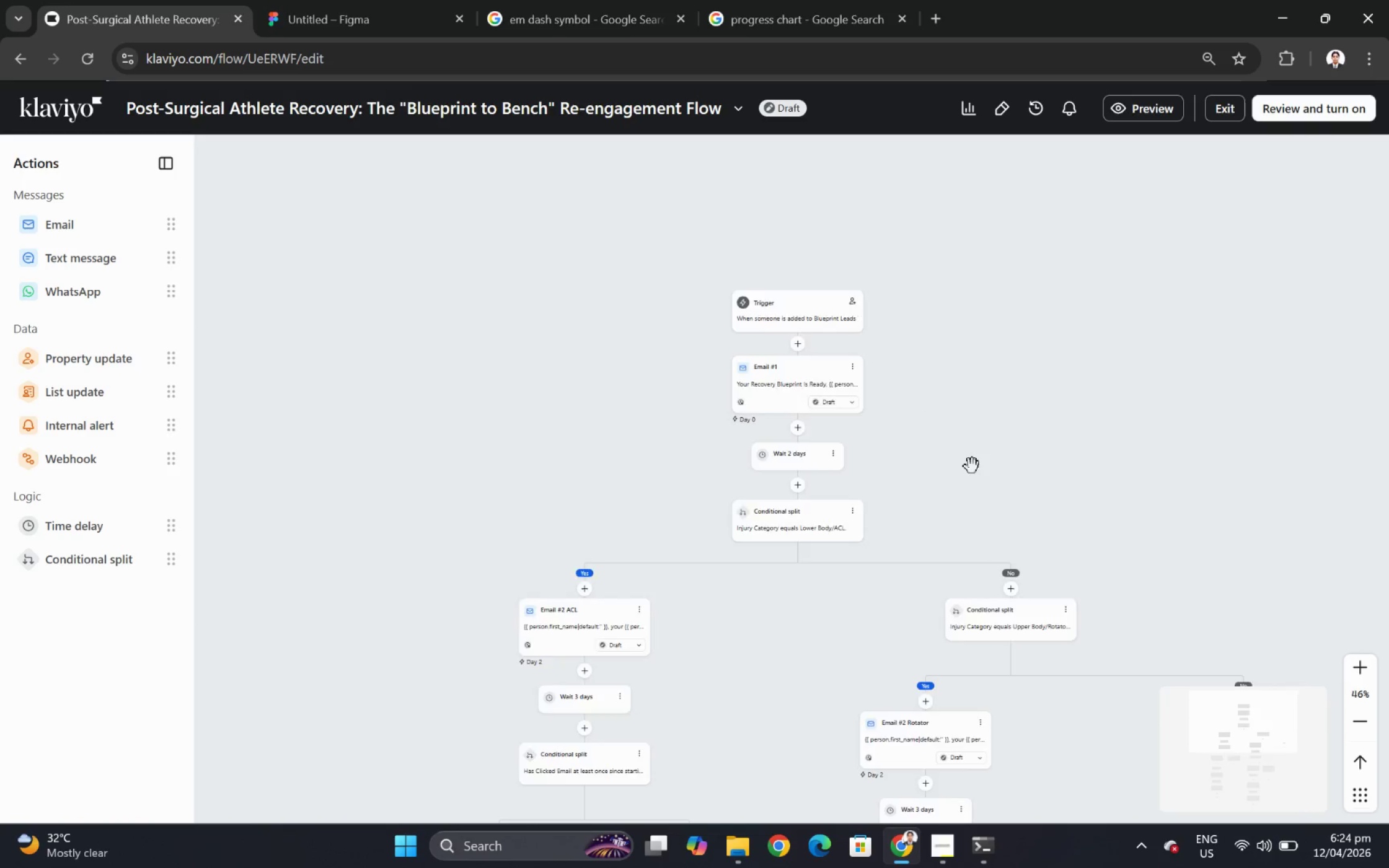 
hold_key(key=ControlLeft, duration=0.91)
 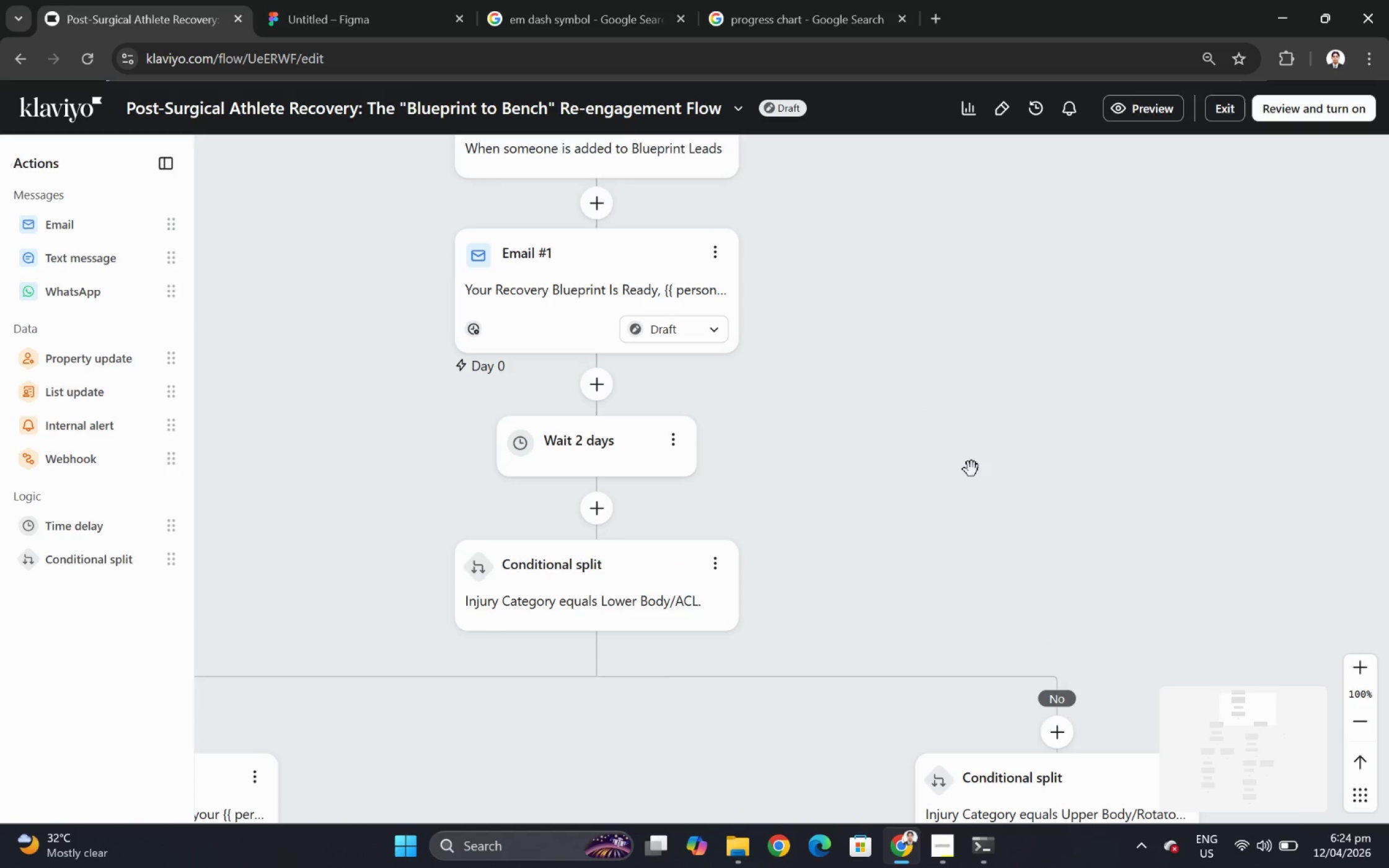 
scroll: coordinate [893, 389], scroll_direction: down, amount: 5.0
 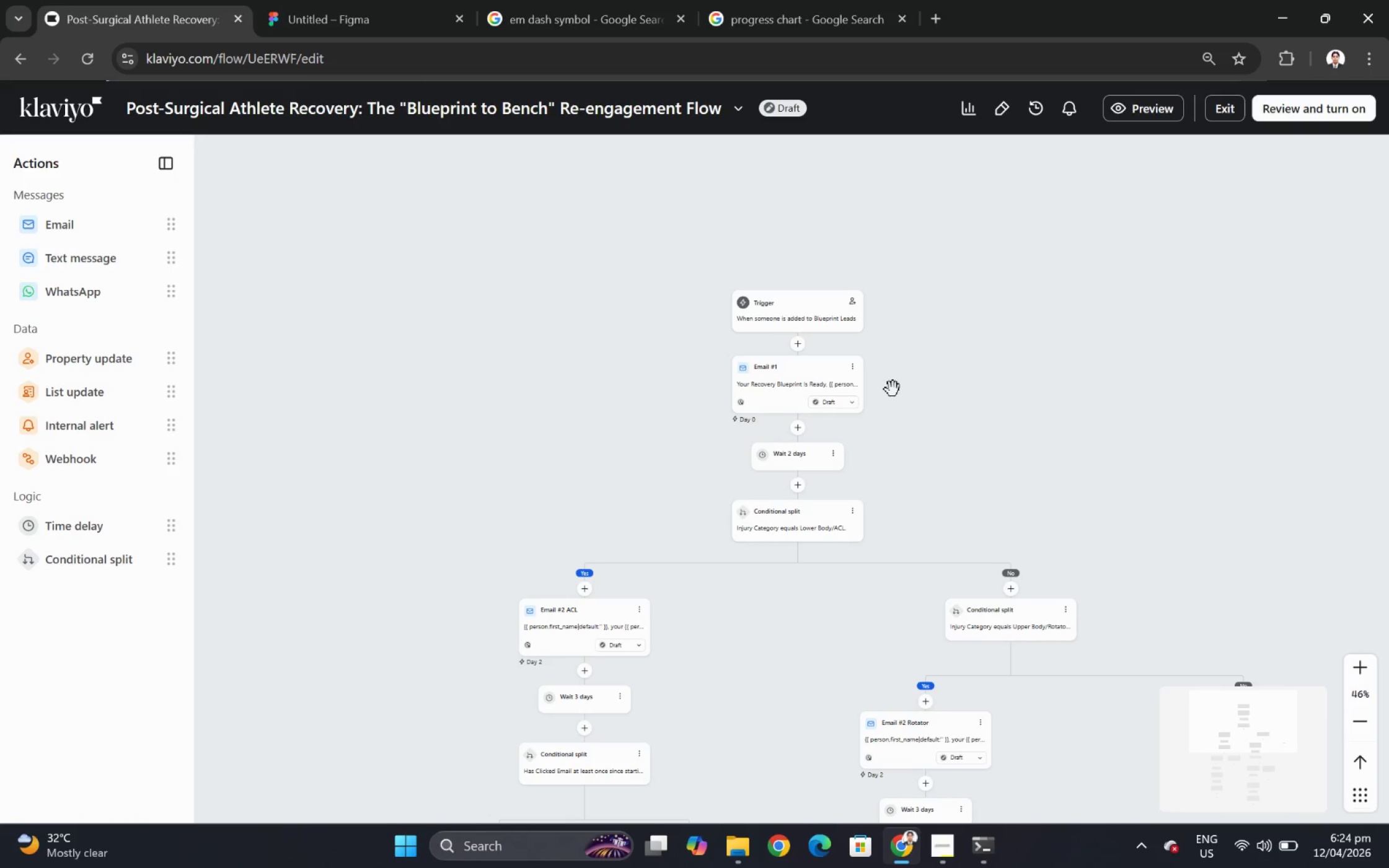 
scroll: coordinate [972, 467], scroll_direction: up, amount: 5.0
 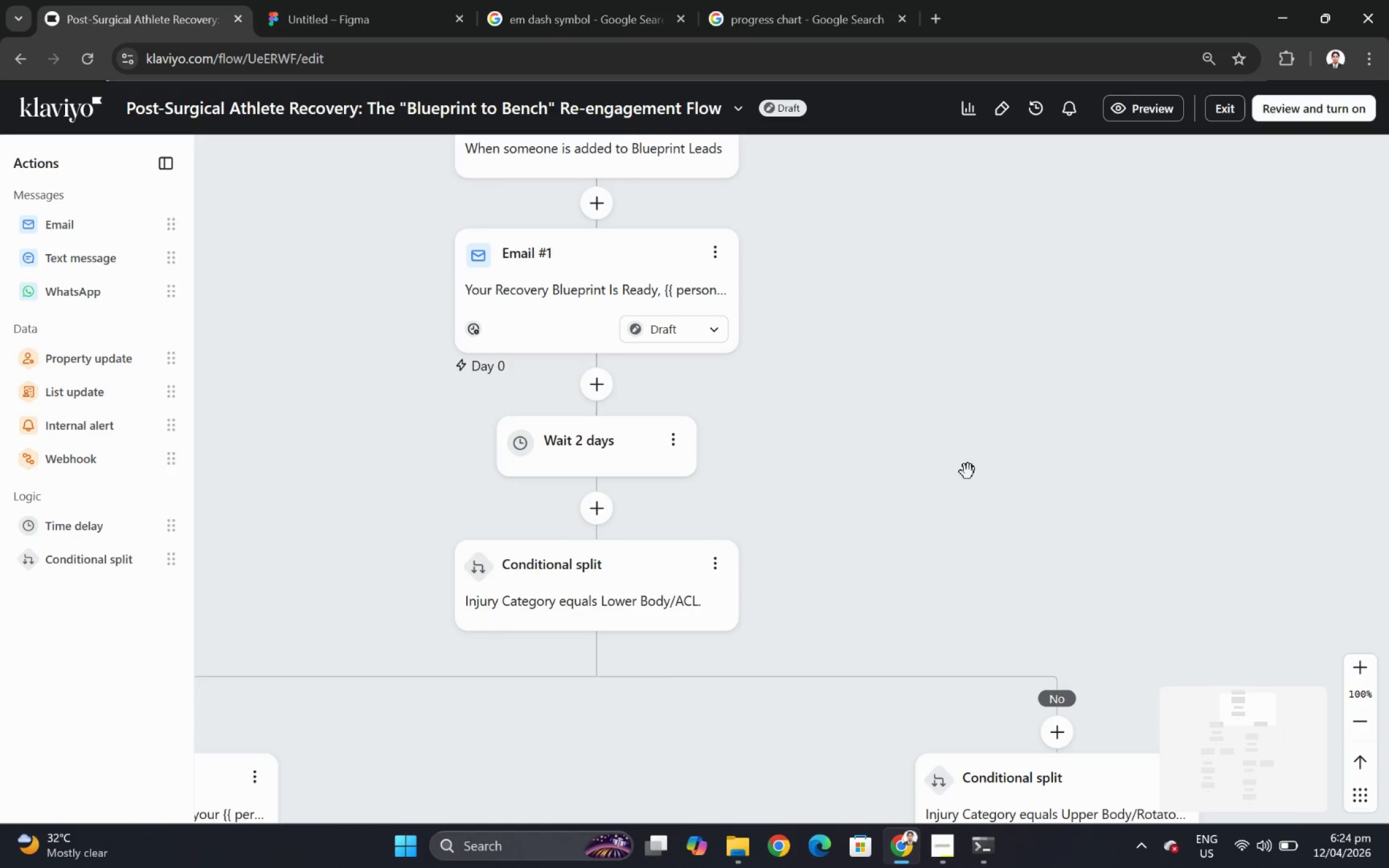 
left_click_drag(start_coordinate=[972, 471], to_coordinate=[1153, 499])
 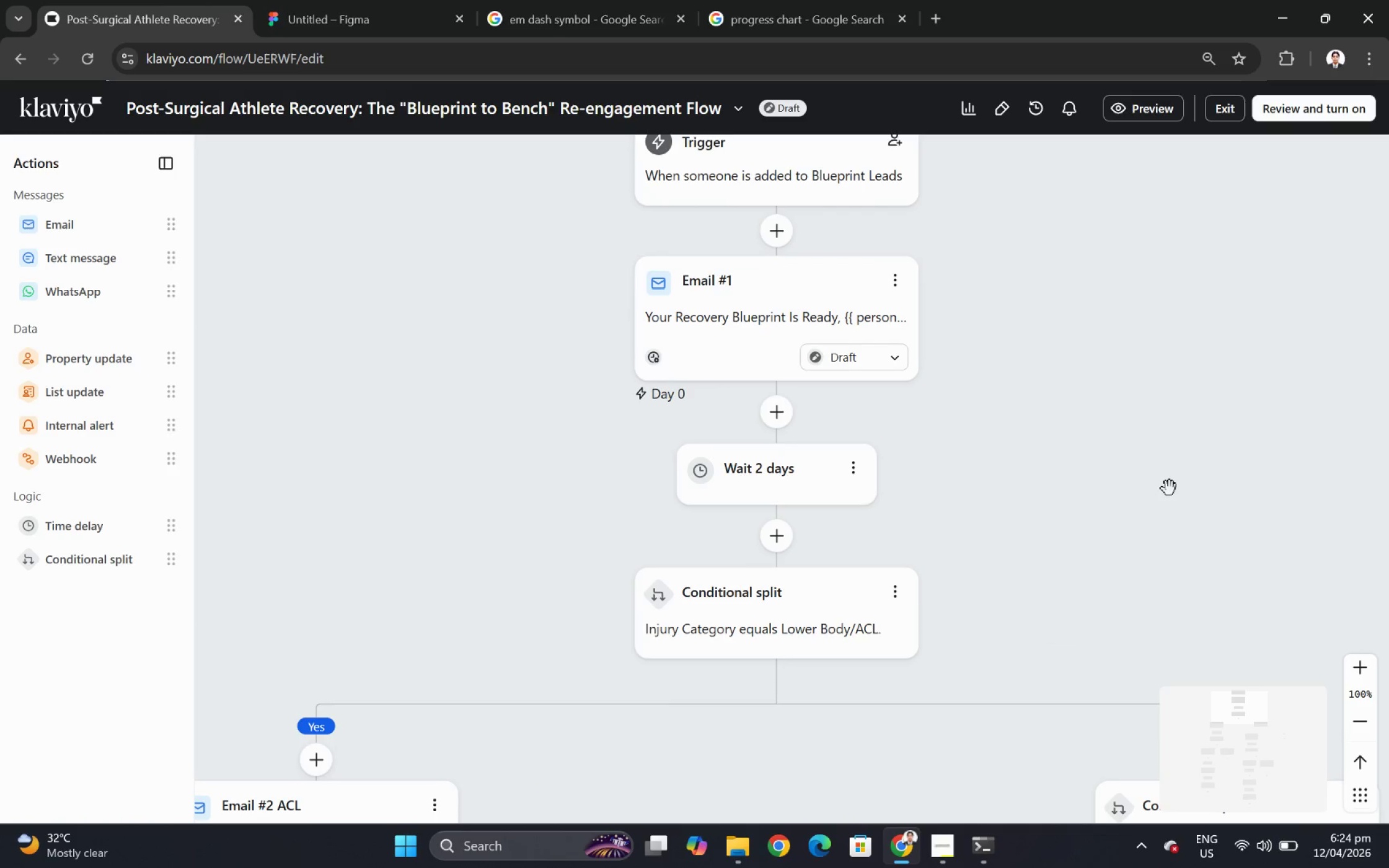 
left_click_drag(start_coordinate=[1169, 488], to_coordinate=[1156, 487])
 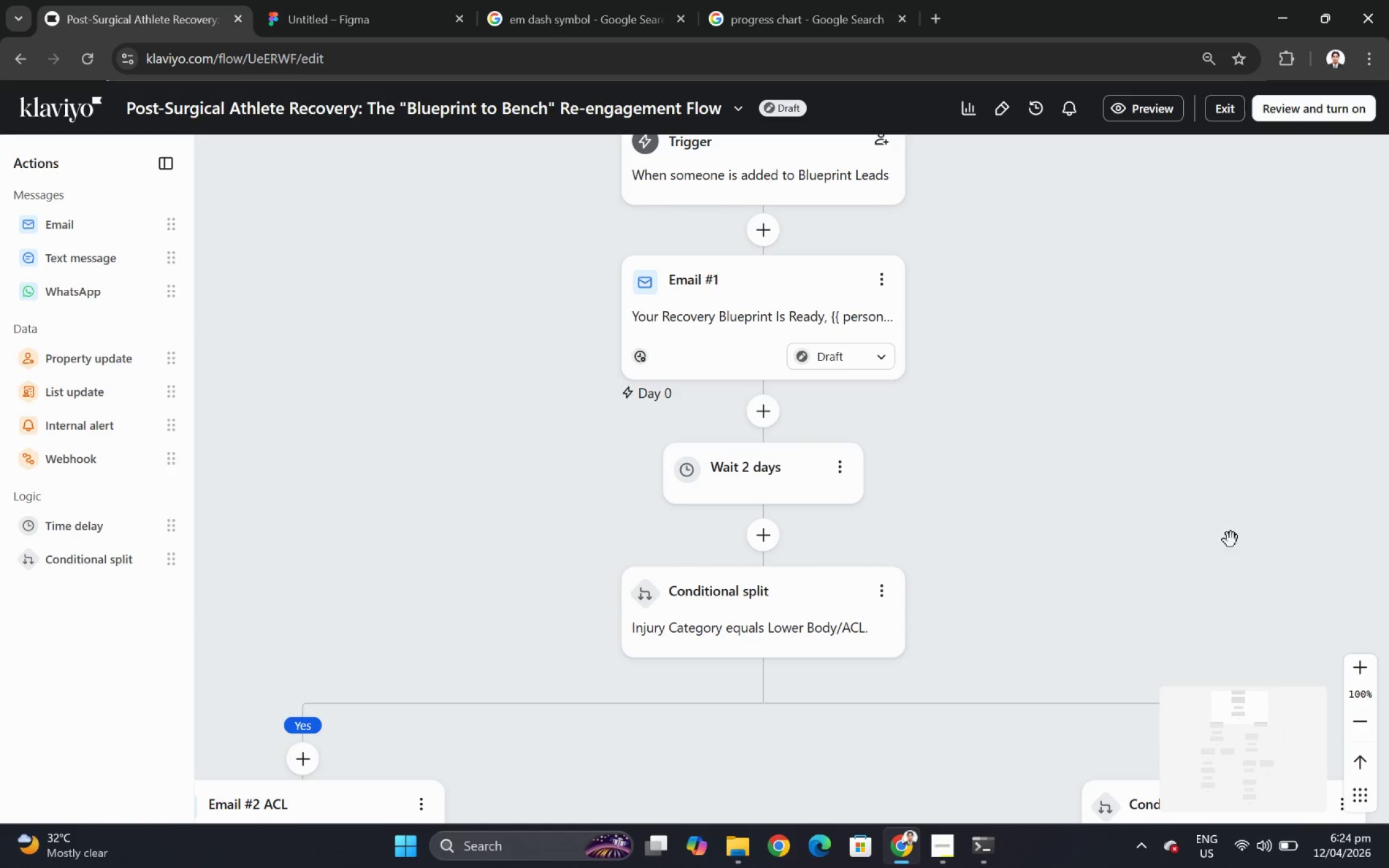 
left_click_drag(start_coordinate=[1221, 520], to_coordinate=[1183, 605])
 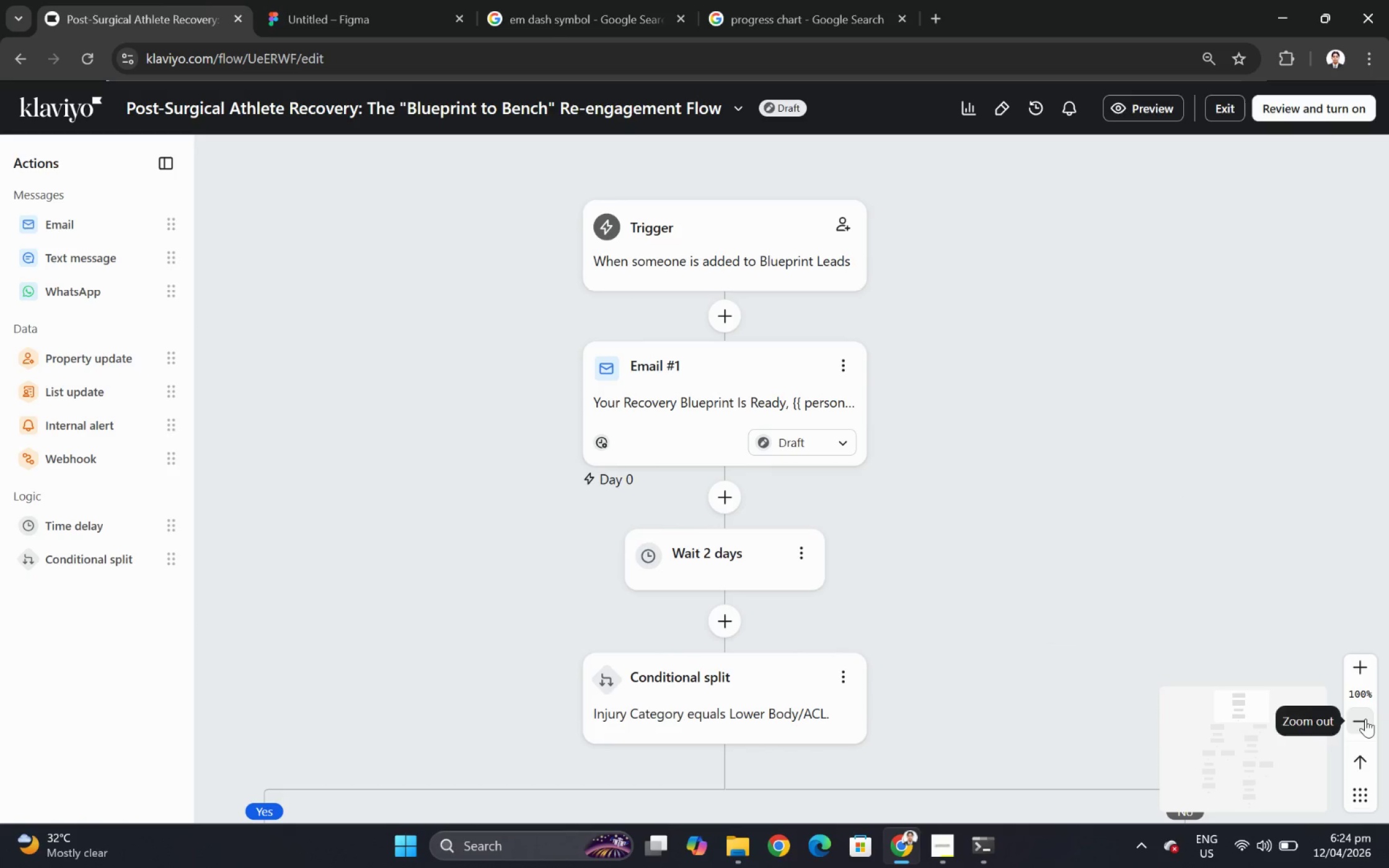 
double_click([1365, 718])
 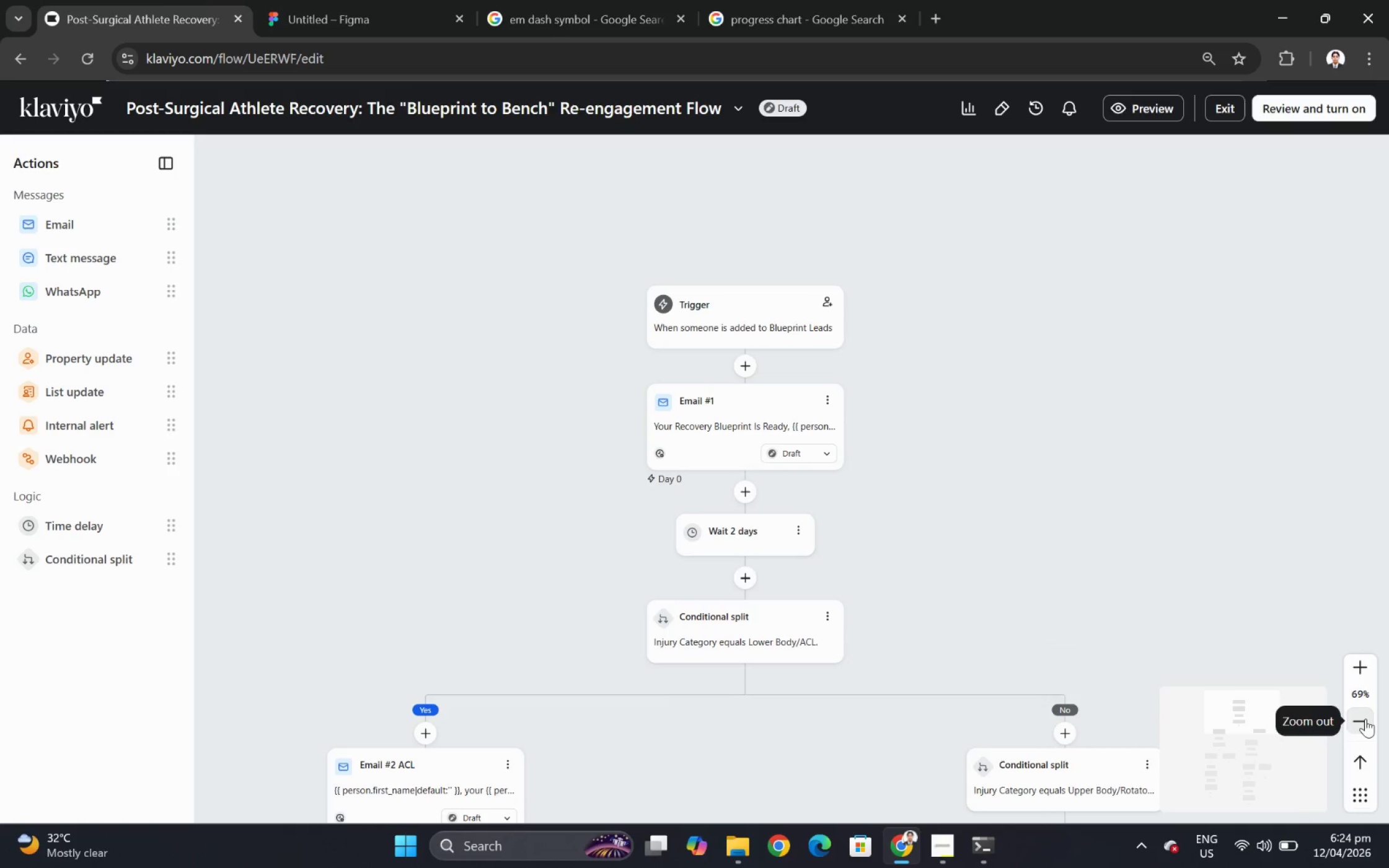 
triple_click([1365, 718])
 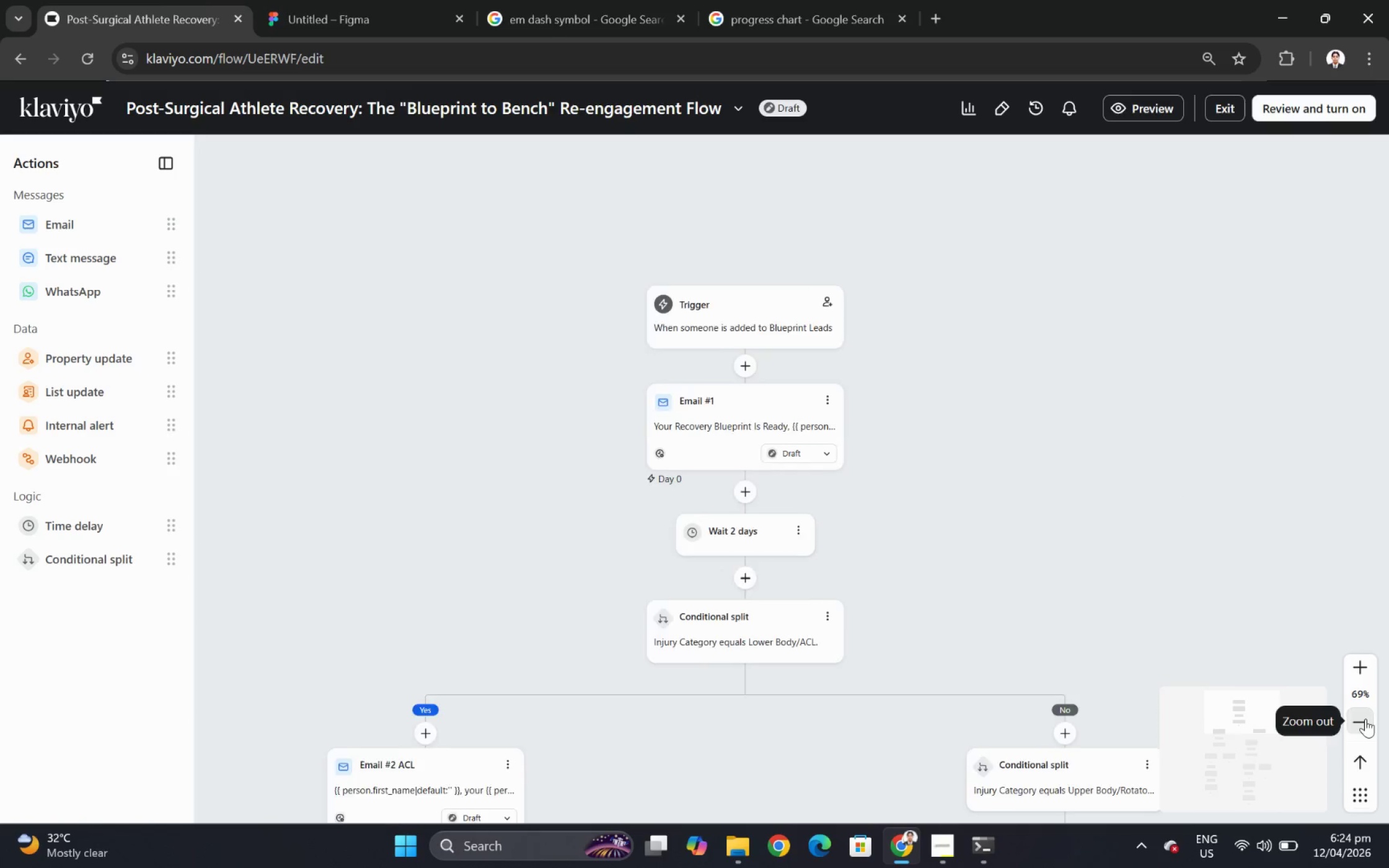 
triple_click([1365, 718])
 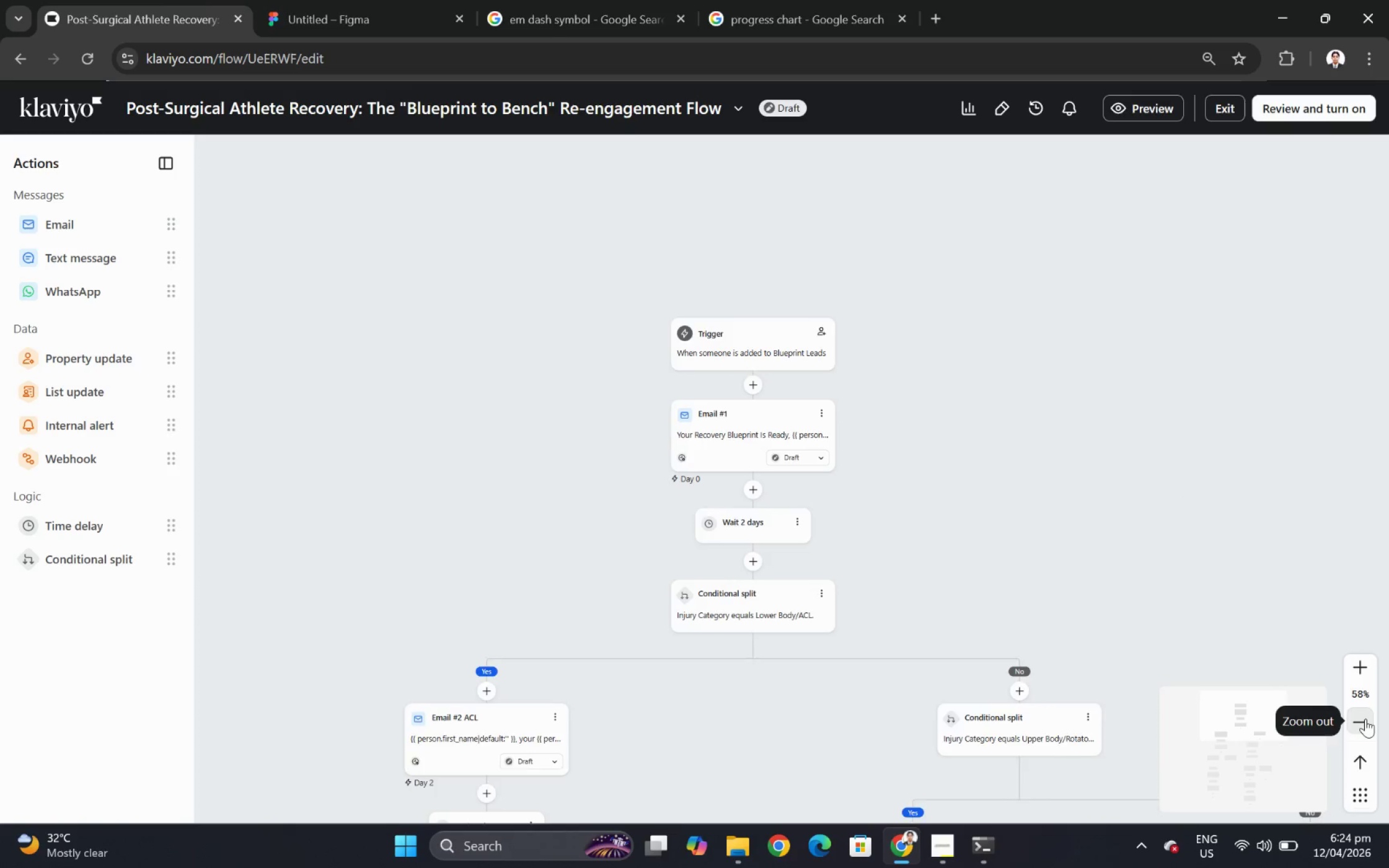 
triple_click([1365, 718])
 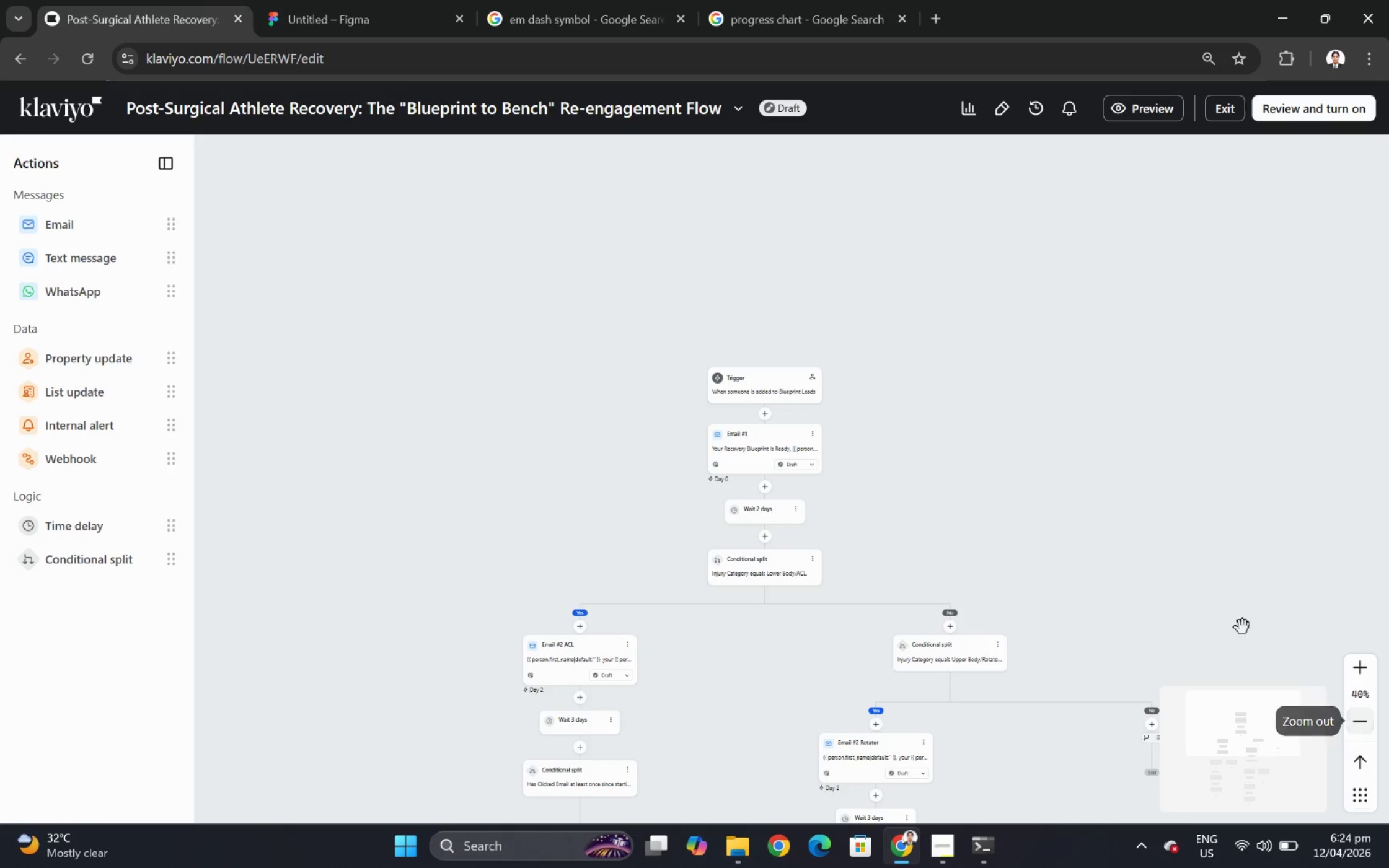 
scroll: coordinate [1180, 548], scroll_direction: down, amount: 8.0
 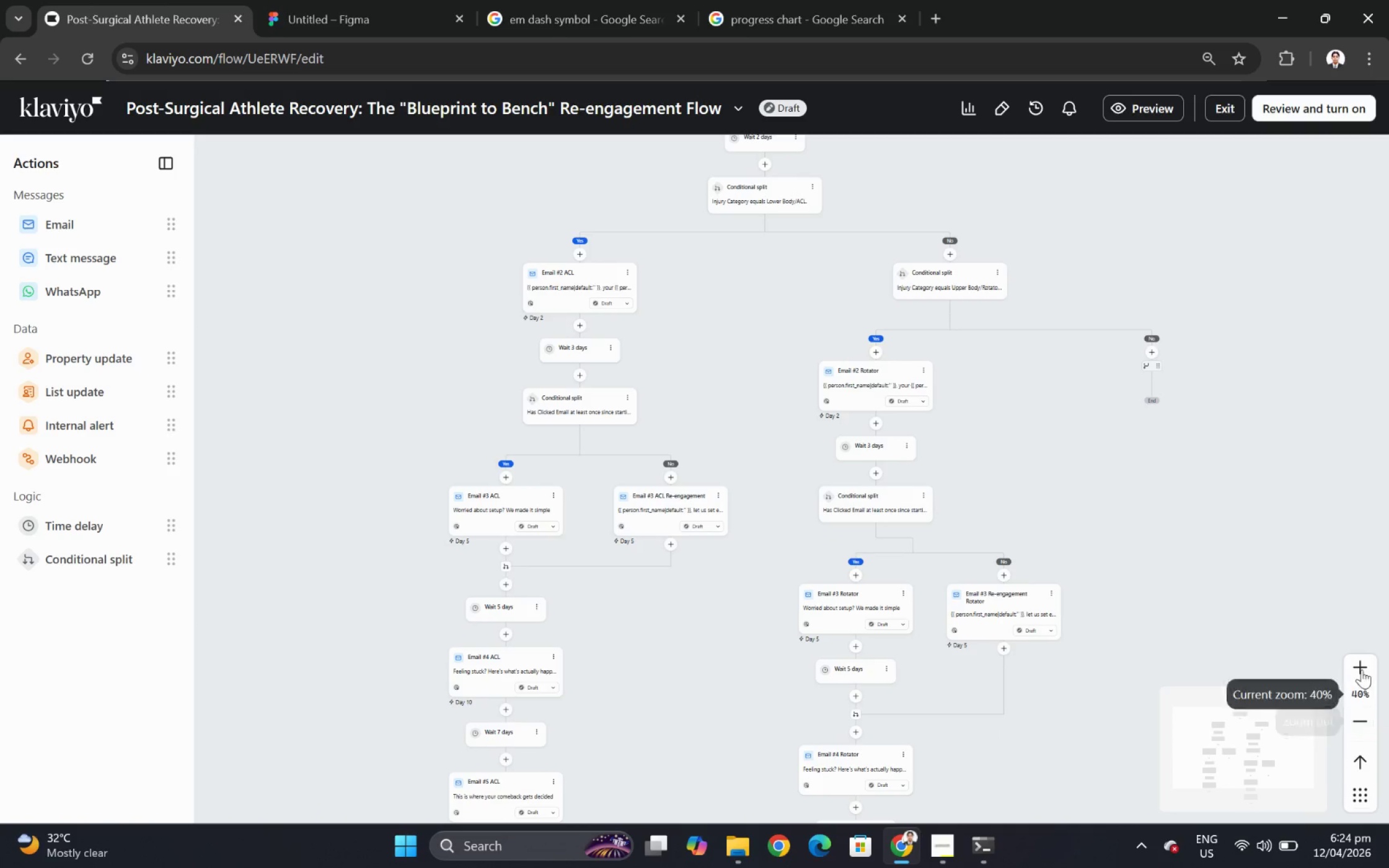 
double_click([1359, 664])
 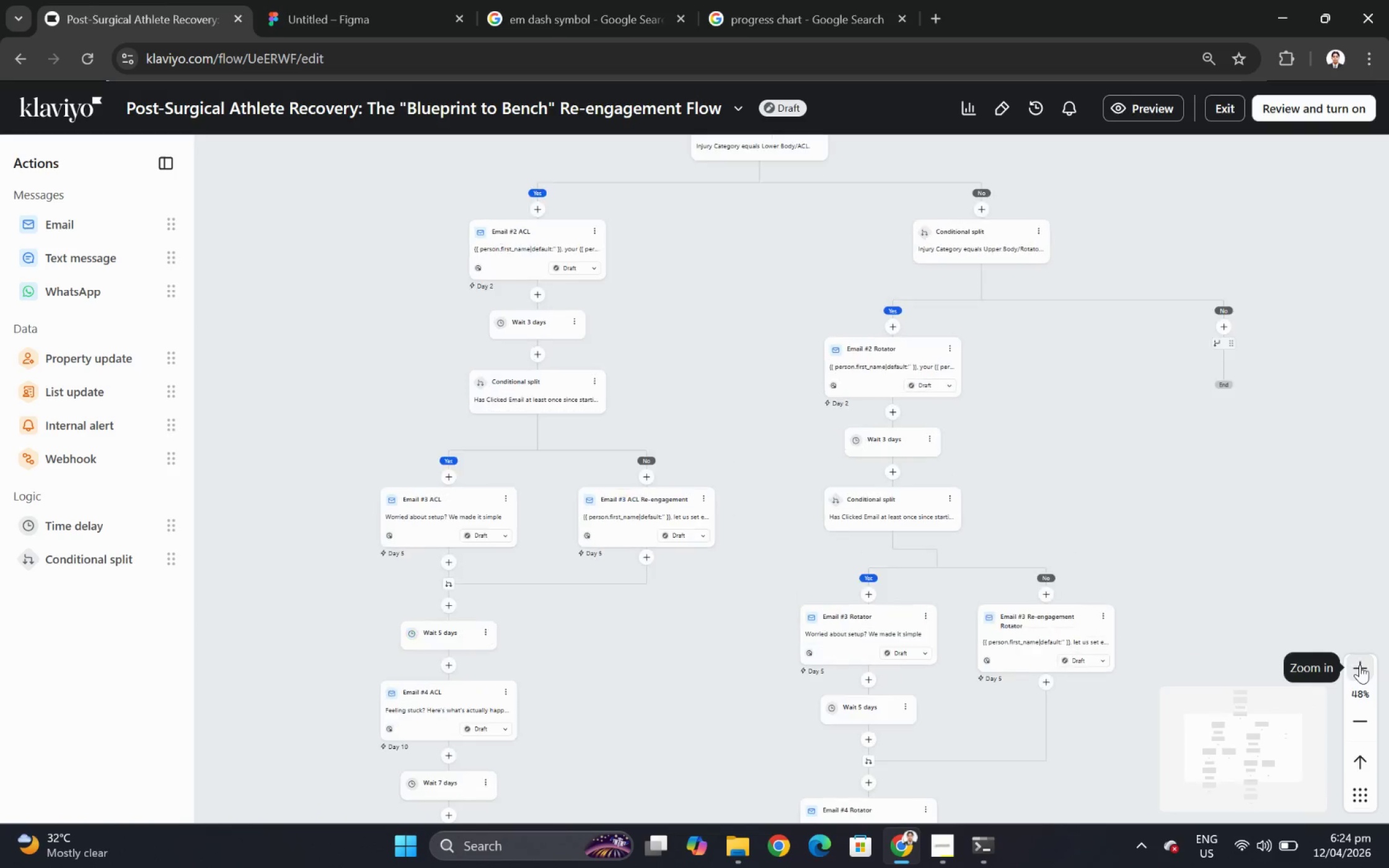 
triple_click([1359, 664])
 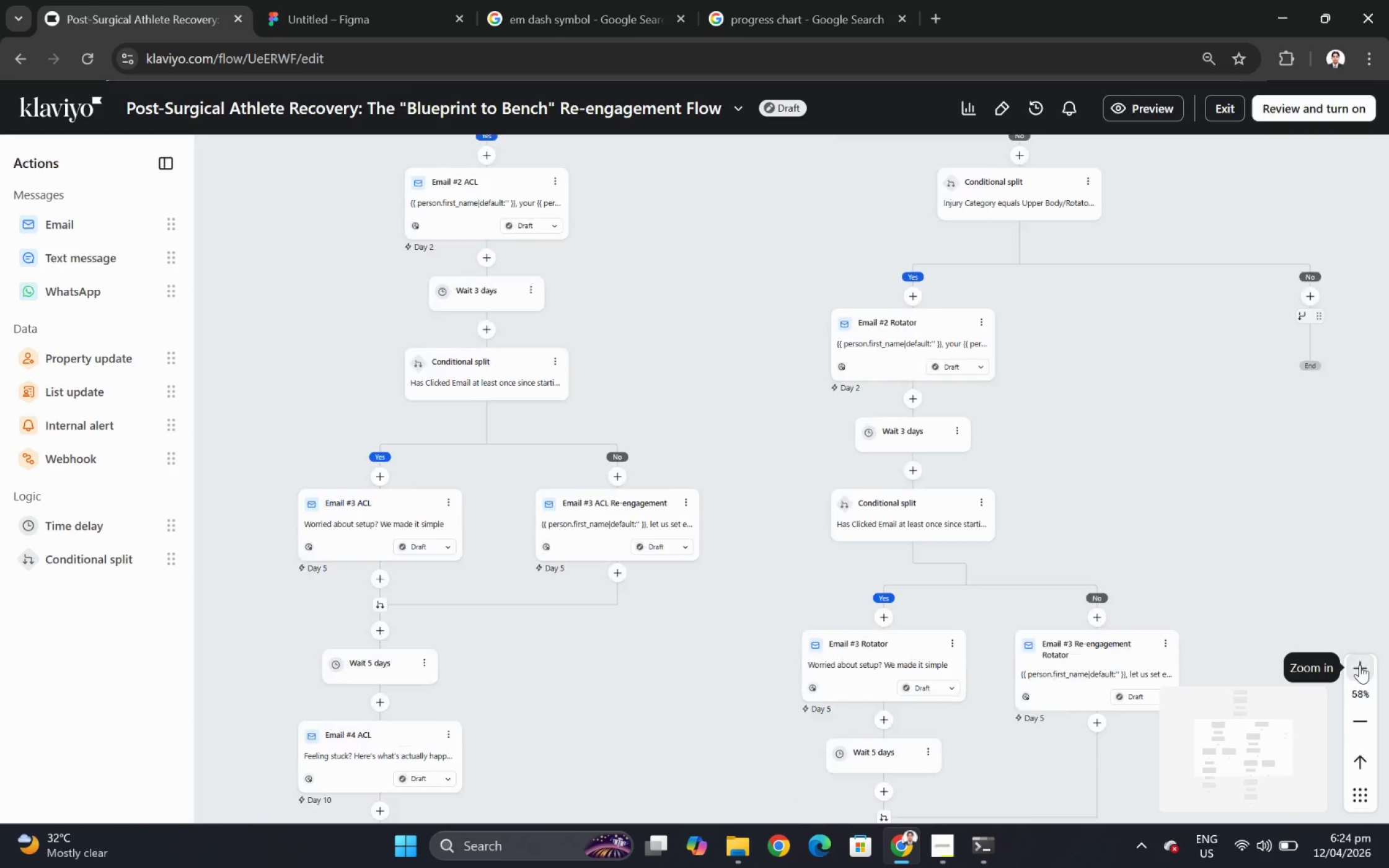 
triple_click([1359, 664])
 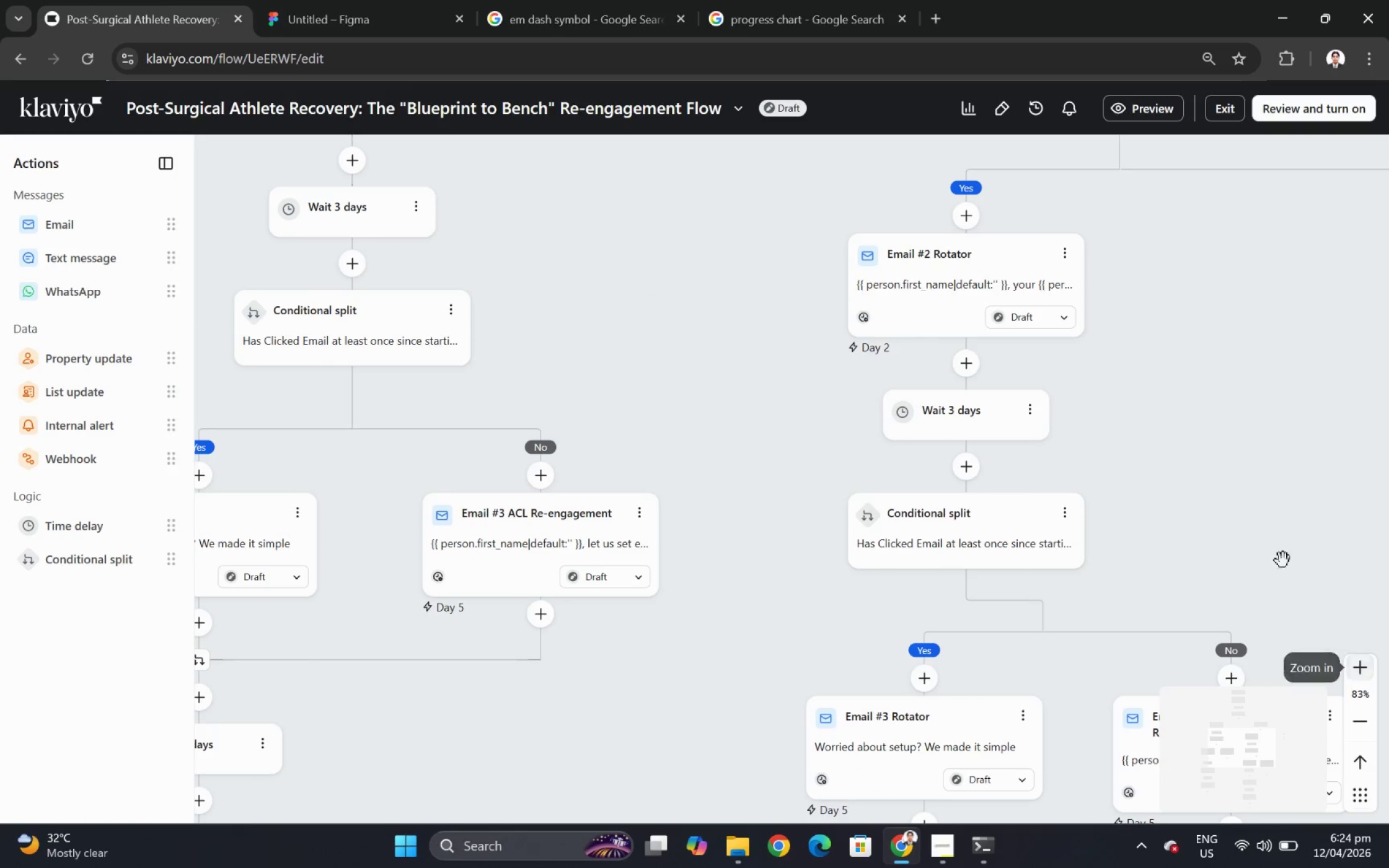 
left_click_drag(start_coordinate=[1215, 520], to_coordinate=[1155, 711])
 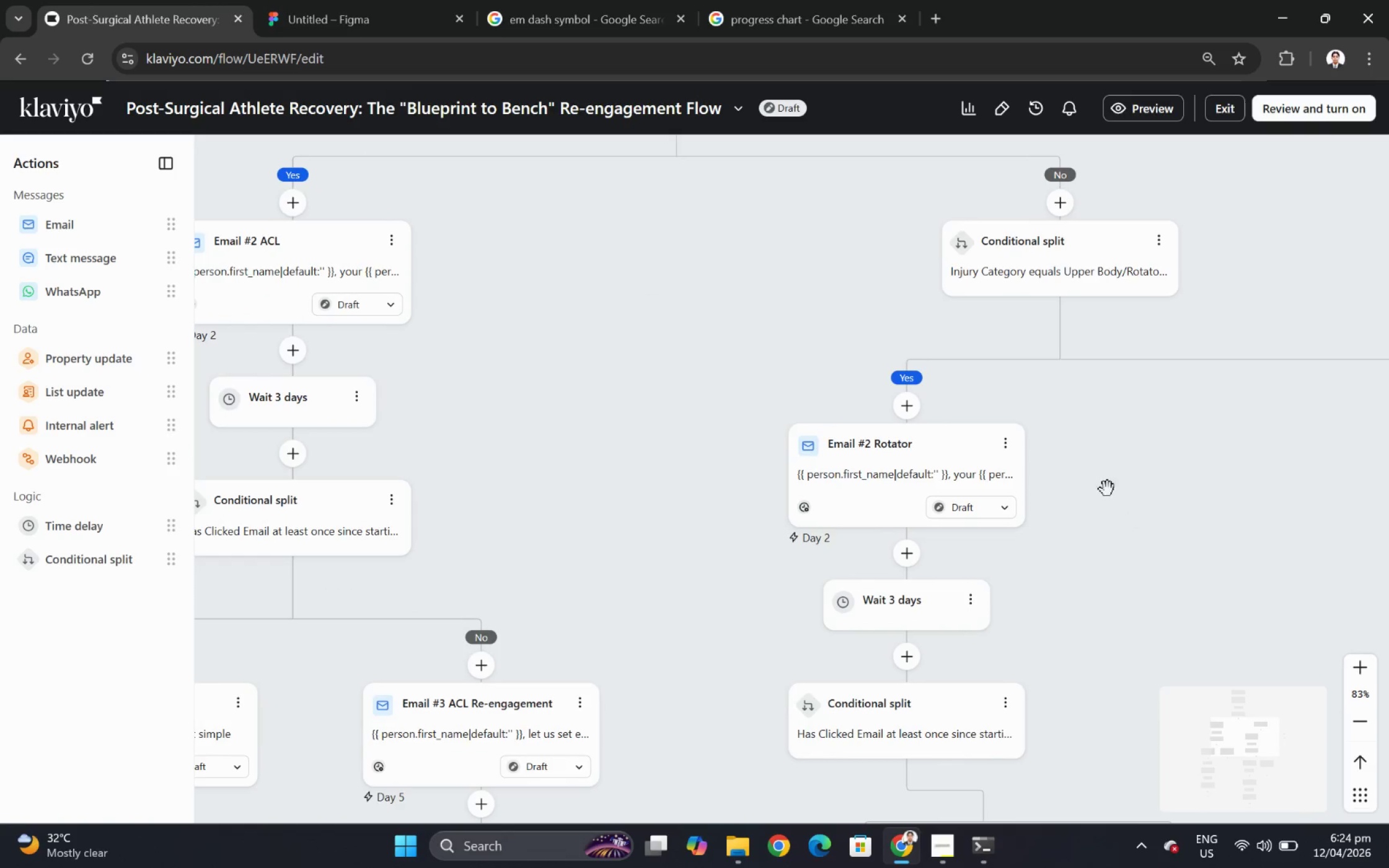 
left_click_drag(start_coordinate=[1106, 488], to_coordinate=[1124, 624])
 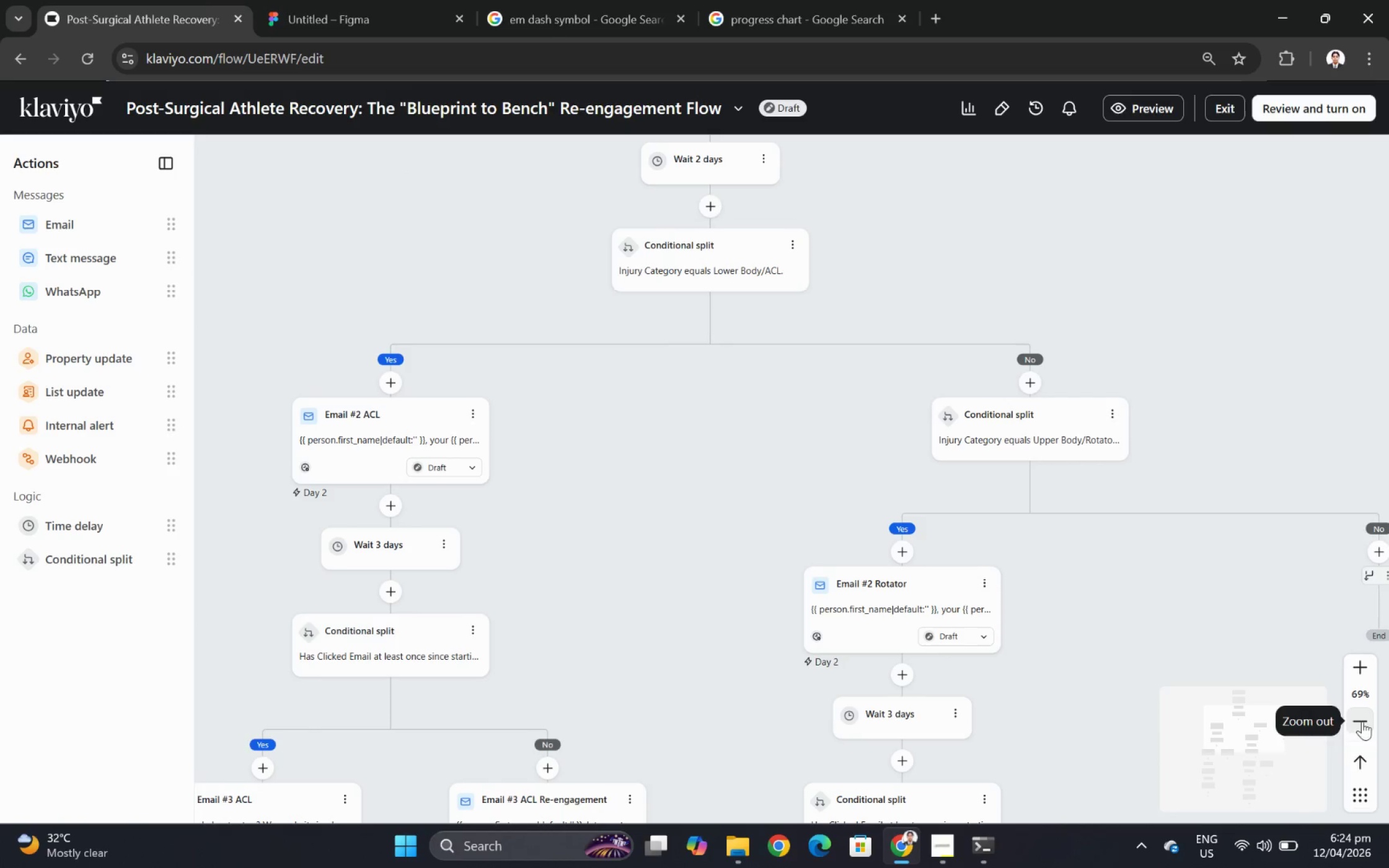 
left_click_drag(start_coordinate=[1127, 476], to_coordinate=[1074, 346])
 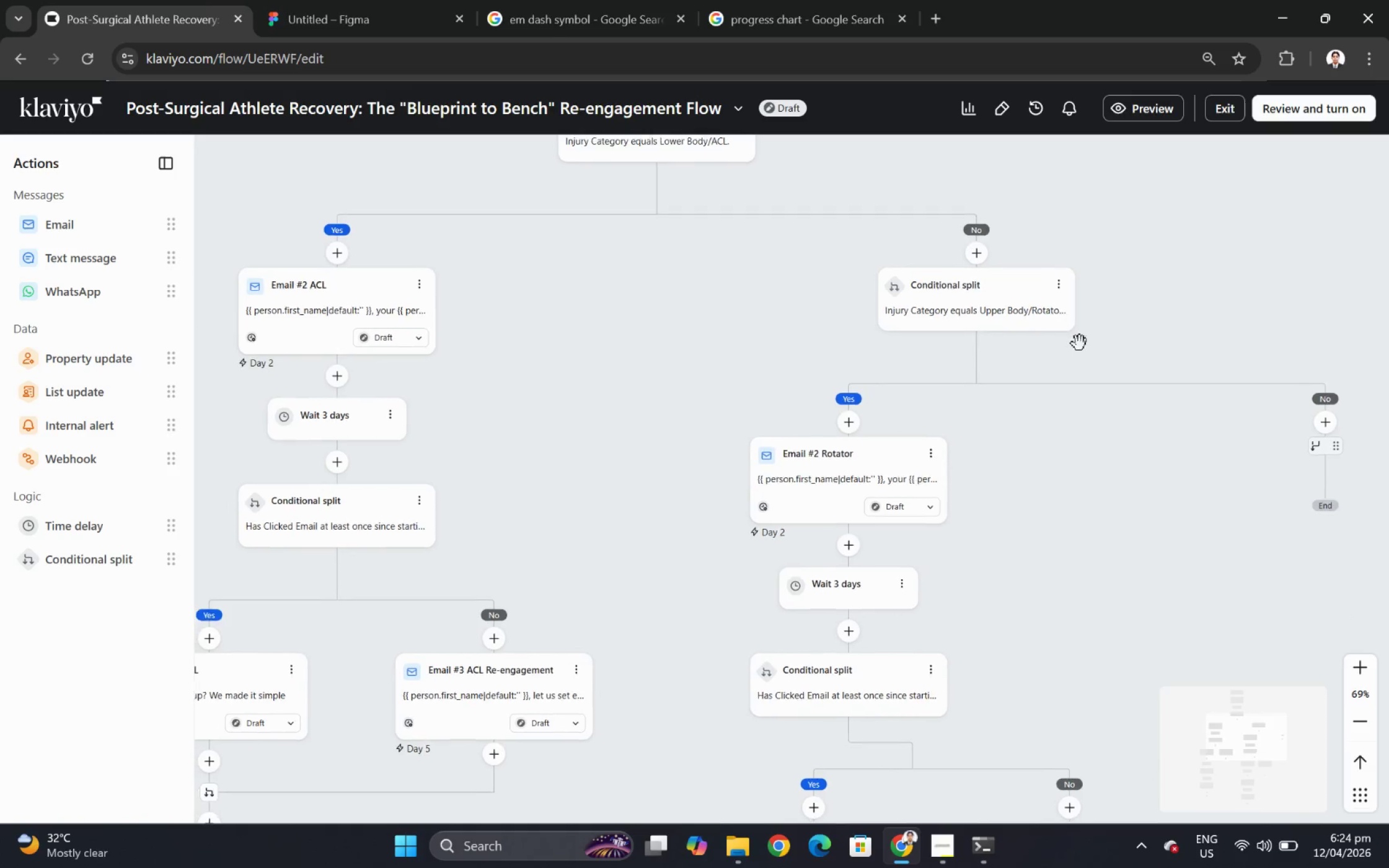 
left_click_drag(start_coordinate=[1076, 344], to_coordinate=[1120, 328])
 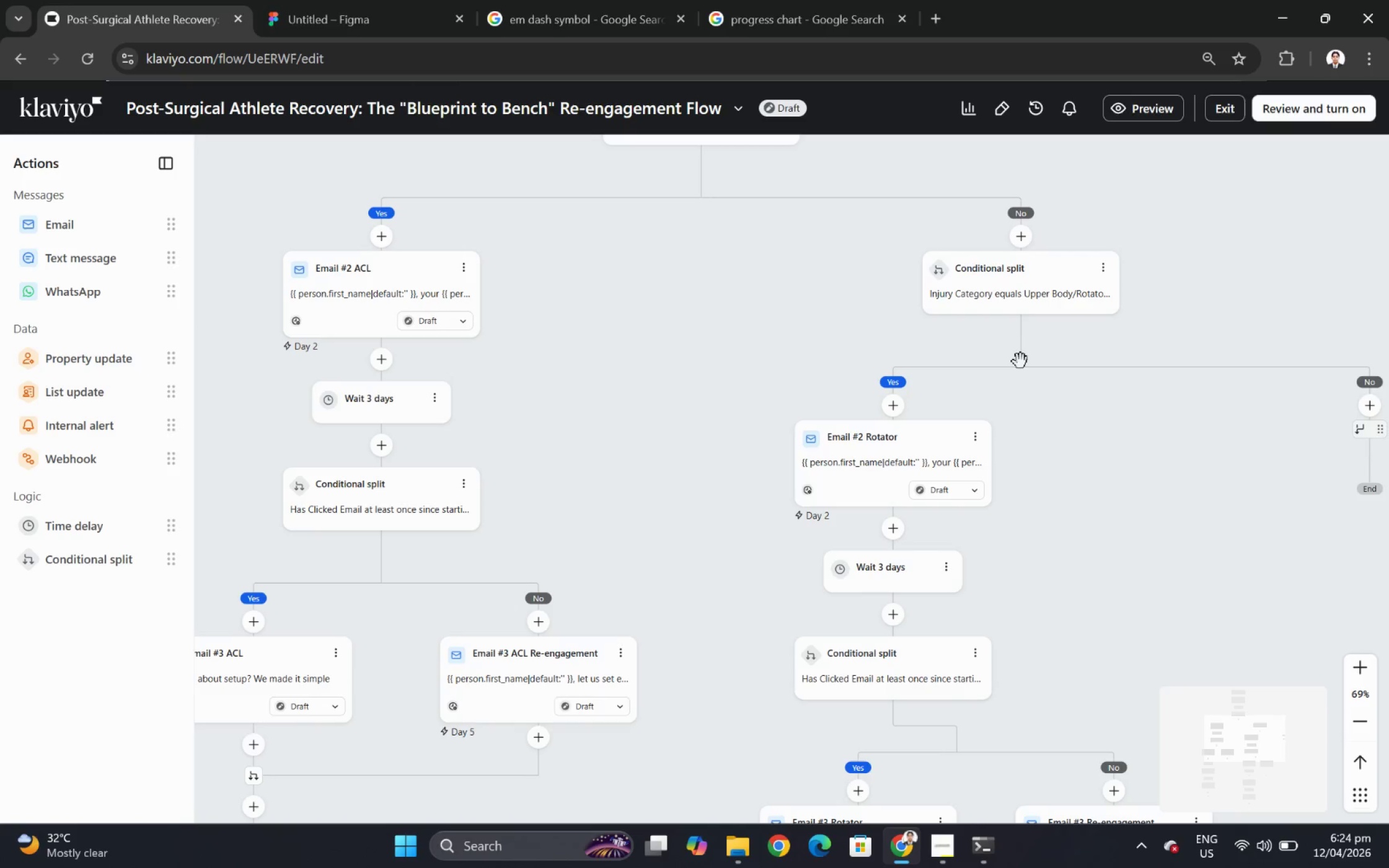 
left_click_drag(start_coordinate=[1018, 362], to_coordinate=[1058, 331])
 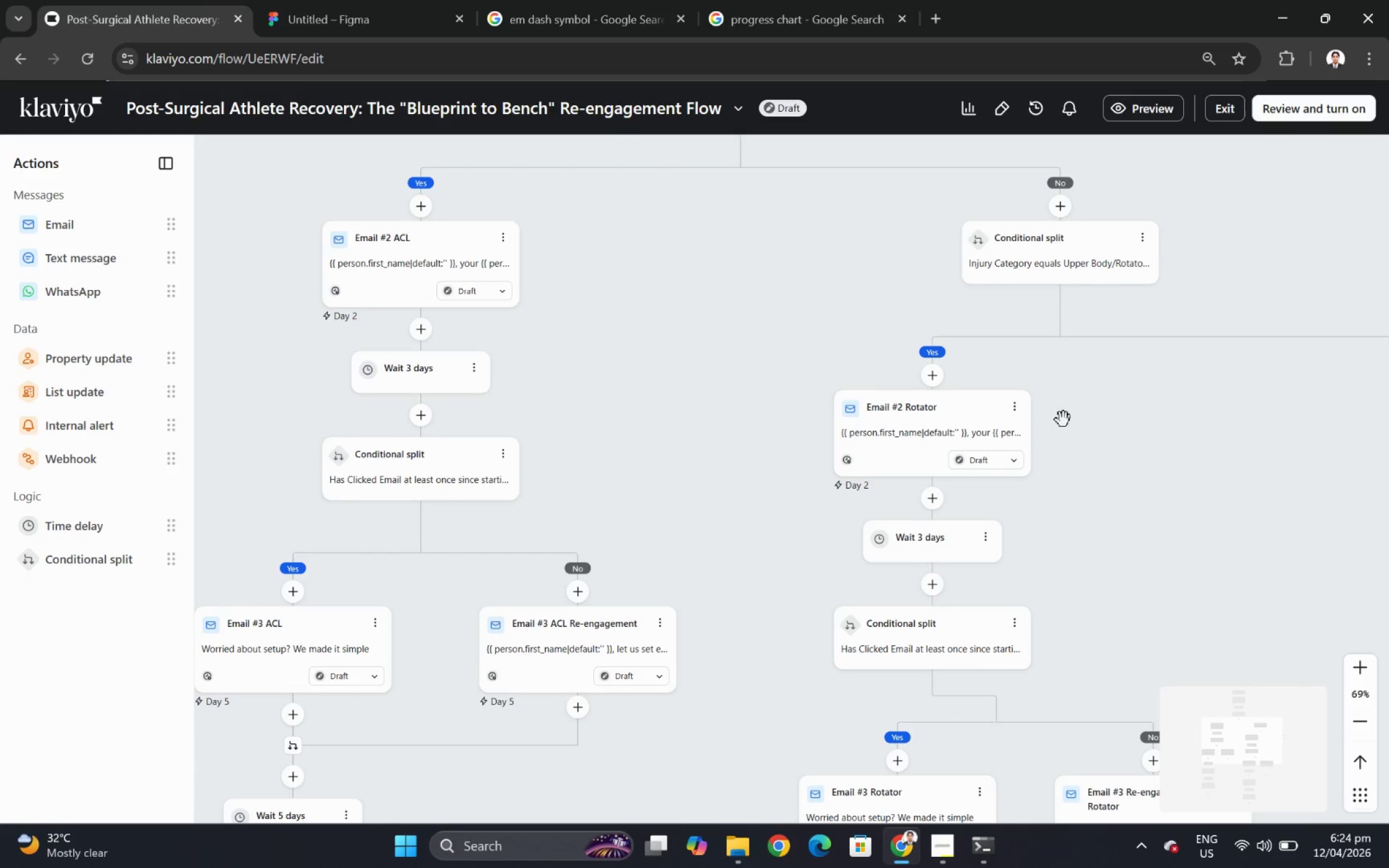 
left_click_drag(start_coordinate=[1063, 402], to_coordinate=[1131, 496])
 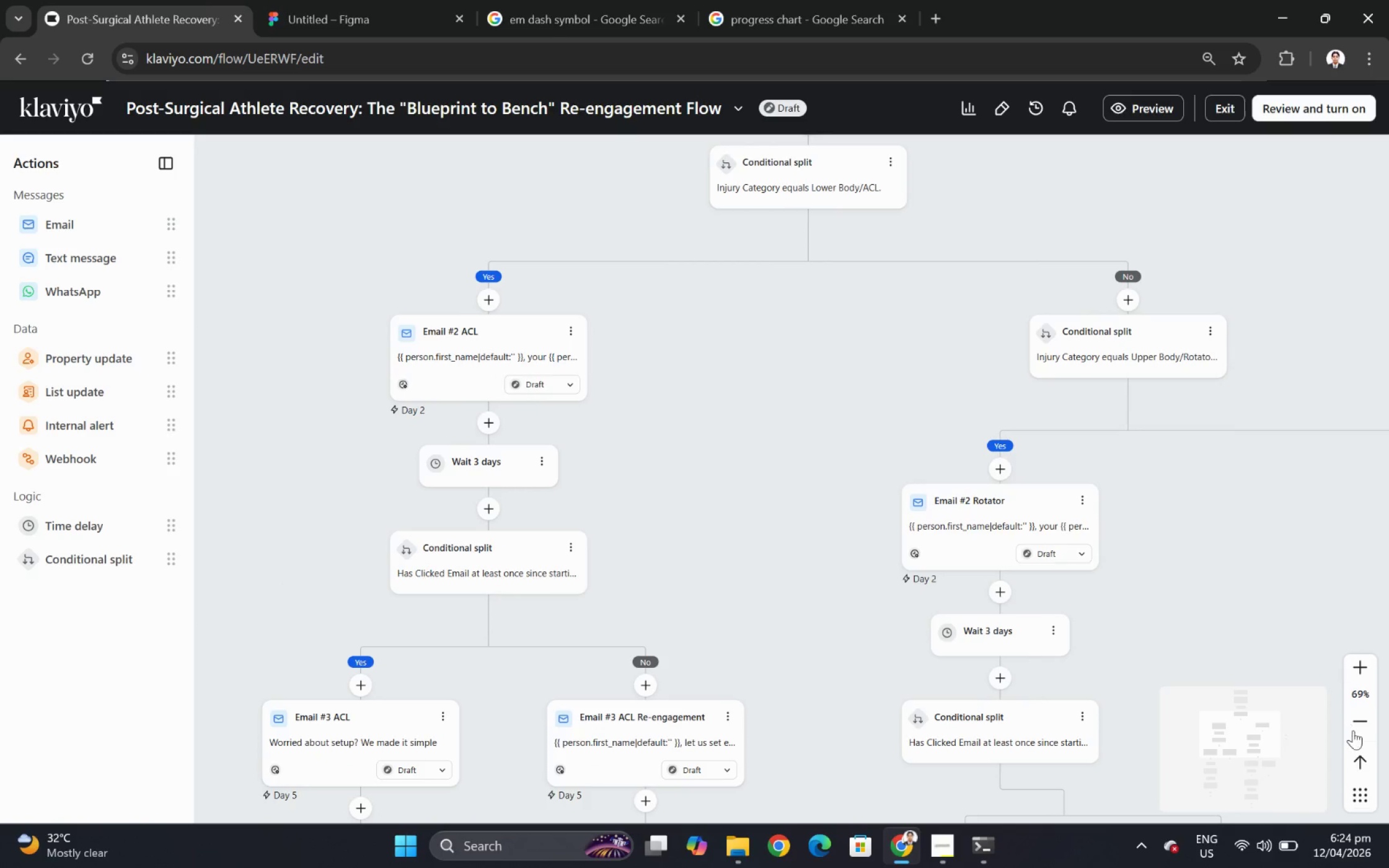 
left_click([1356, 732])
 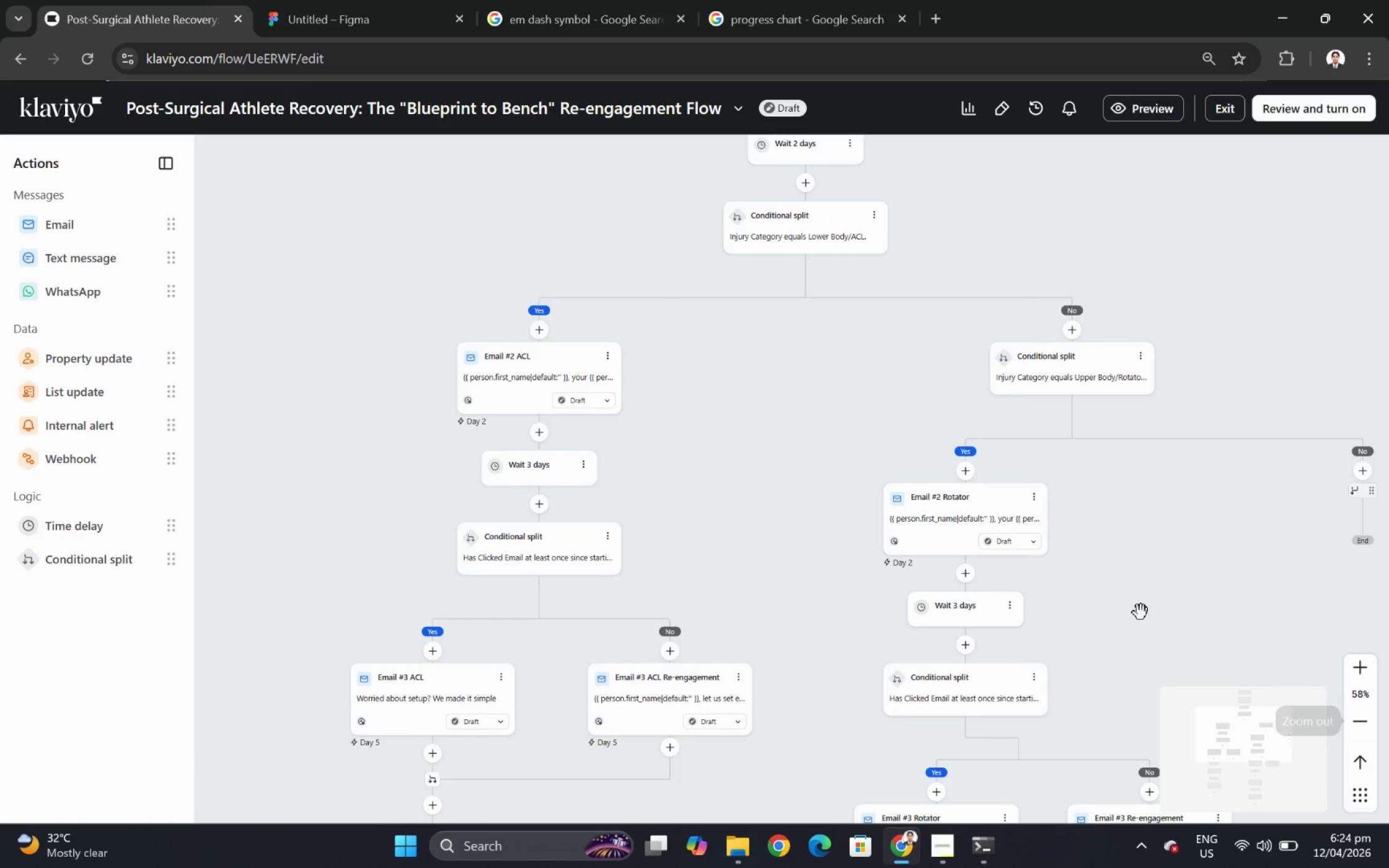 
scroll: coordinate [1058, 532], scroll_direction: down, amount: 13.0
 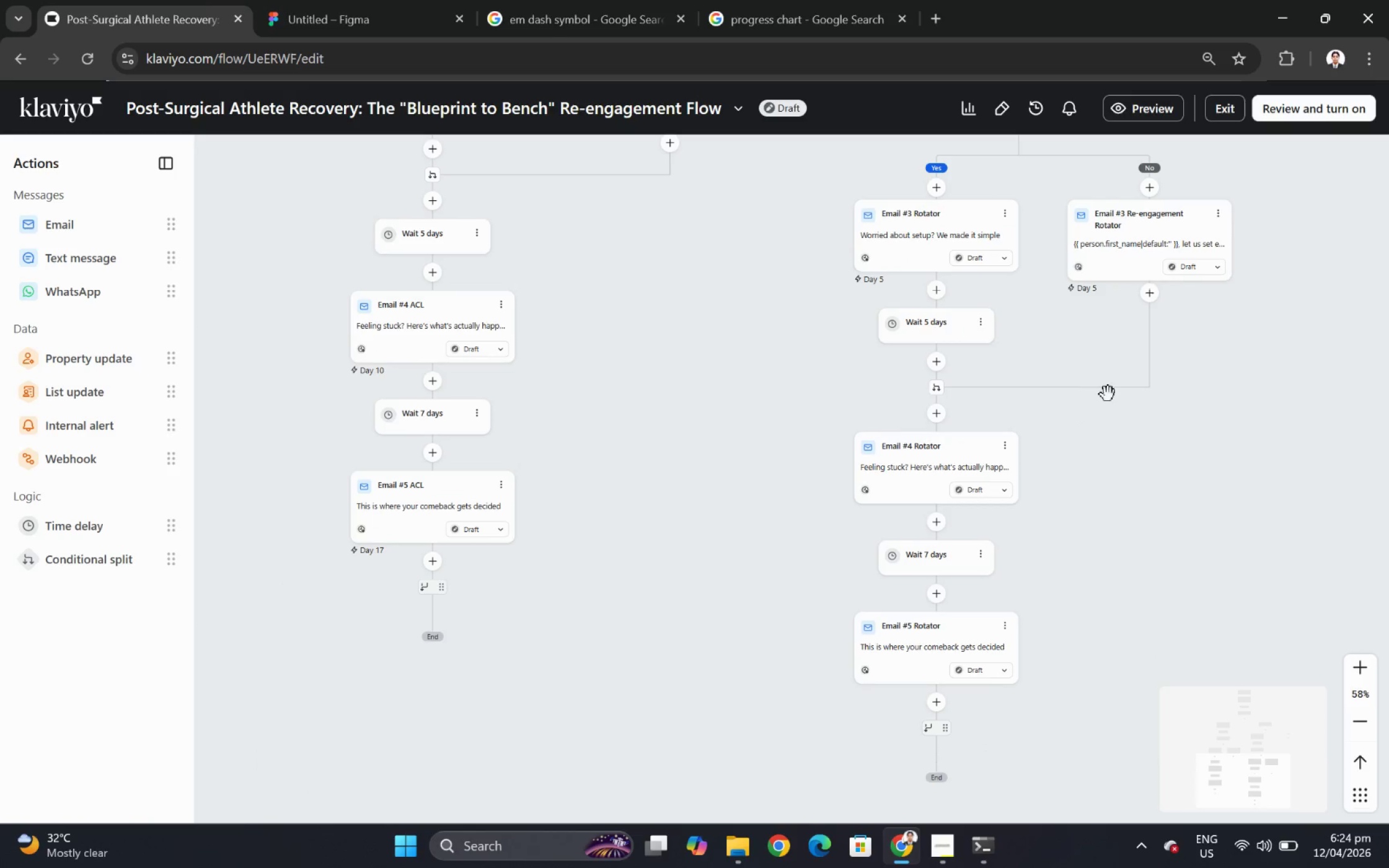 
left_click_drag(start_coordinate=[1108, 393], to_coordinate=[1030, 578])
 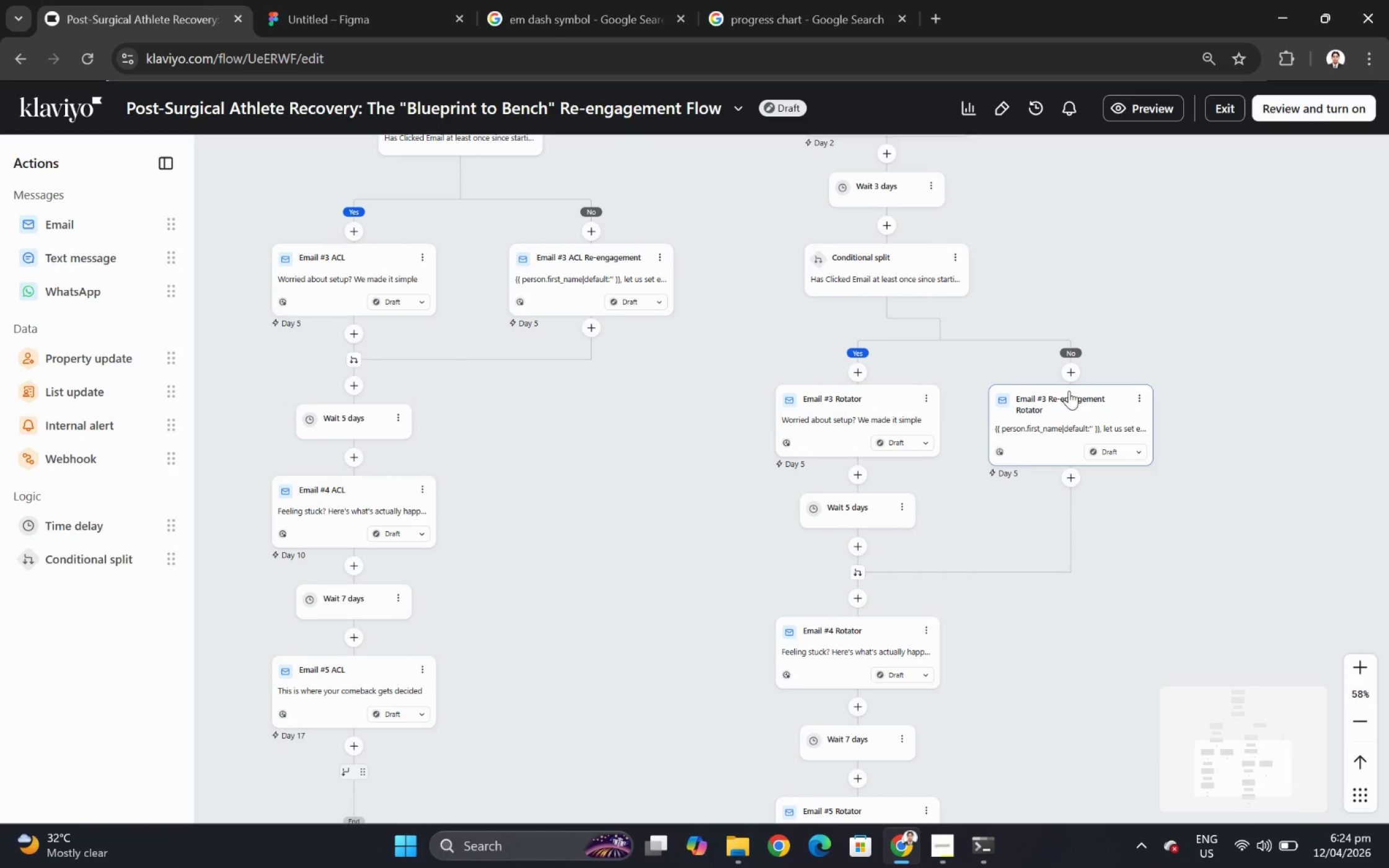 
left_click_drag(start_coordinate=[1072, 388], to_coordinate=[1049, 566])
 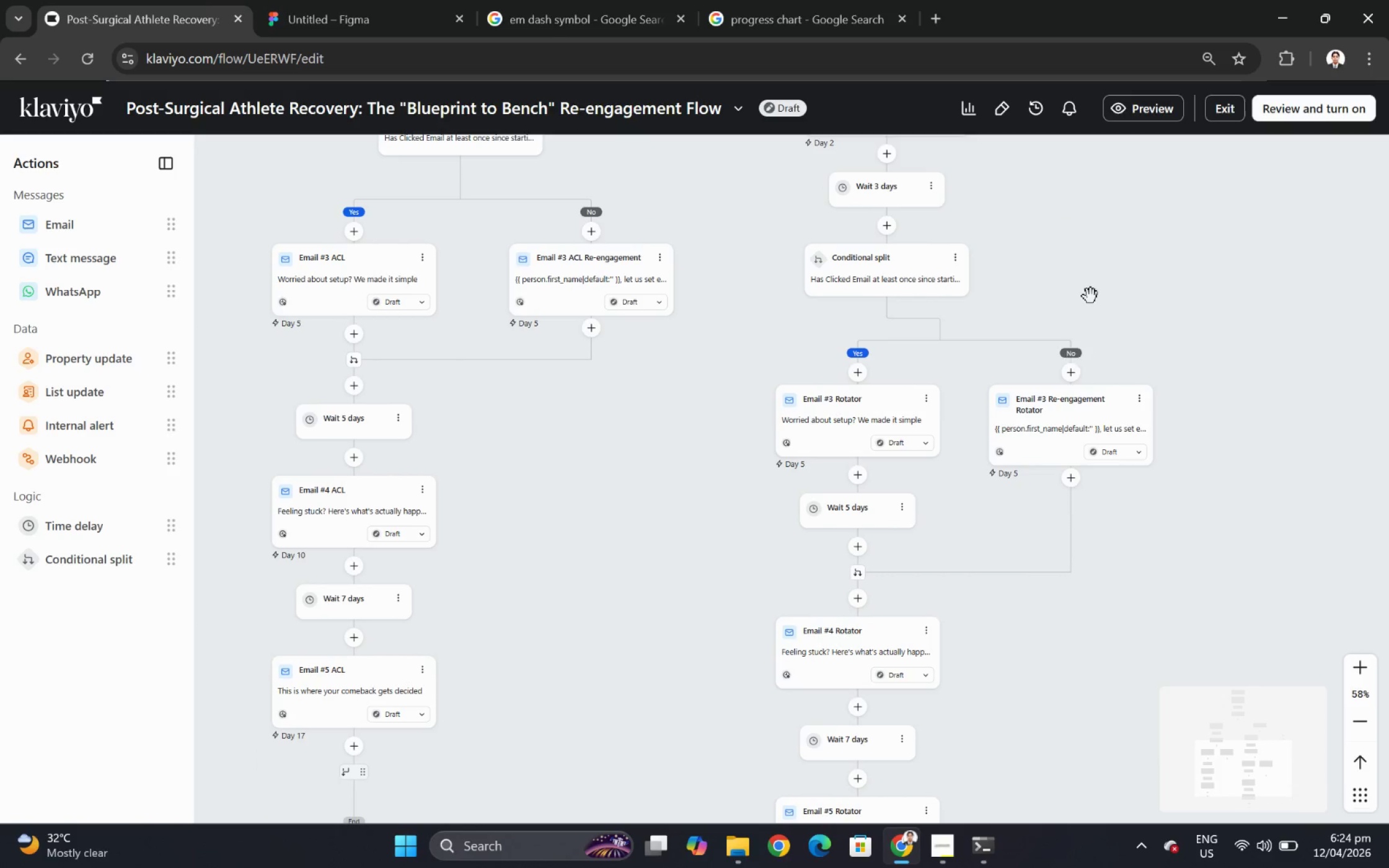 
left_click_drag(start_coordinate=[1101, 277], to_coordinate=[1103, 305])
 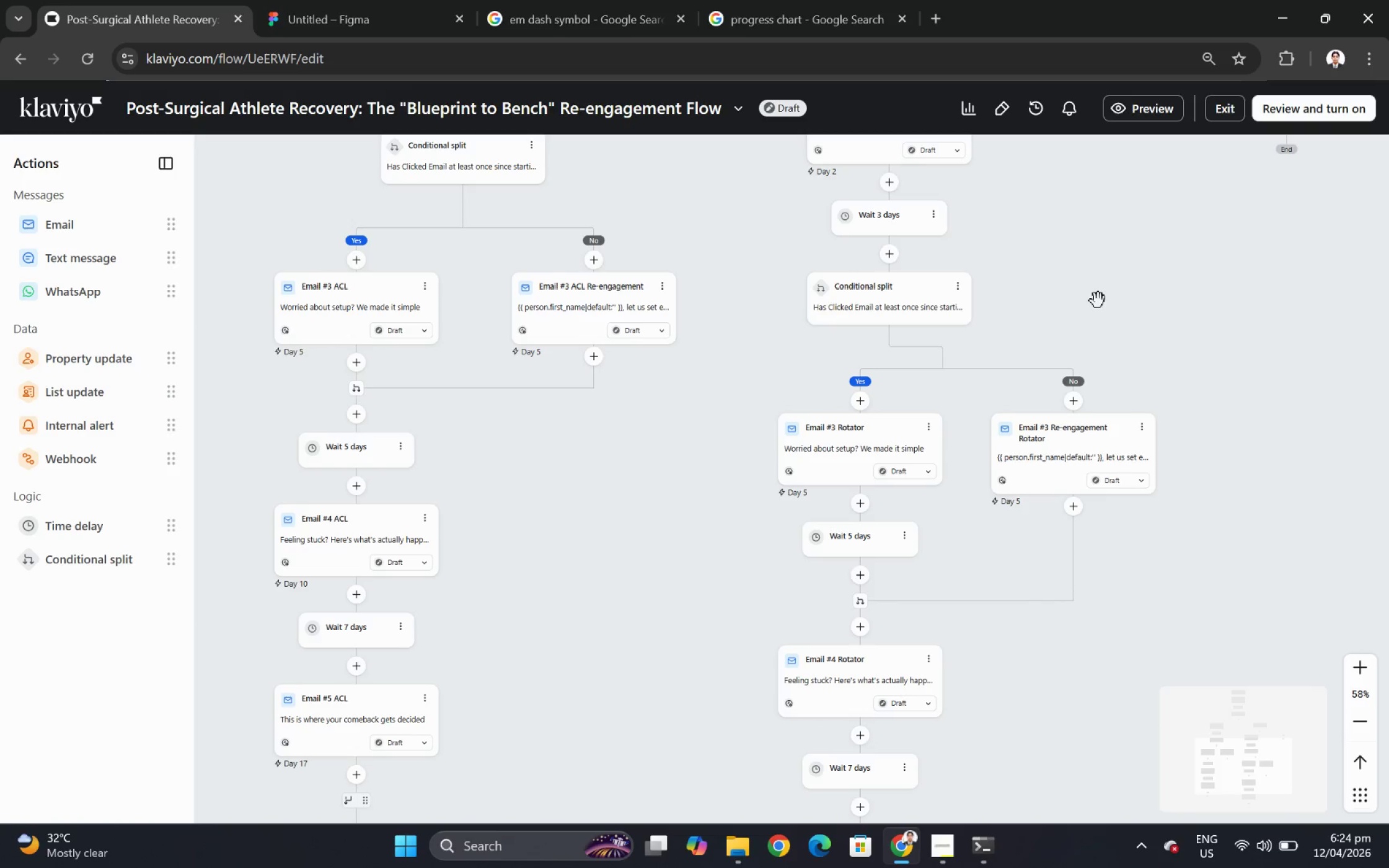 
left_click_drag(start_coordinate=[1096, 273], to_coordinate=[1258, 454])
 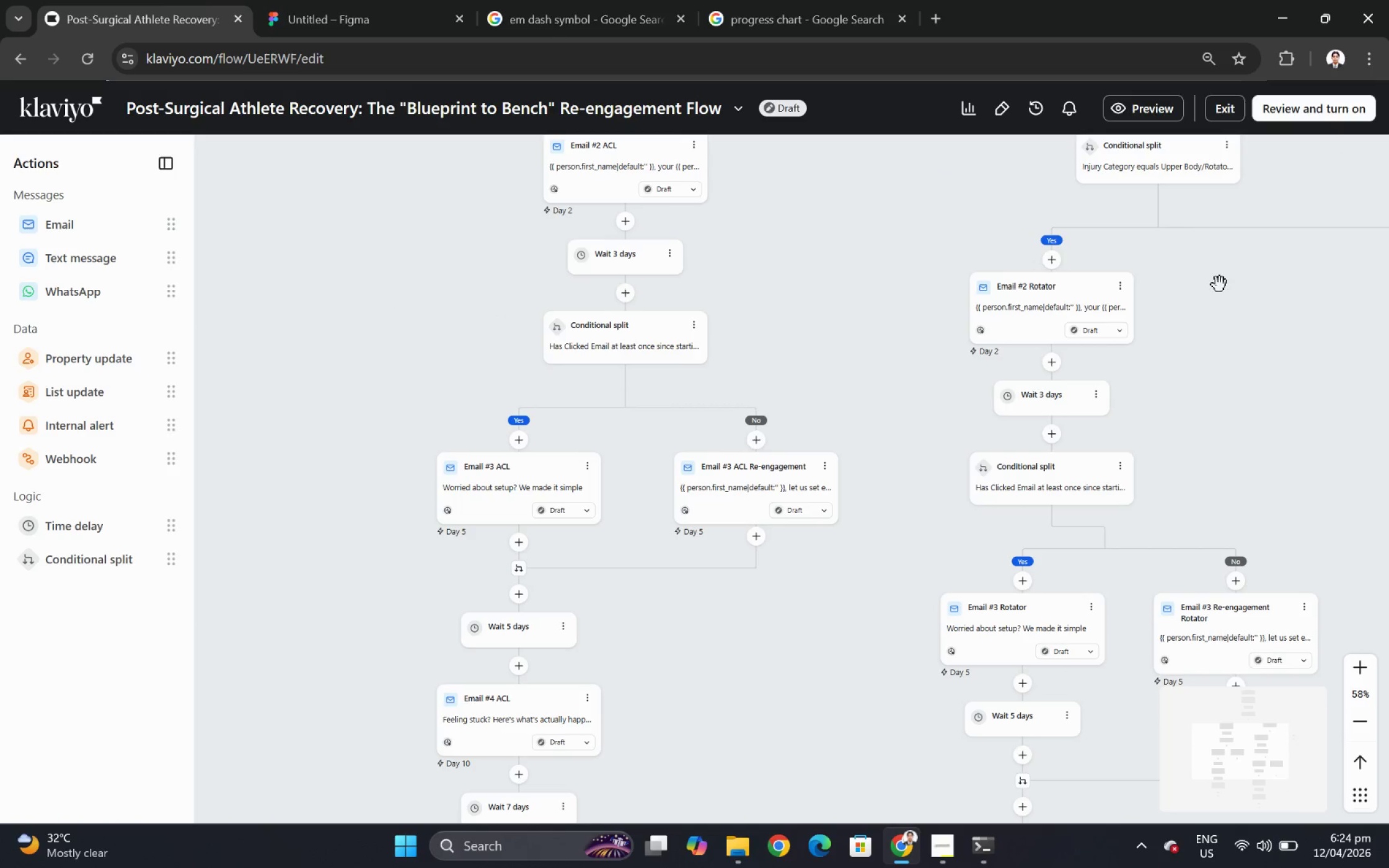 
left_click_drag(start_coordinate=[1238, 292], to_coordinate=[1105, 565])
 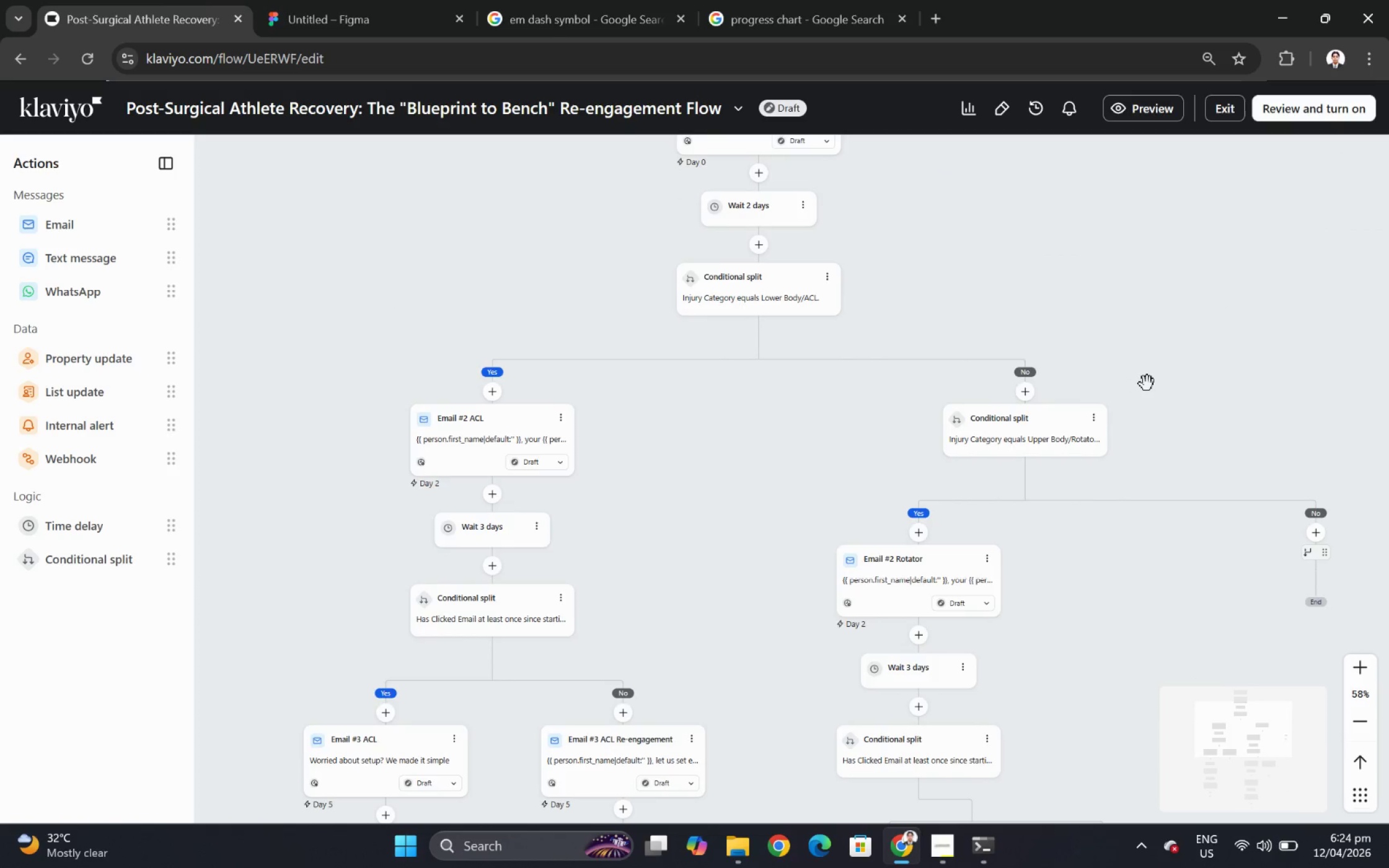 
scroll: coordinate [1181, 424], scroll_direction: up, amount: 6.0
 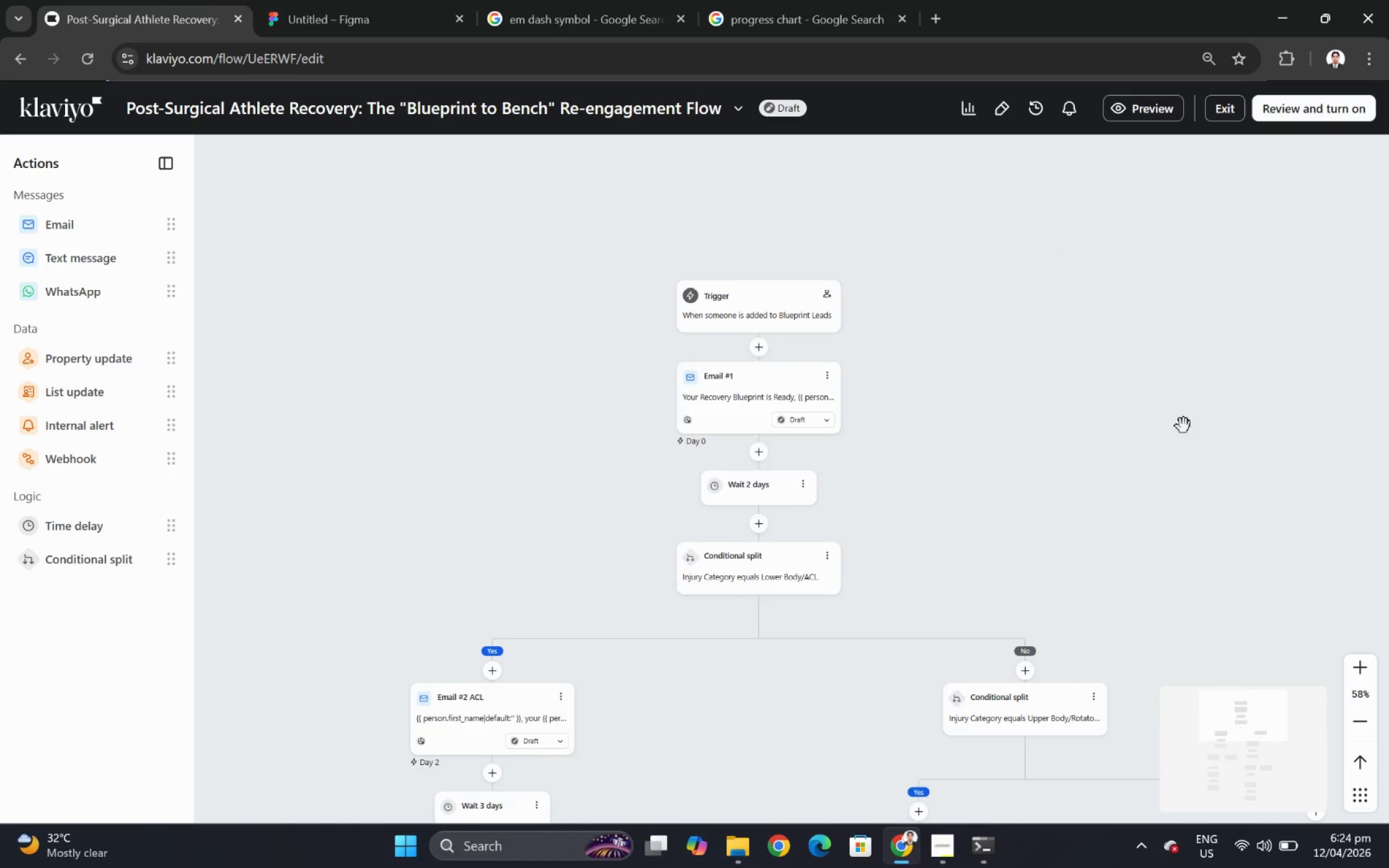 
scroll: coordinate [1183, 426], scroll_direction: down, amount: 3.0
 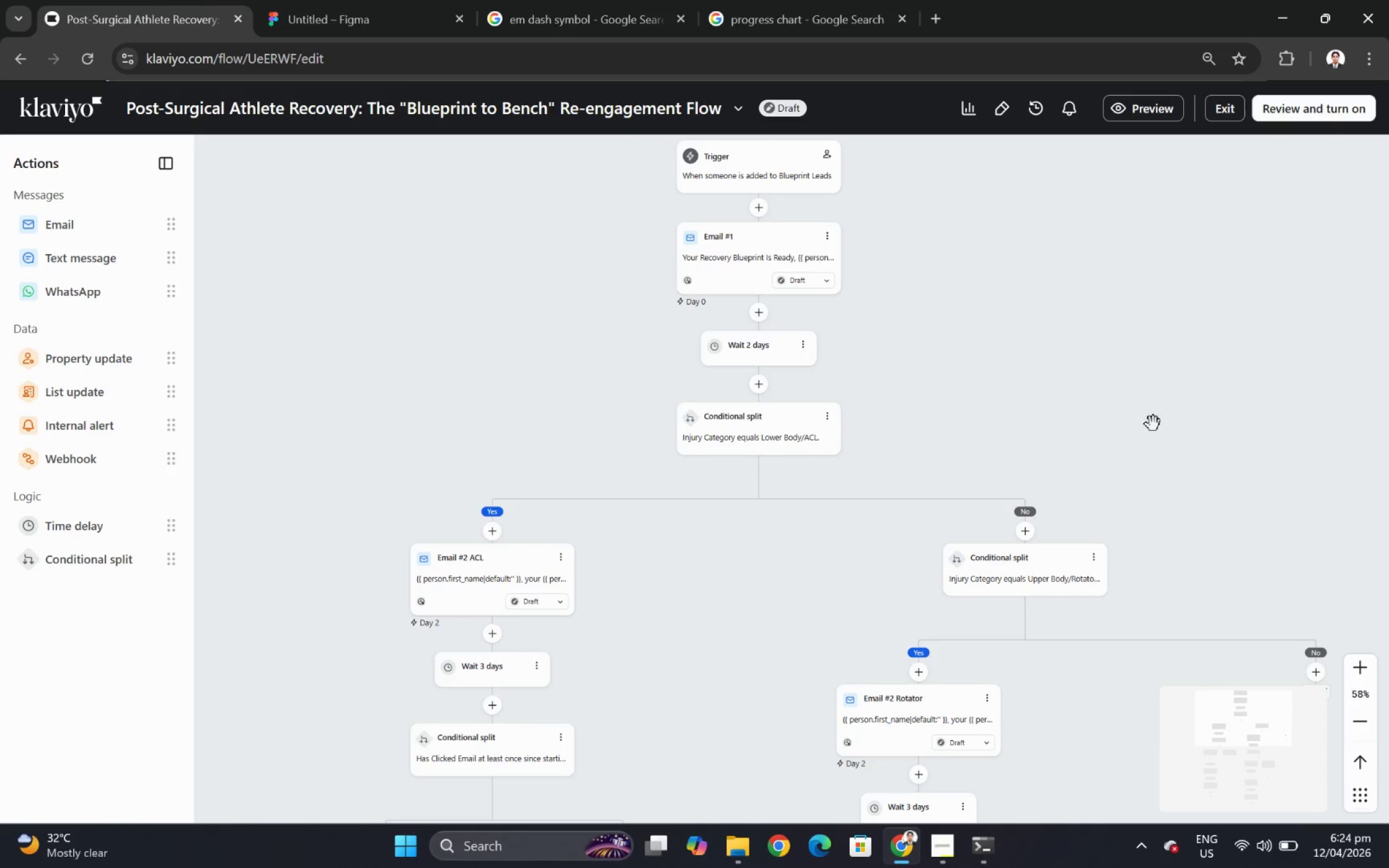 
left_click_drag(start_coordinate=[1134, 415], to_coordinate=[1140, 416])
 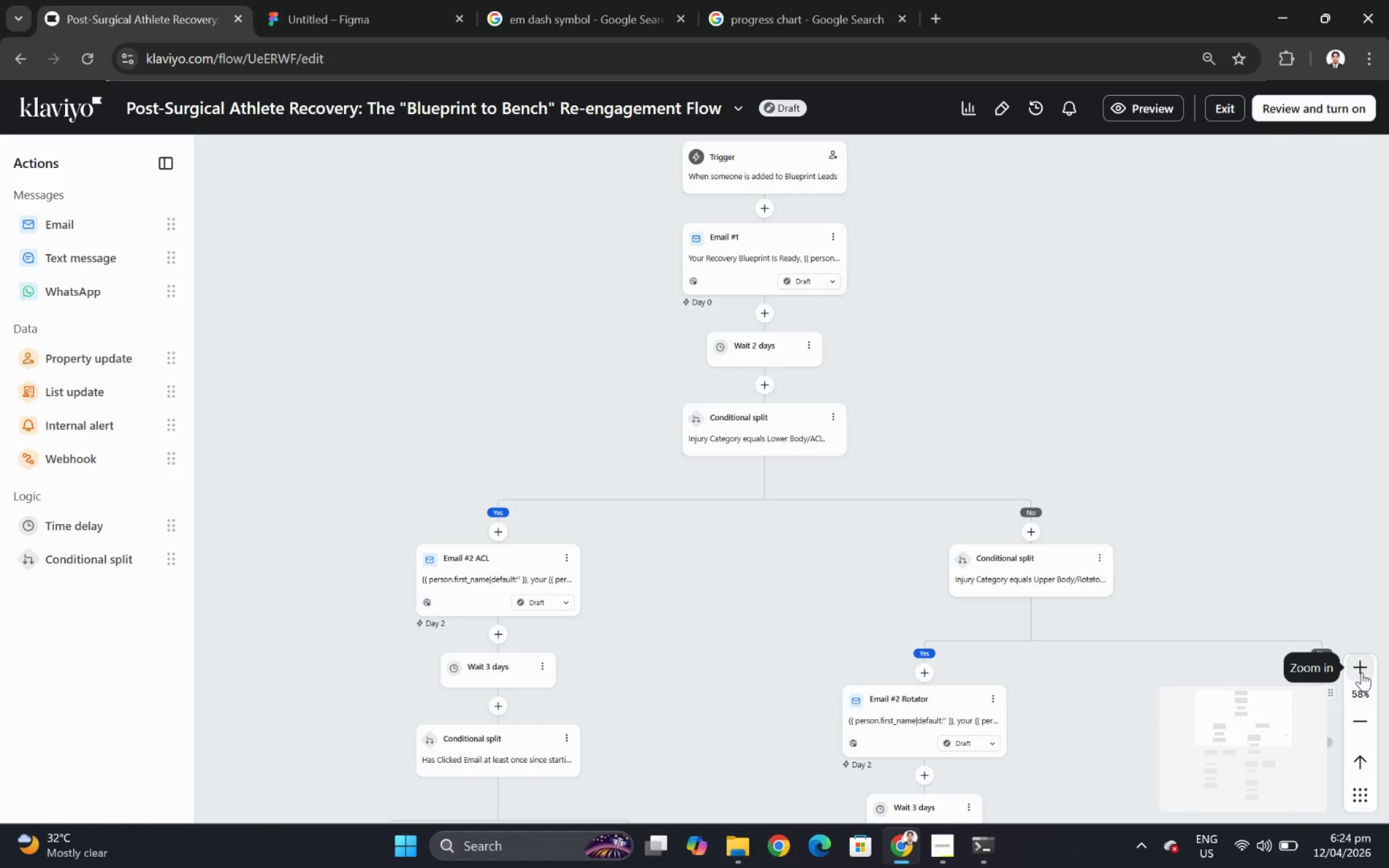 
double_click([1361, 672])
 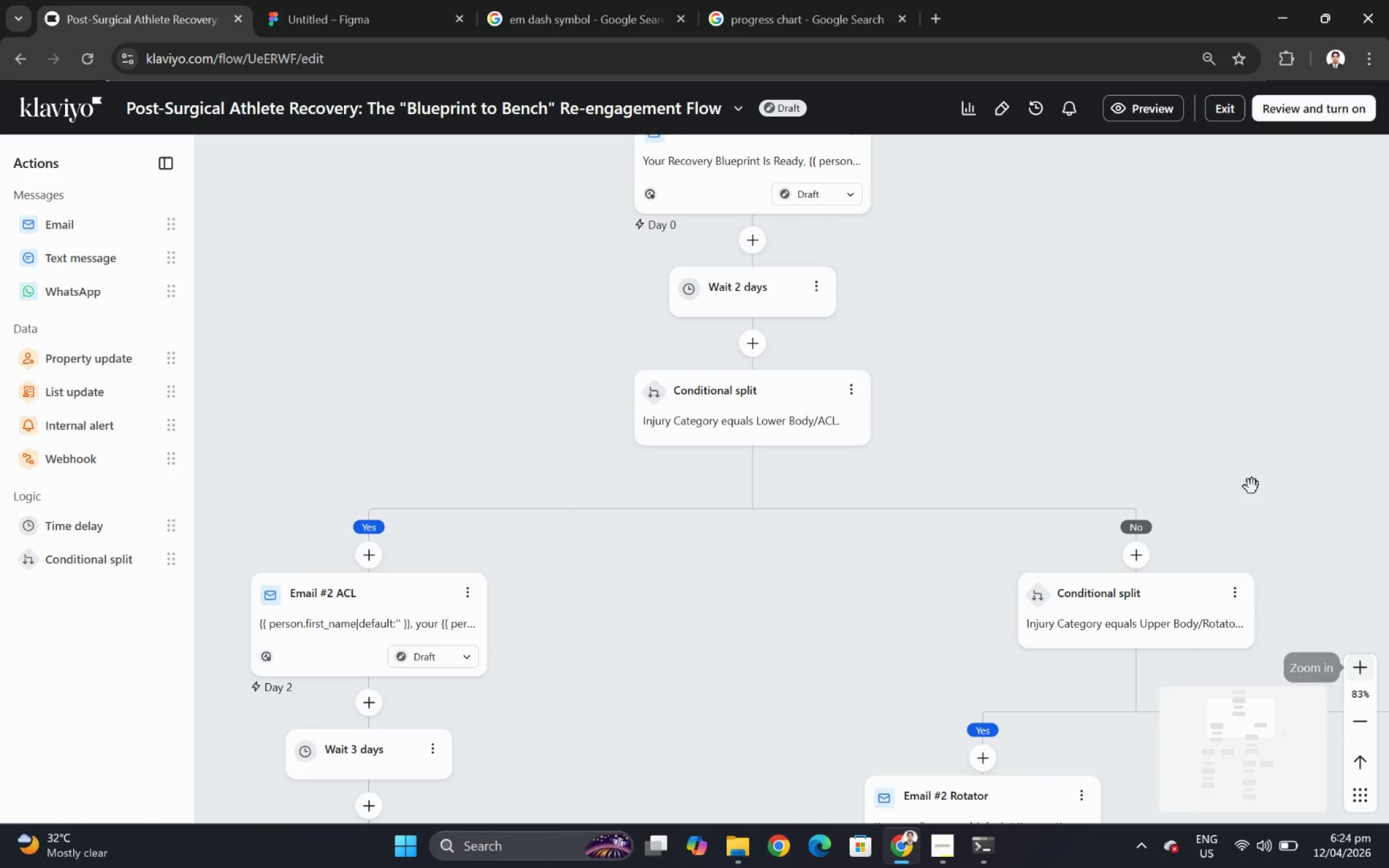 
left_click_drag(start_coordinate=[1225, 397], to_coordinate=[1275, 555])
 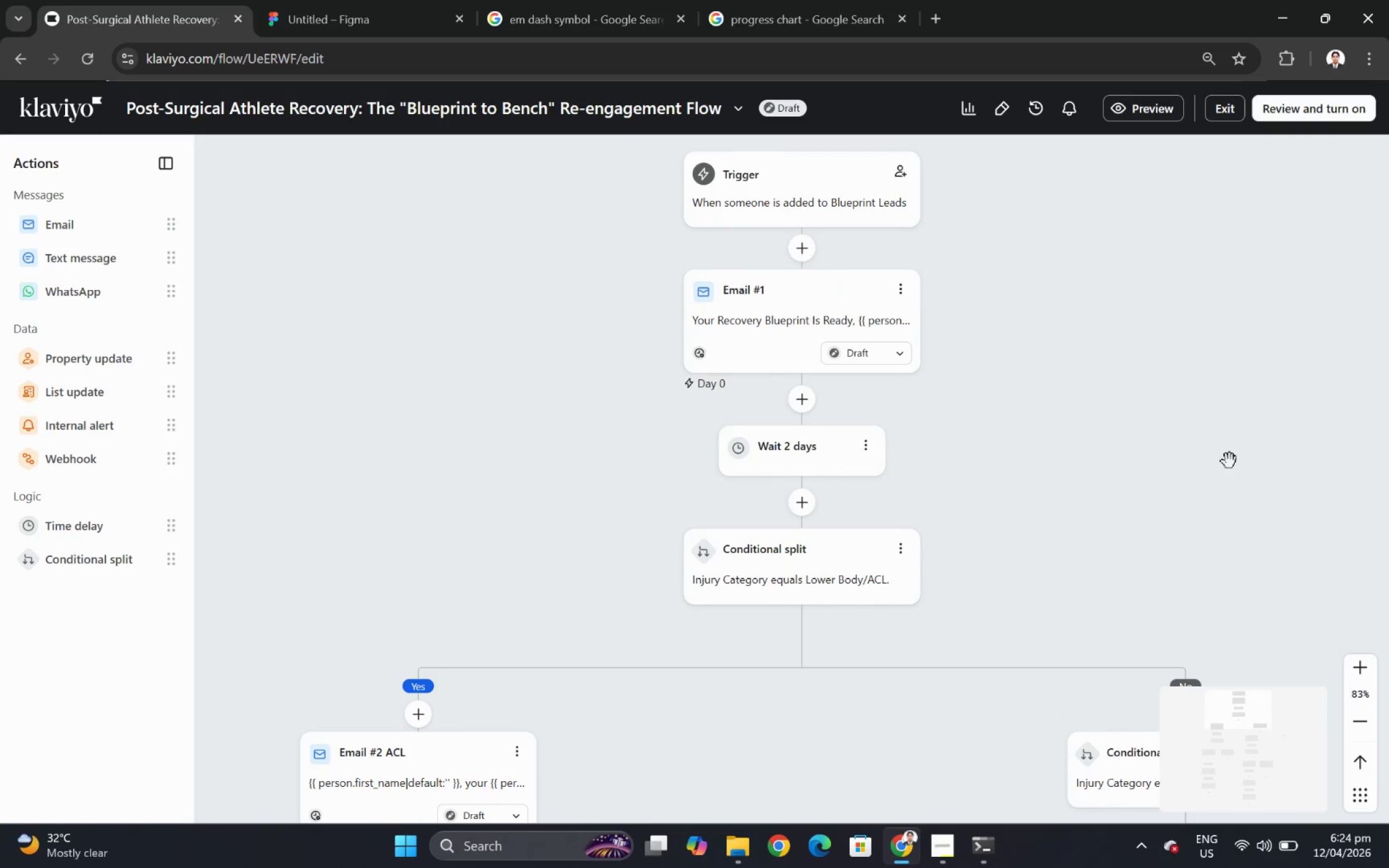 
left_click_drag(start_coordinate=[1205, 411], to_coordinate=[1238, 414])
 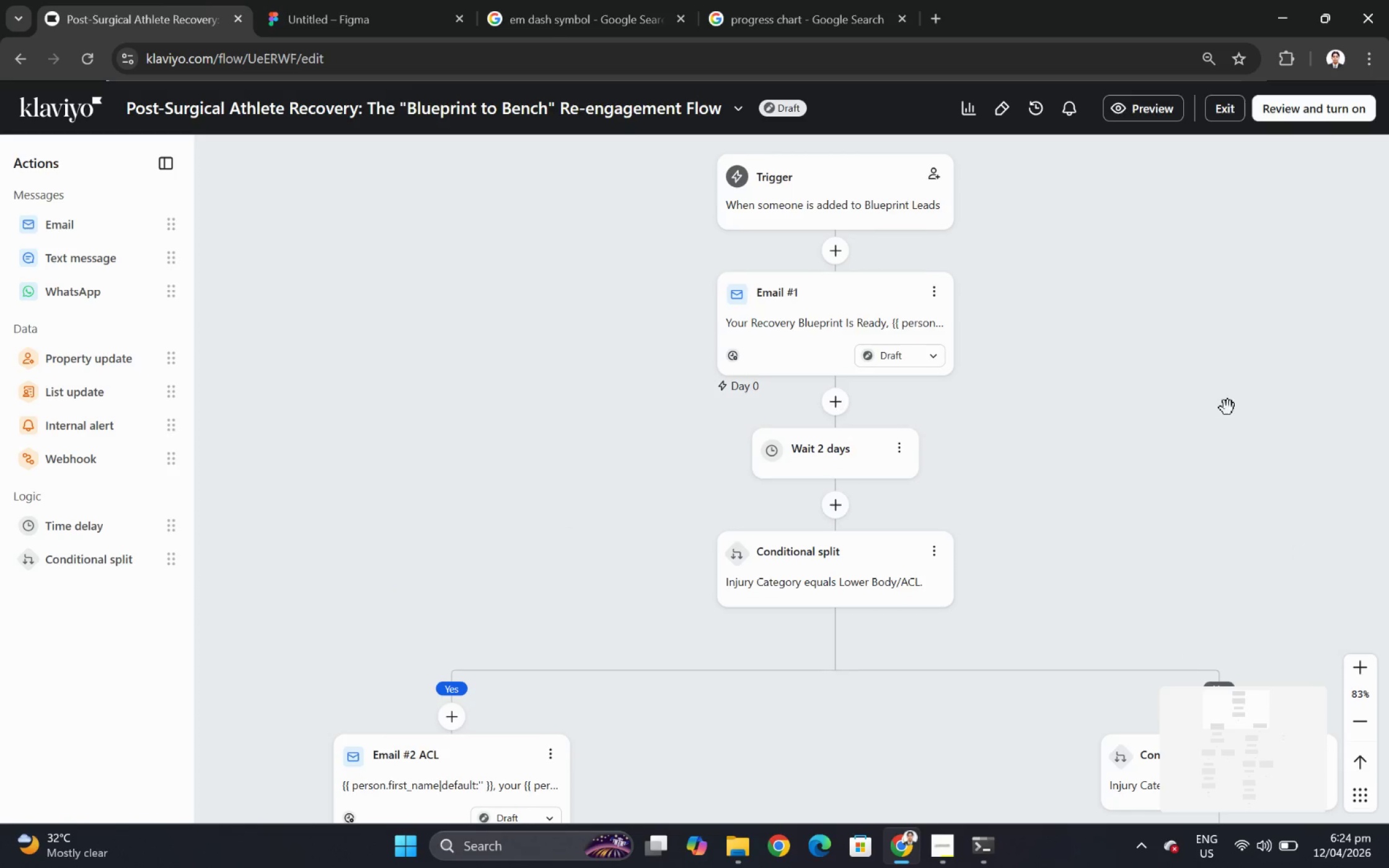 
left_click_drag(start_coordinate=[1227, 408], to_coordinate=[1281, 339])
 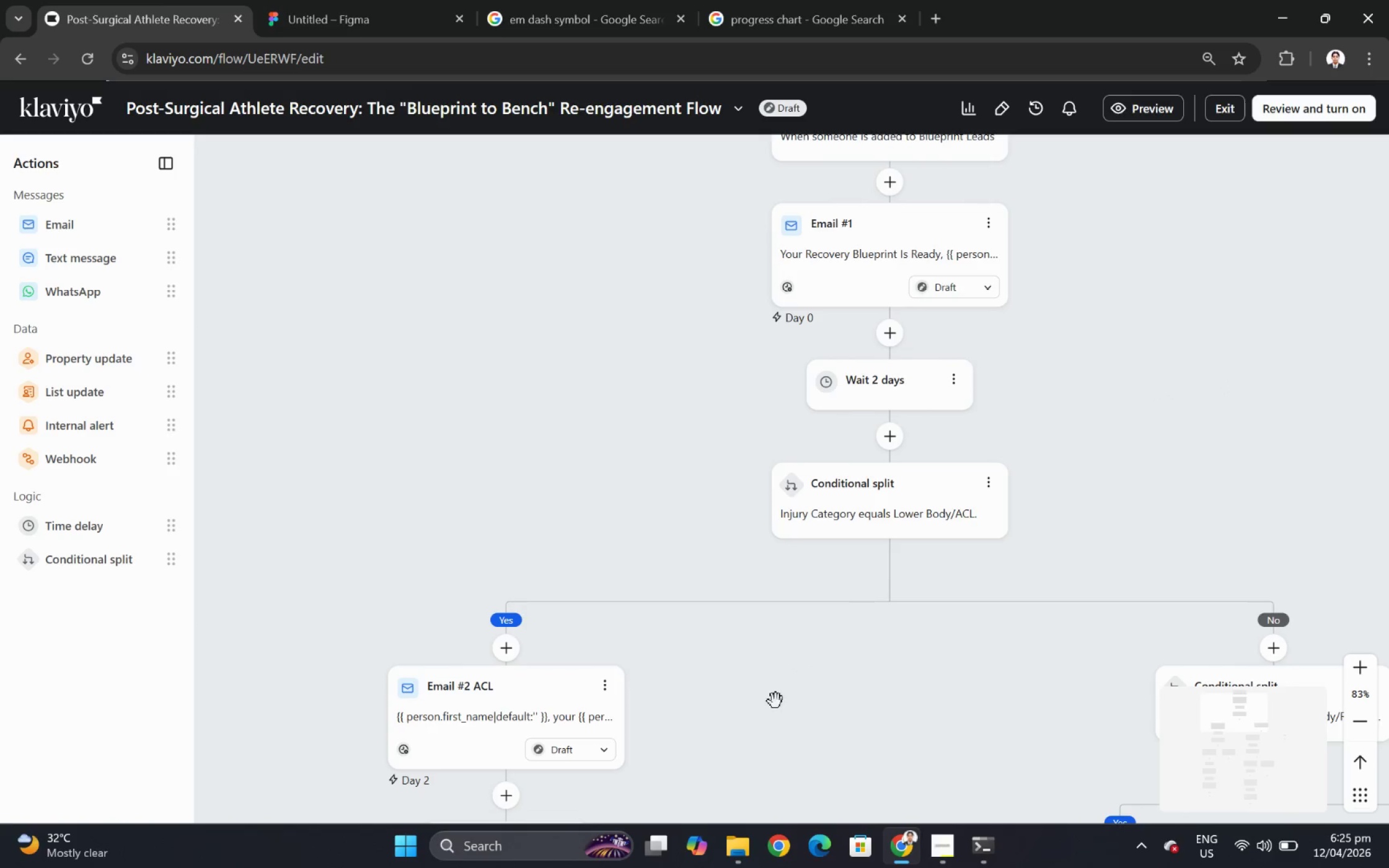 
left_click_drag(start_coordinate=[738, 729], to_coordinate=[947, 460])
 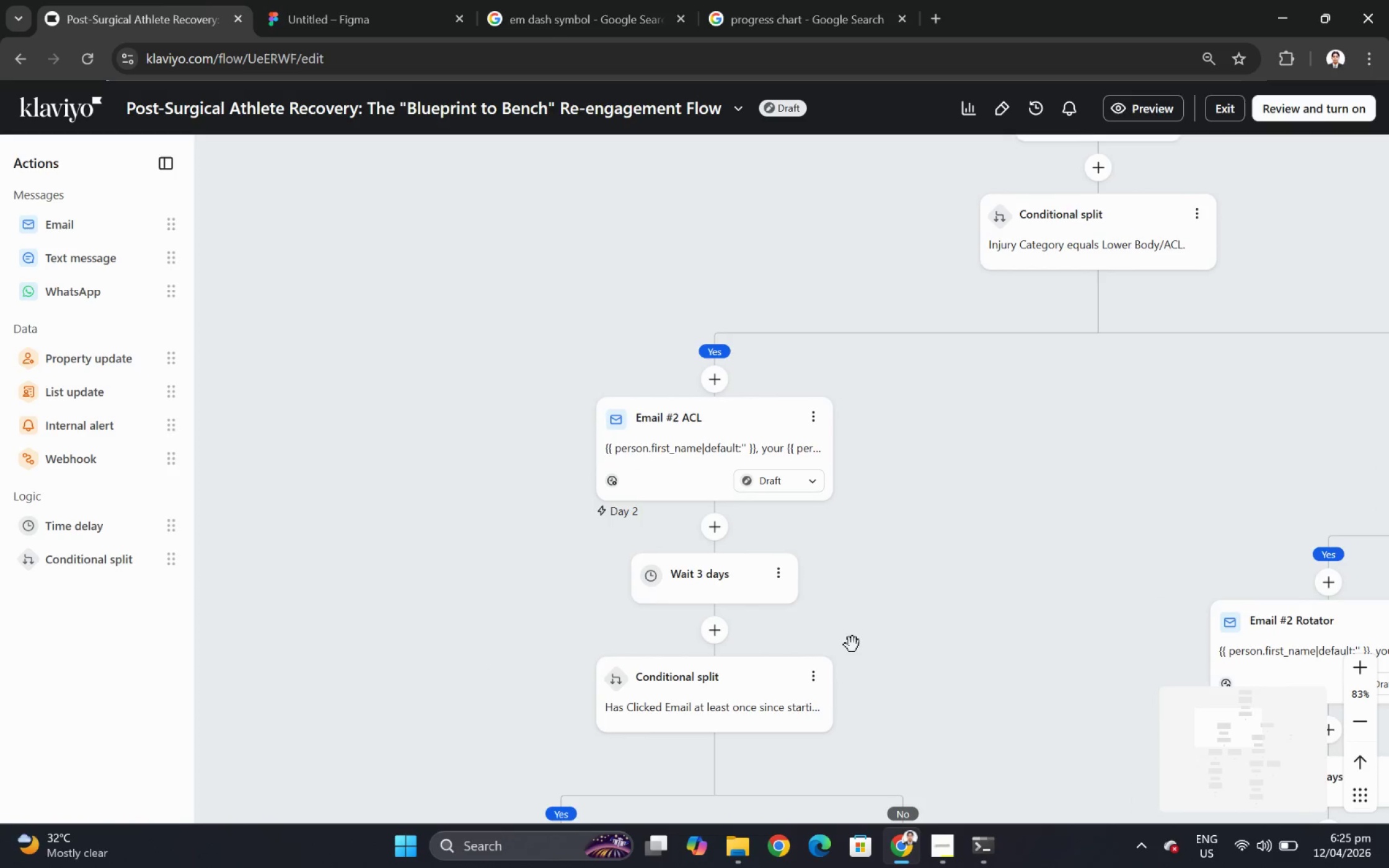 
left_click_drag(start_coordinate=[851, 644], to_coordinate=[925, 430])
 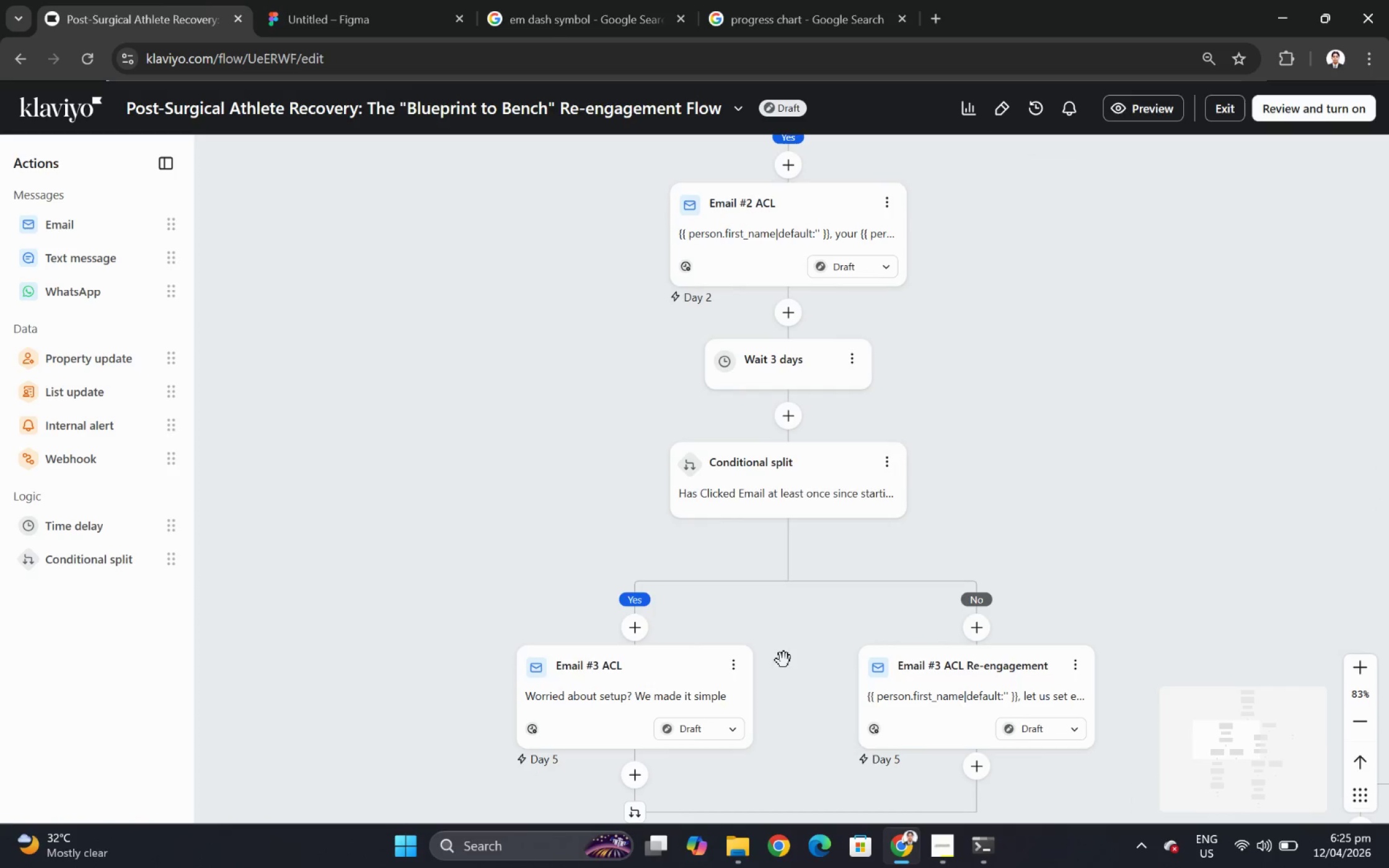 
left_click_drag(start_coordinate=[777, 657], to_coordinate=[624, 515])
 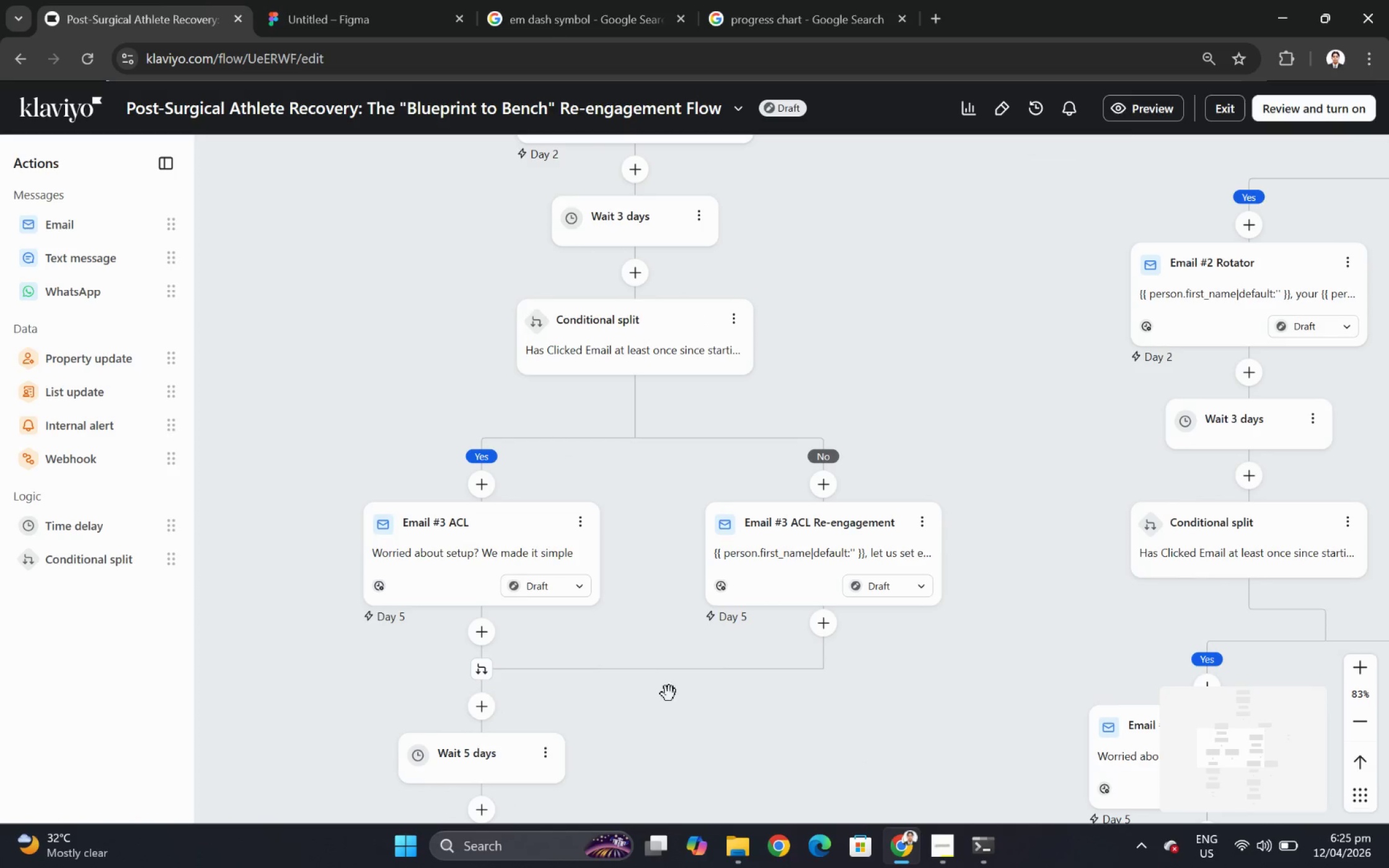 
left_click_drag(start_coordinate=[661, 701], to_coordinate=[650, 533])
 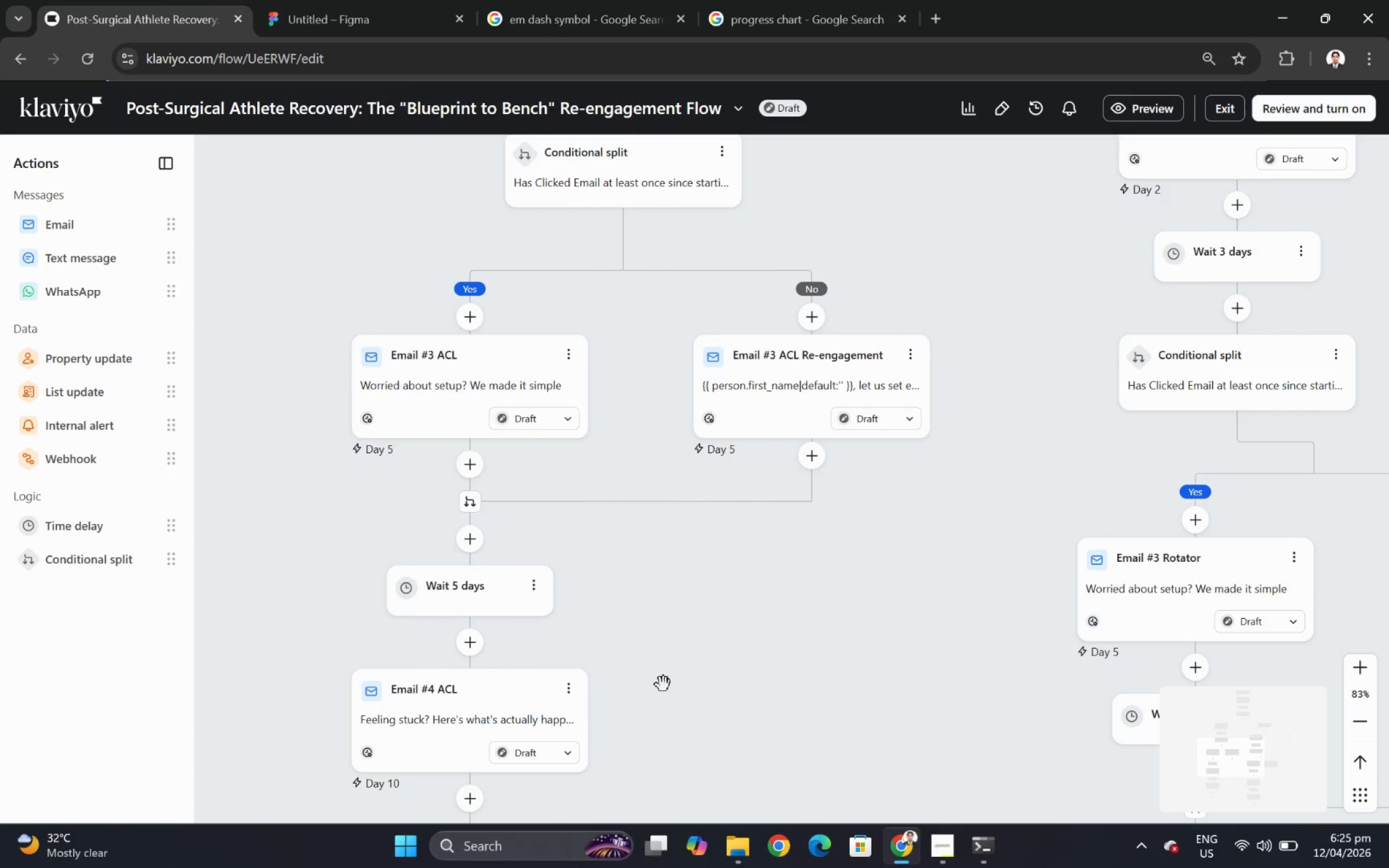 
left_click_drag(start_coordinate=[664, 685], to_coordinate=[638, 558])
 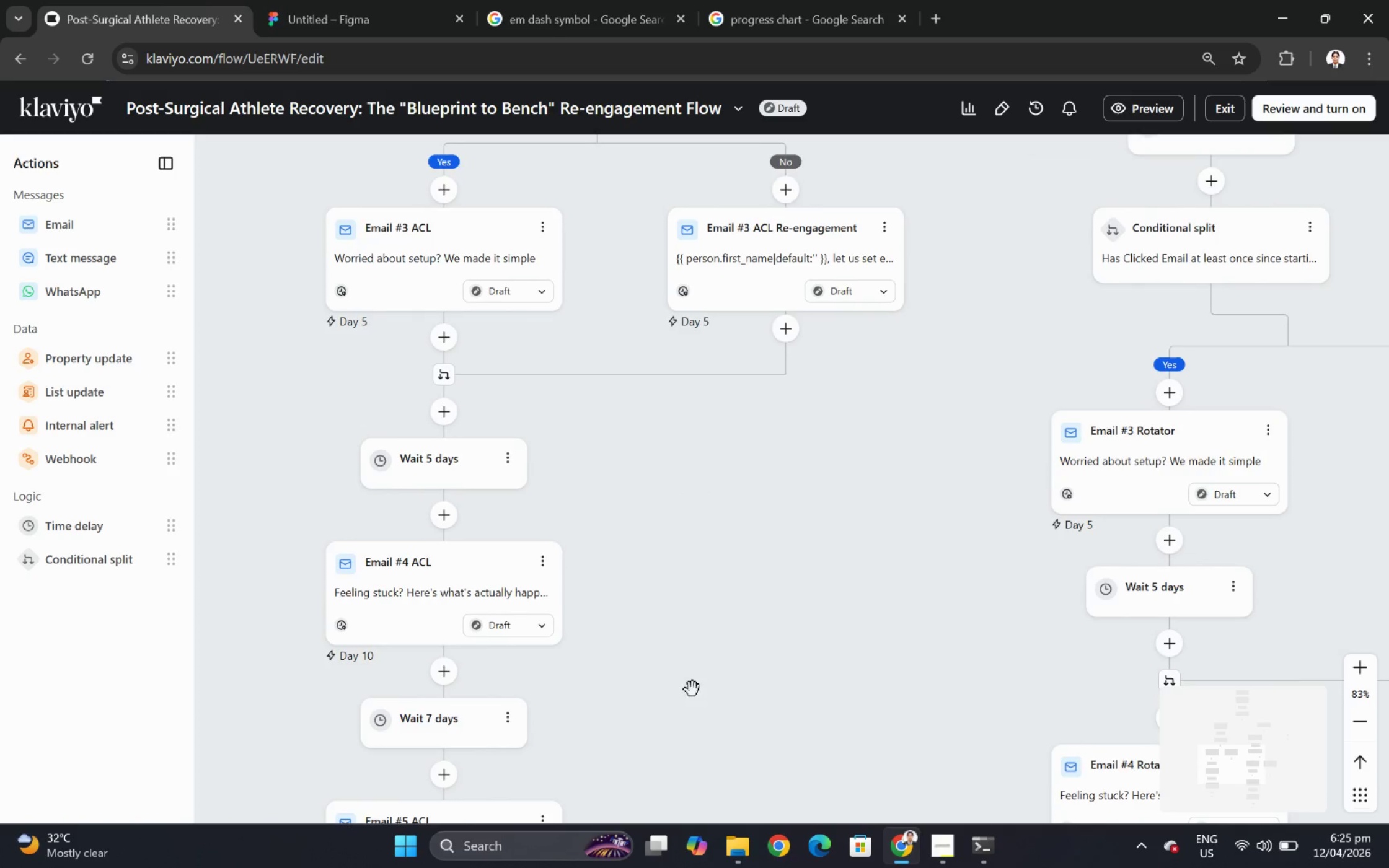 
left_click_drag(start_coordinate=[697, 698], to_coordinate=[673, 556])
 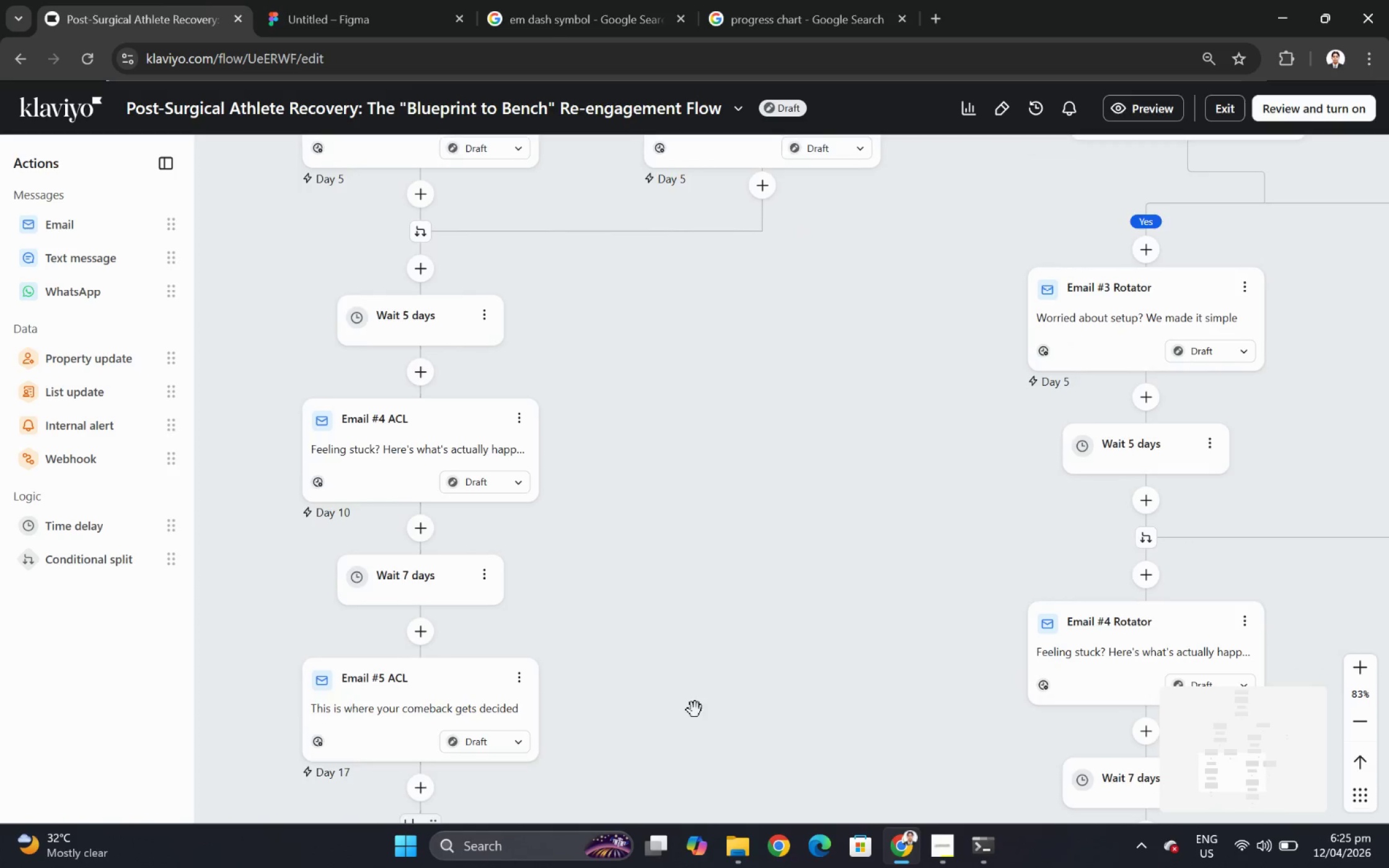 
left_click_drag(start_coordinate=[695, 710], to_coordinate=[679, 527])
 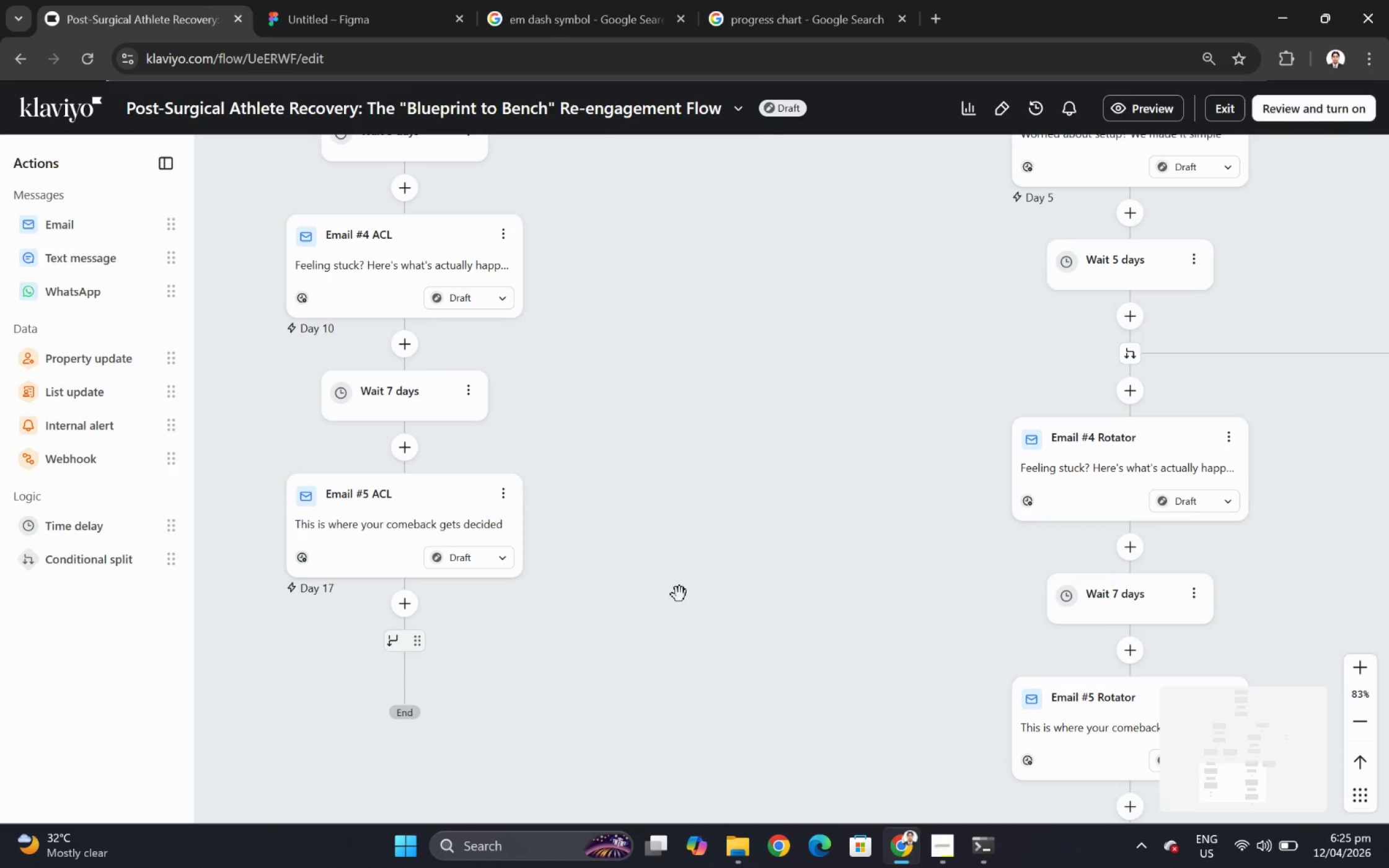 
left_click_drag(start_coordinate=[677, 564], to_coordinate=[685, 768])
 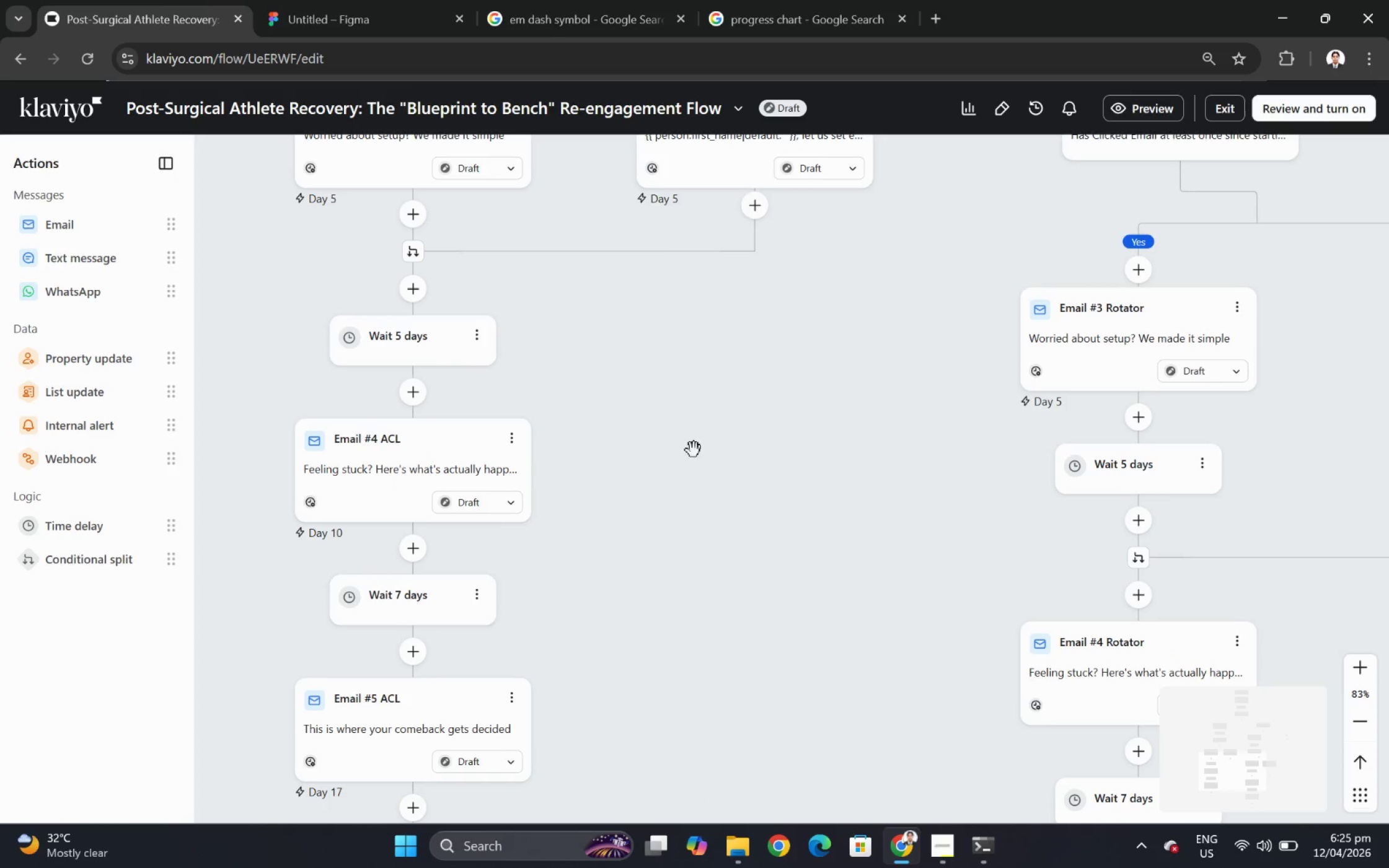 
left_click_drag(start_coordinate=[694, 449], to_coordinate=[690, 707])
 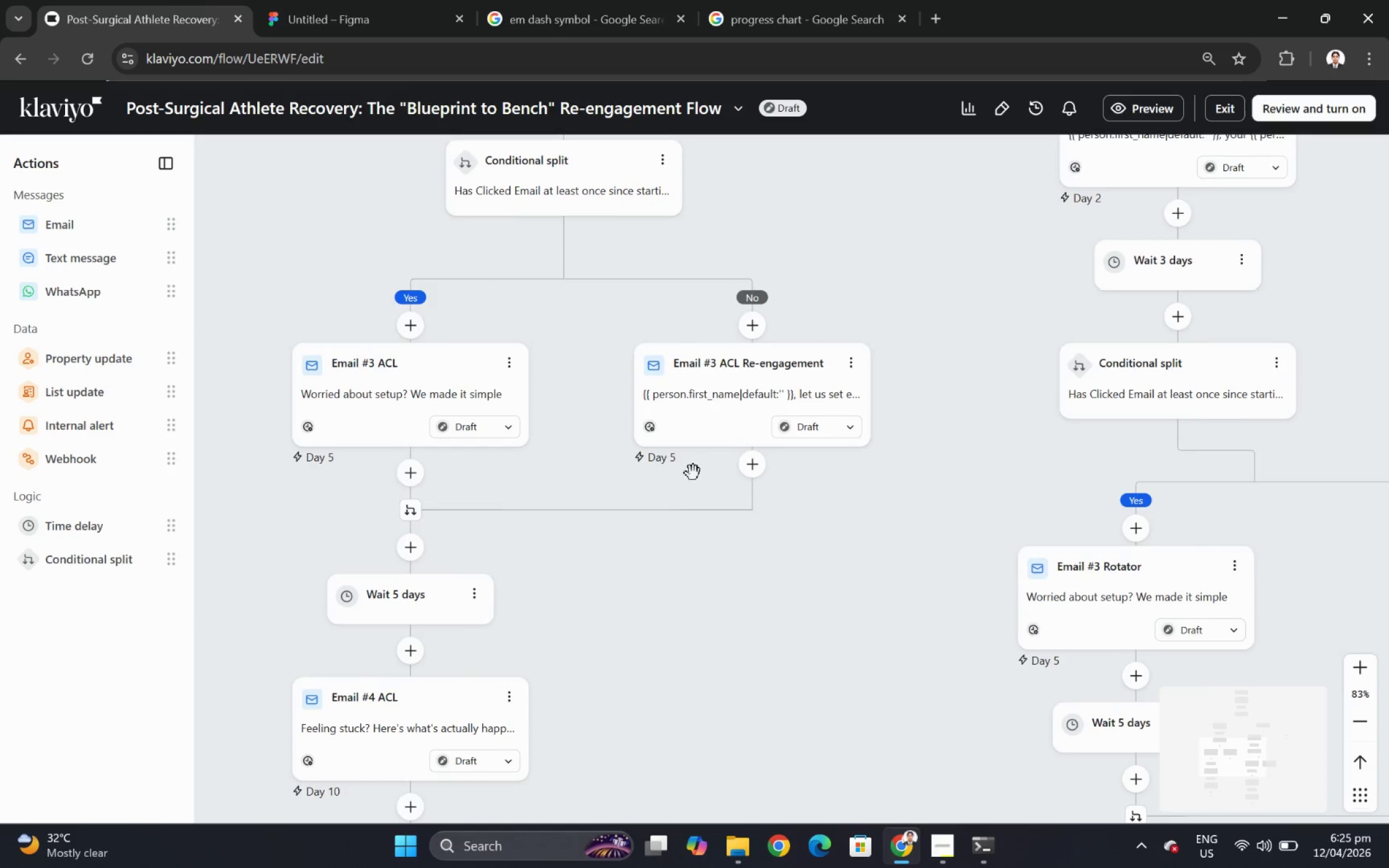 
left_click_drag(start_coordinate=[694, 439], to_coordinate=[688, 665])
 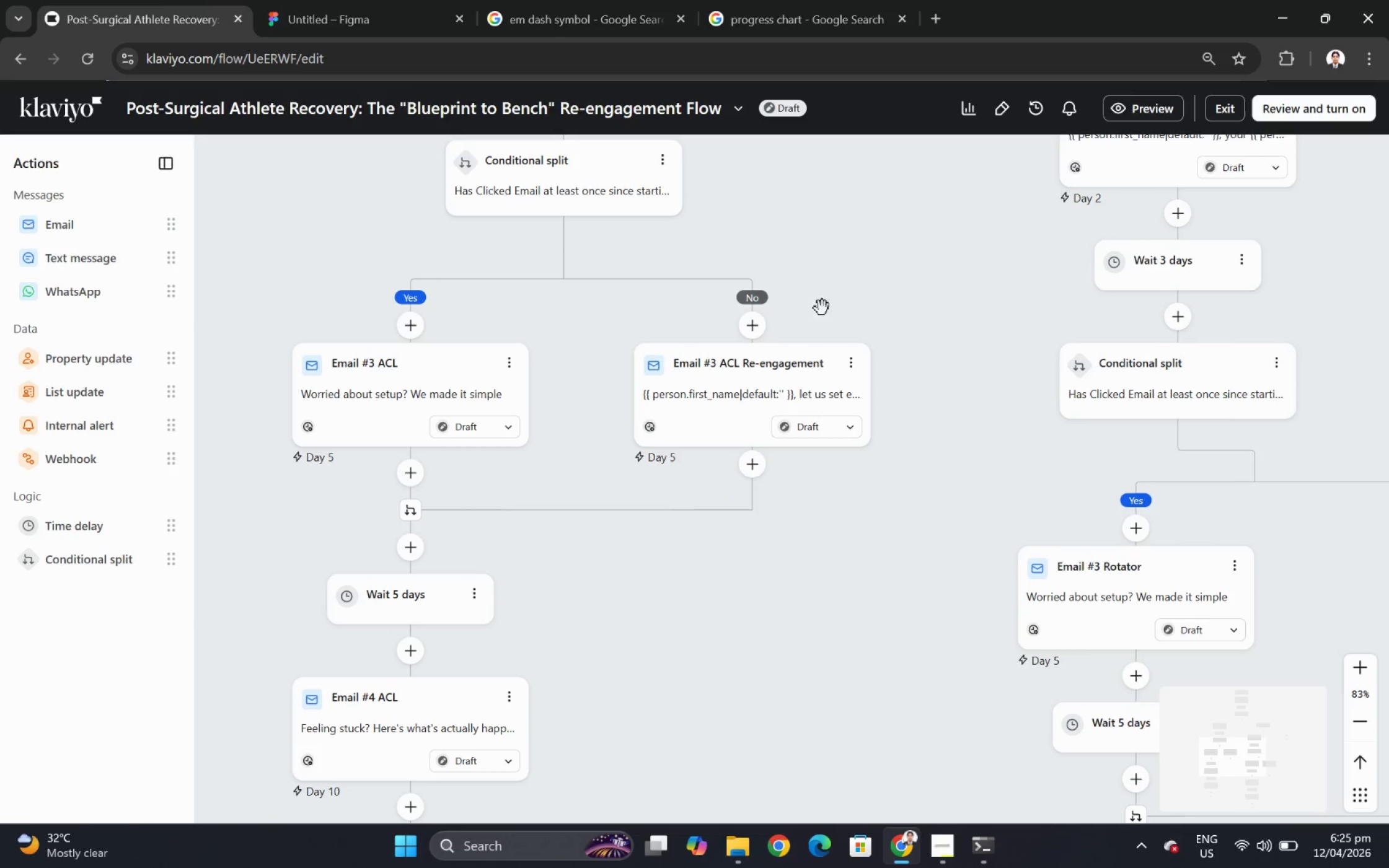 
left_click_drag(start_coordinate=[845, 294], to_coordinate=[816, 578])
 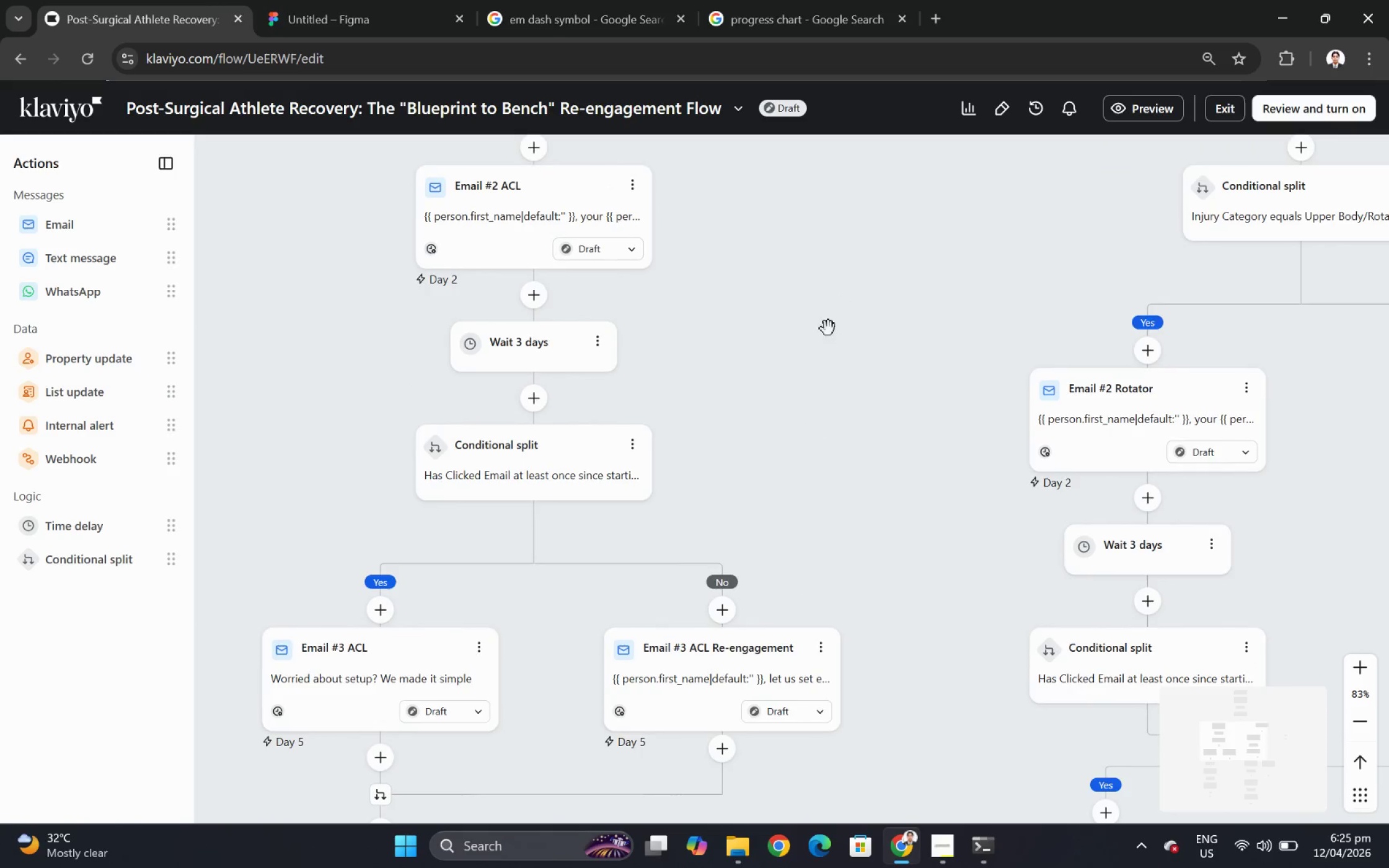 
left_click_drag(start_coordinate=[828, 328], to_coordinate=[837, 590])
 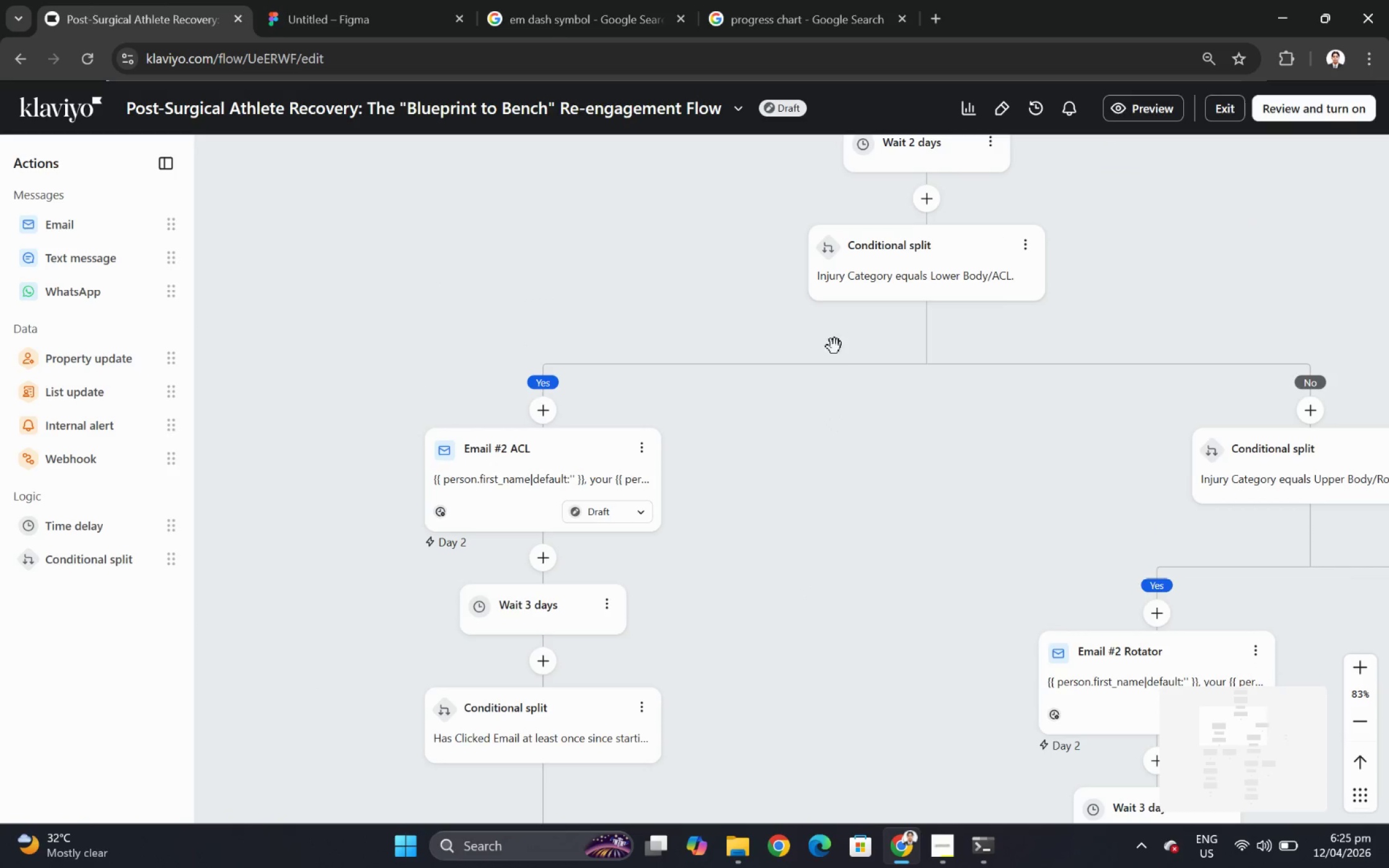 
left_click_drag(start_coordinate=[833, 349], to_coordinate=[816, 599])
 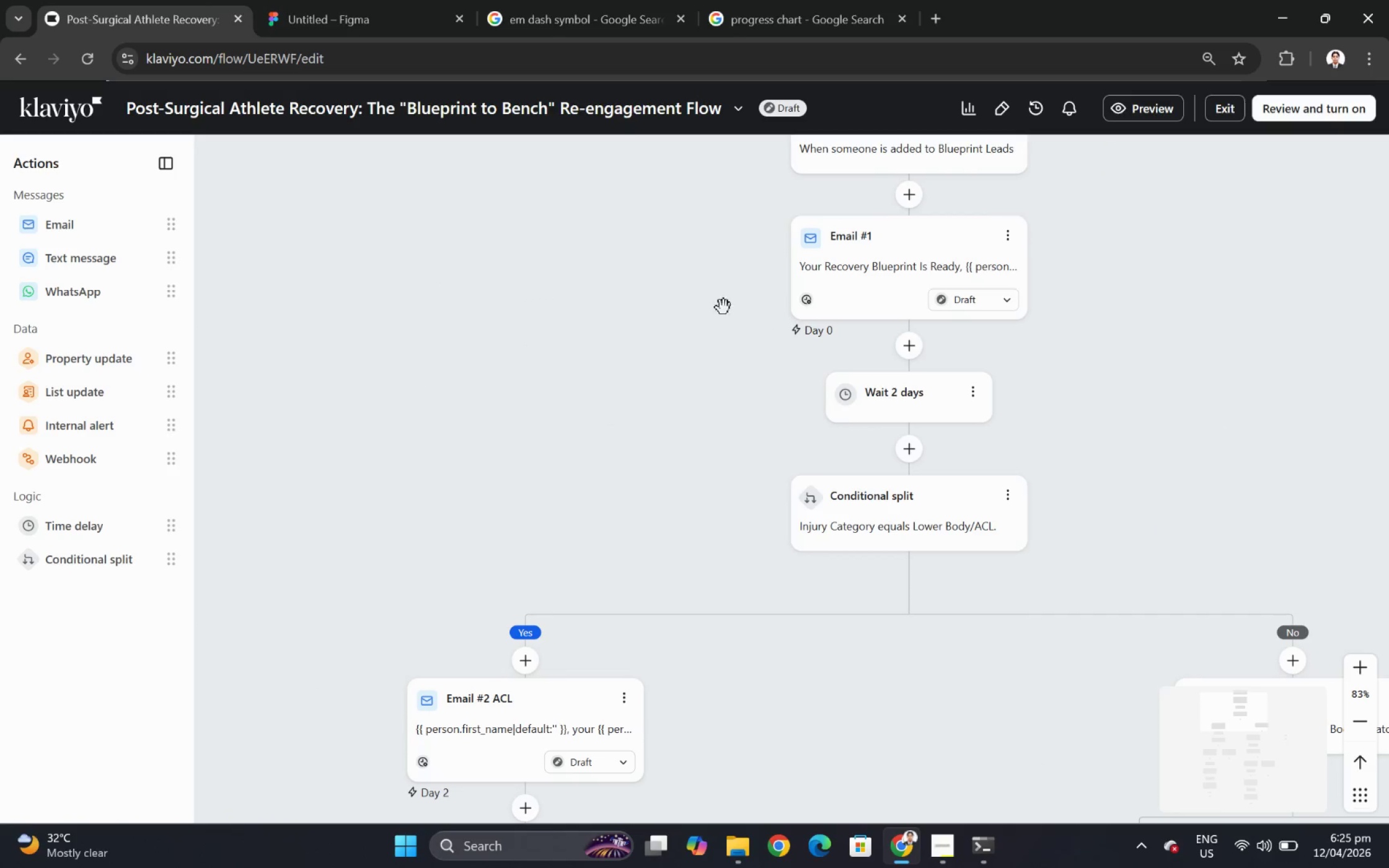 
left_click_drag(start_coordinate=[708, 305], to_coordinate=[710, 366])
 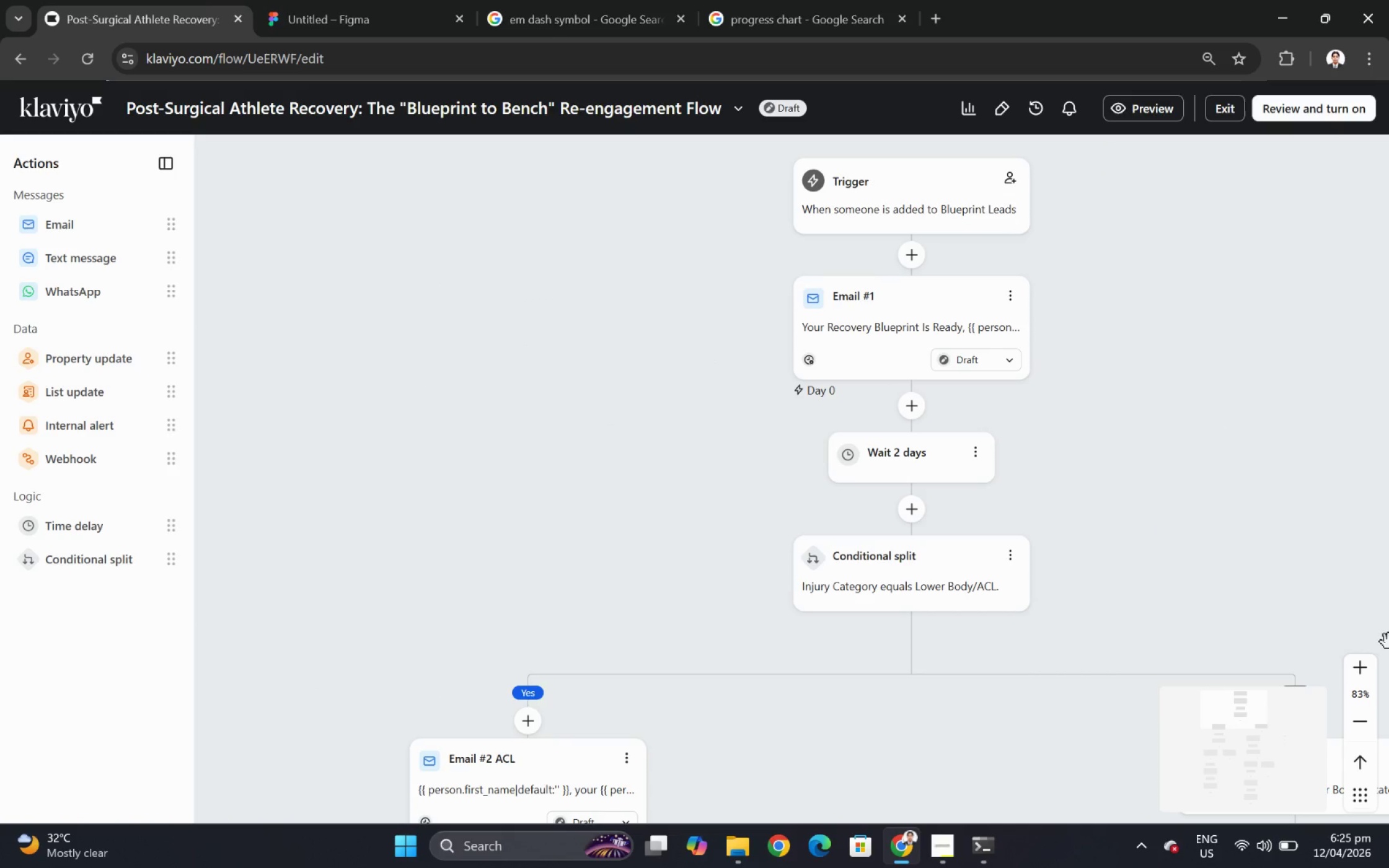 
key(F12)
 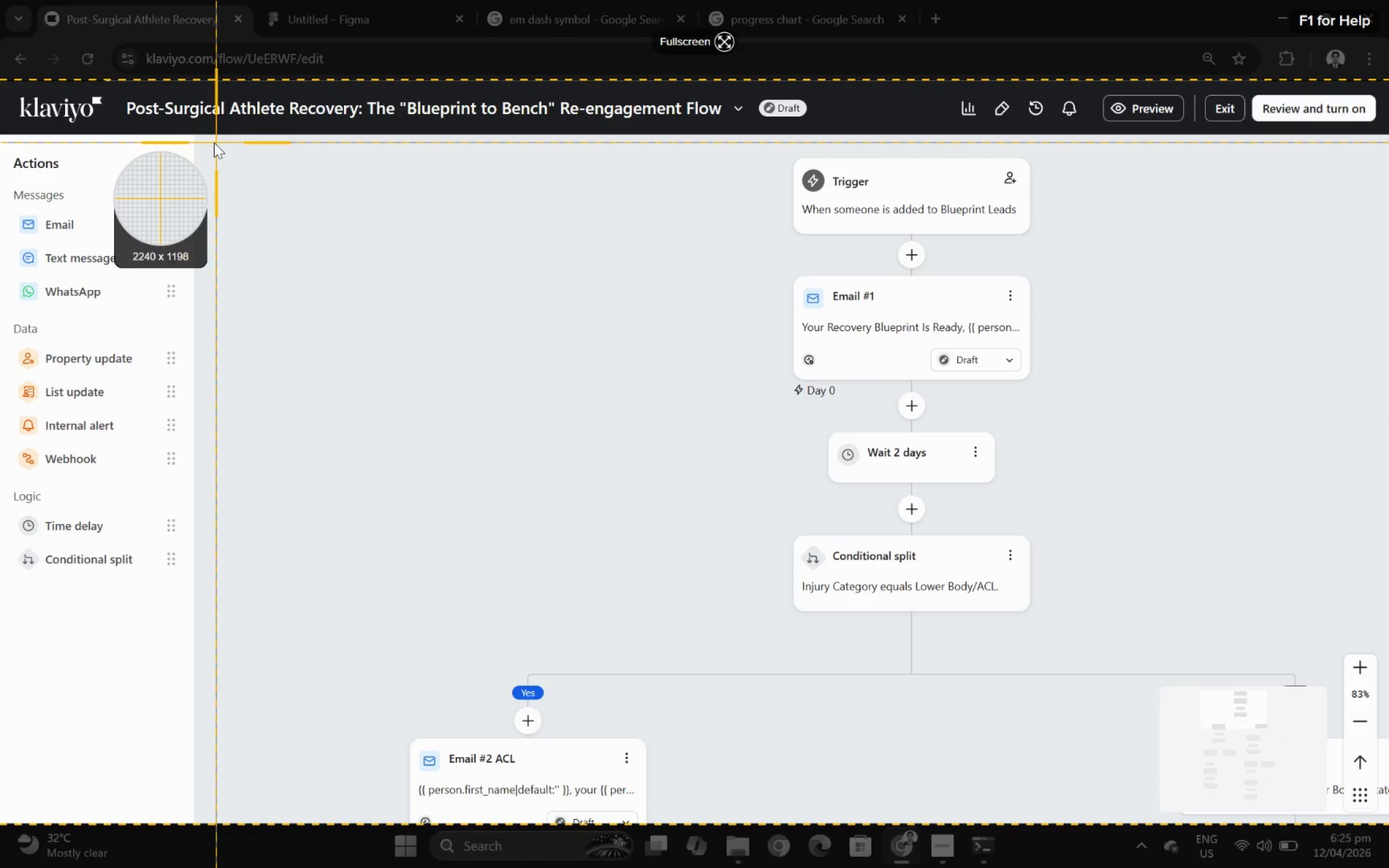 
left_click_drag(start_coordinate=[196, 135], to_coordinate=[1383, 640])
 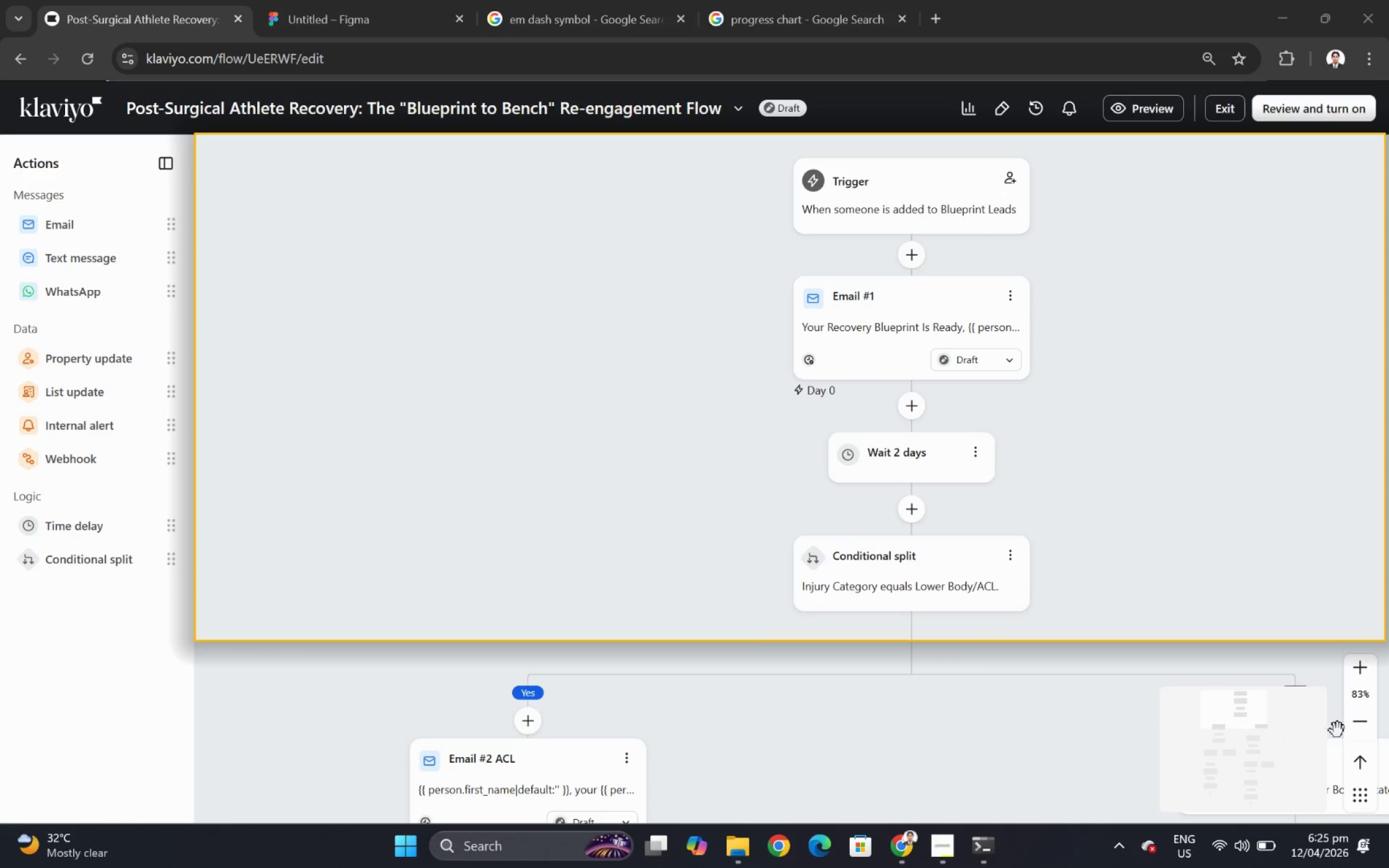 
wait(6.56)
 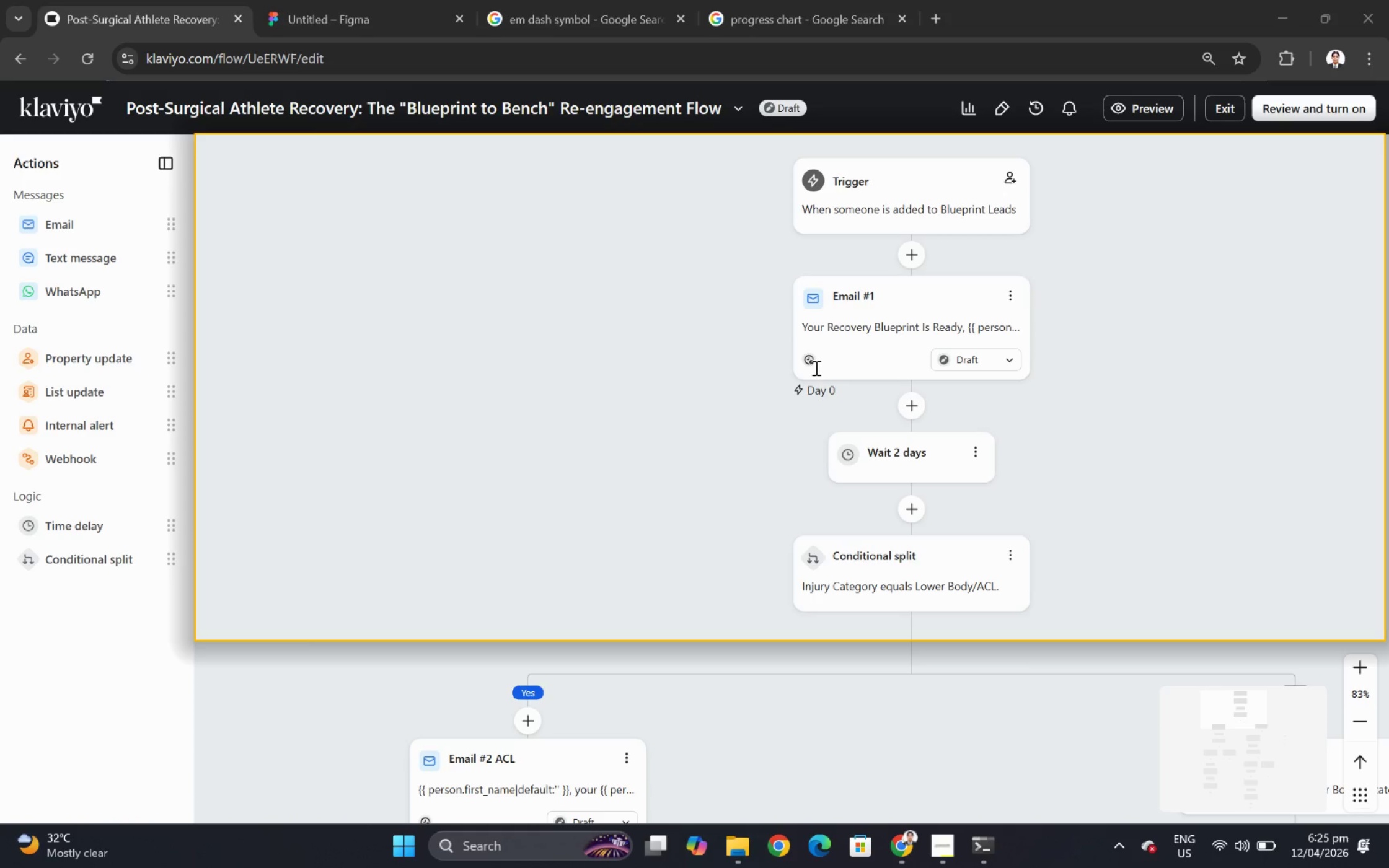 
scroll: coordinate [973, 727], scroll_direction: down, amount: 8.0
 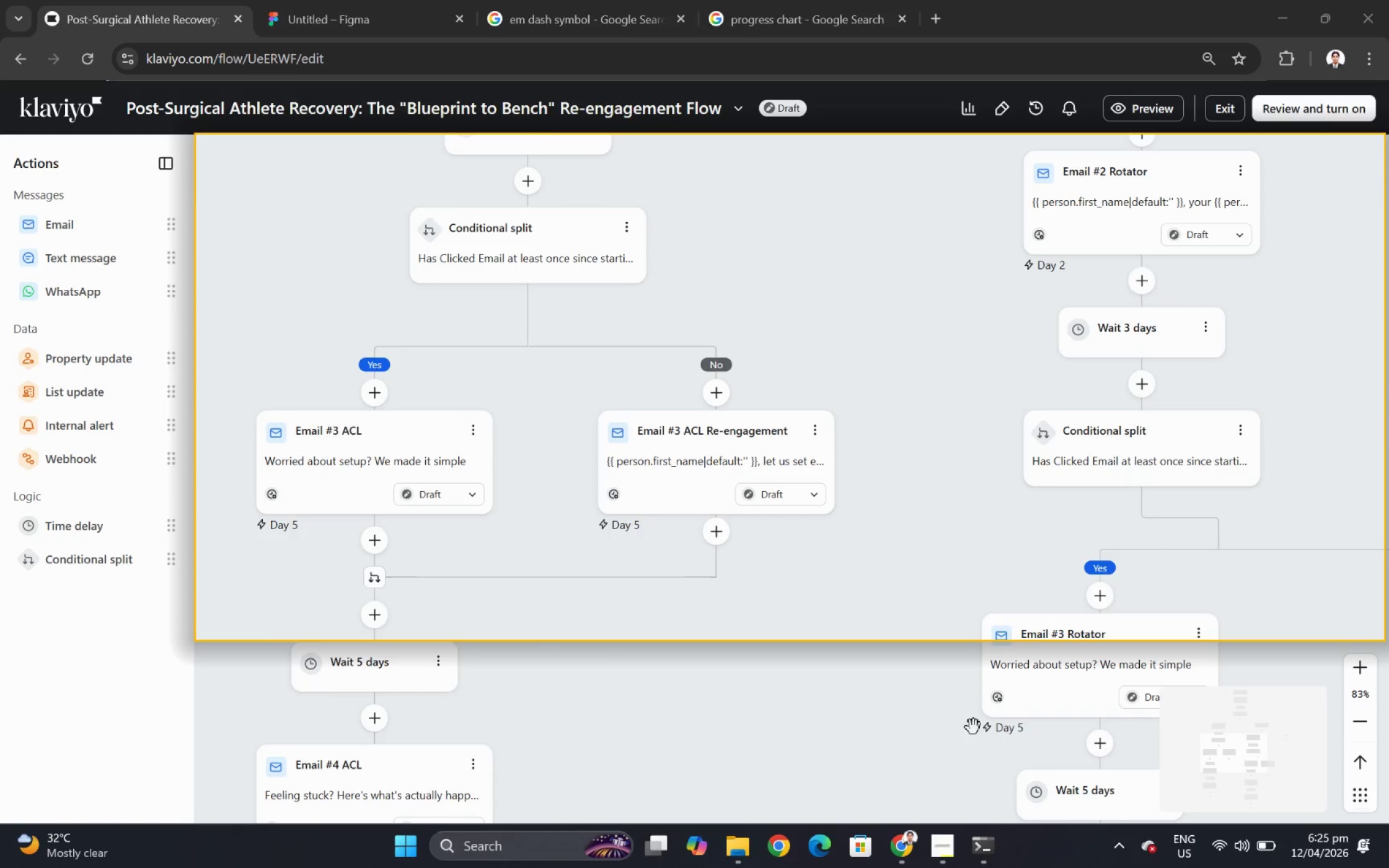 
scroll: coordinate [946, 730], scroll_direction: down, amount: 11.0
 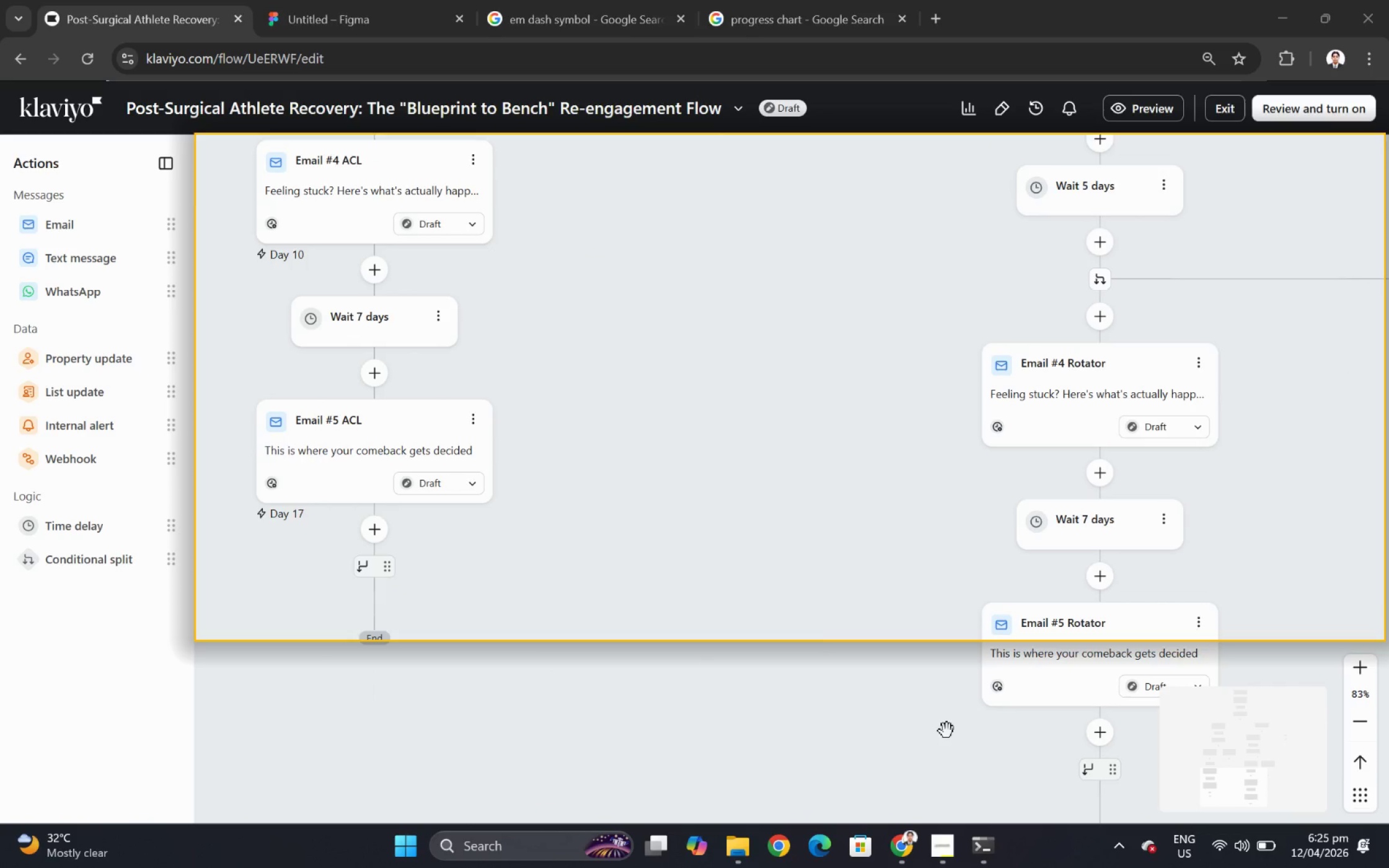 
scroll: coordinate [931, 730], scroll_direction: down, amount: 3.0
 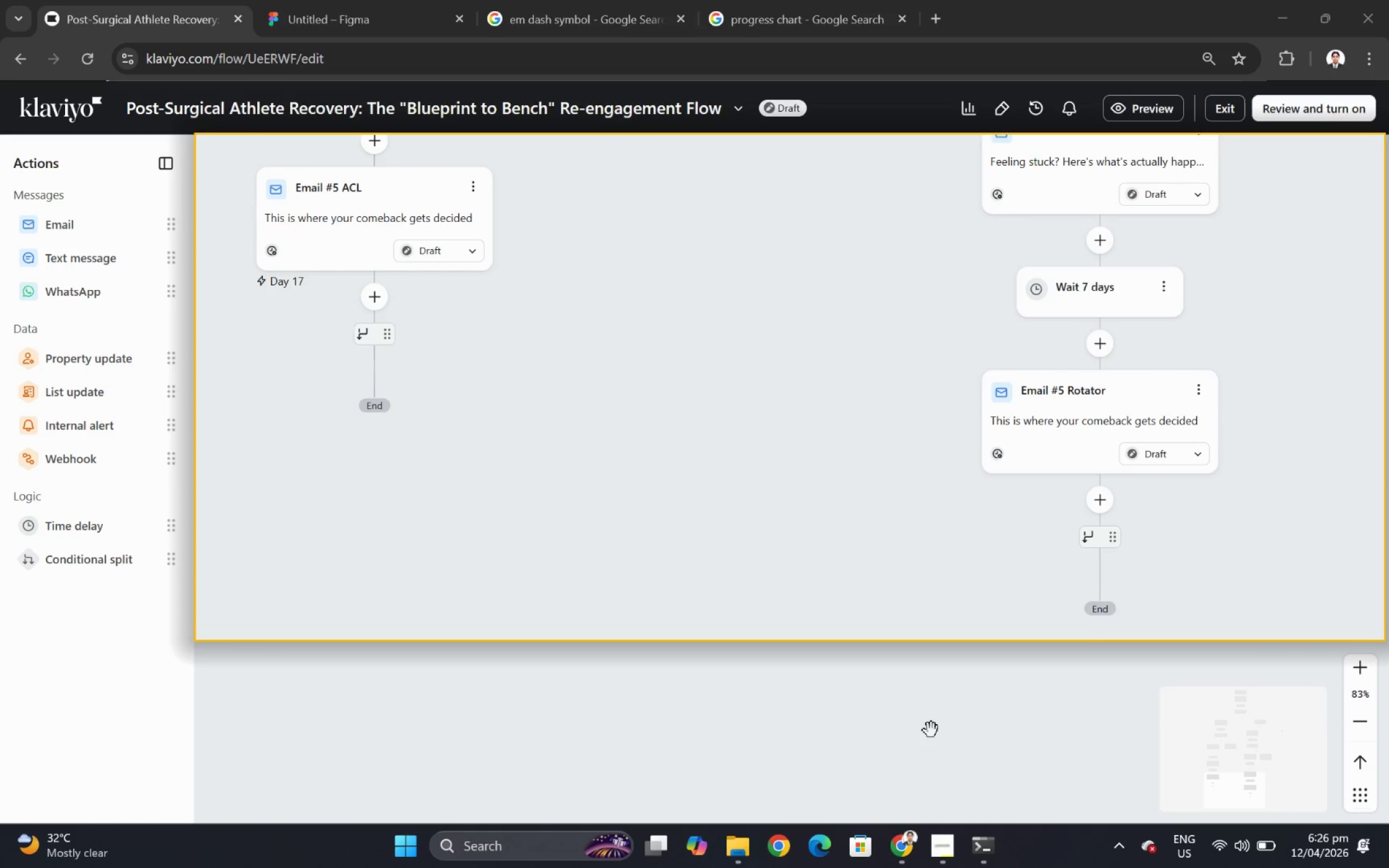 
hold_key(key=ShiftLeft, duration=1.53)
scroll: coordinate [931, 729], scroll_direction: up, amount: 1.0
 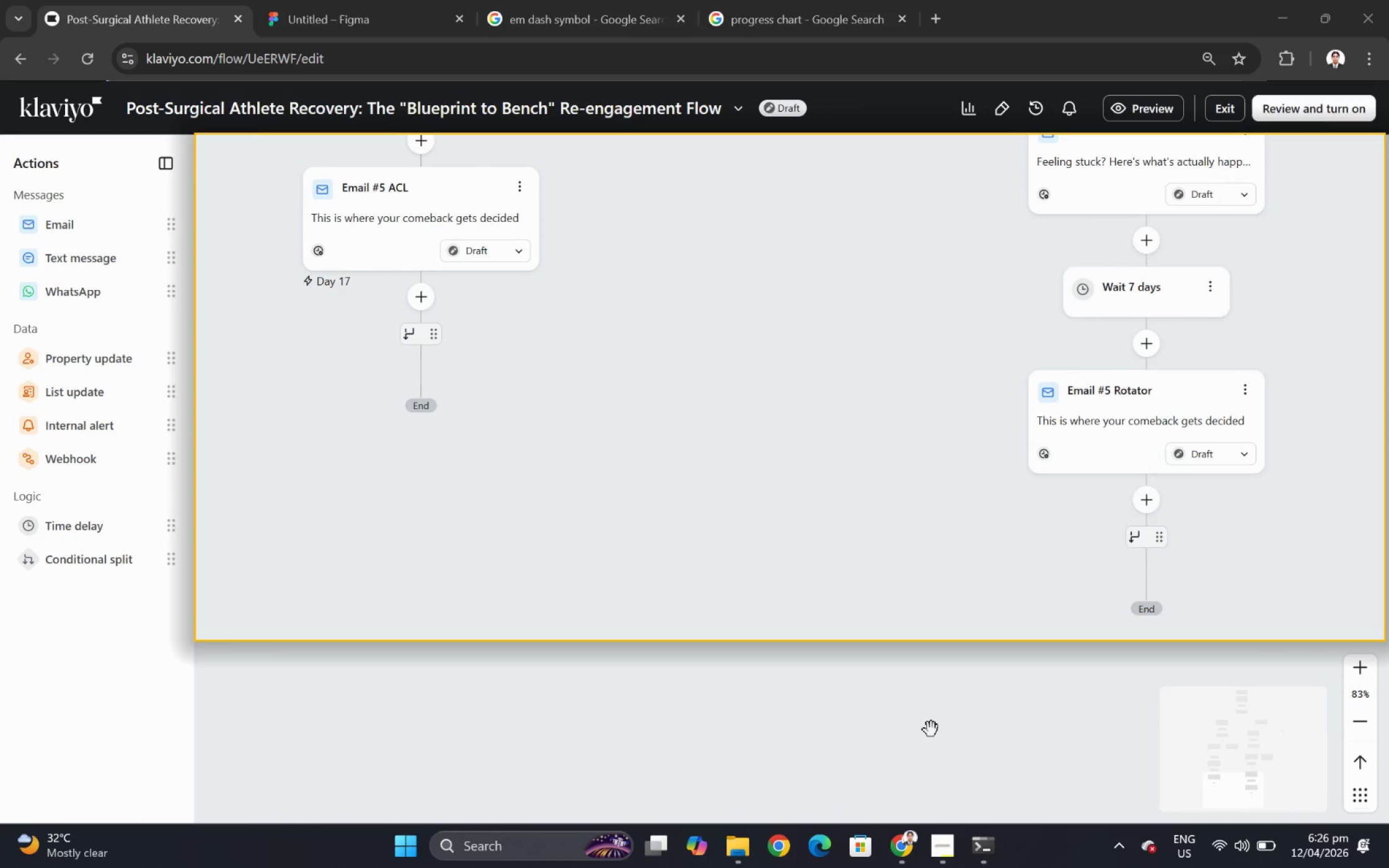 
hold_key(key=ShiftLeft, duration=1.53)
scroll: coordinate [931, 729], scroll_direction: down, amount: 1.0
 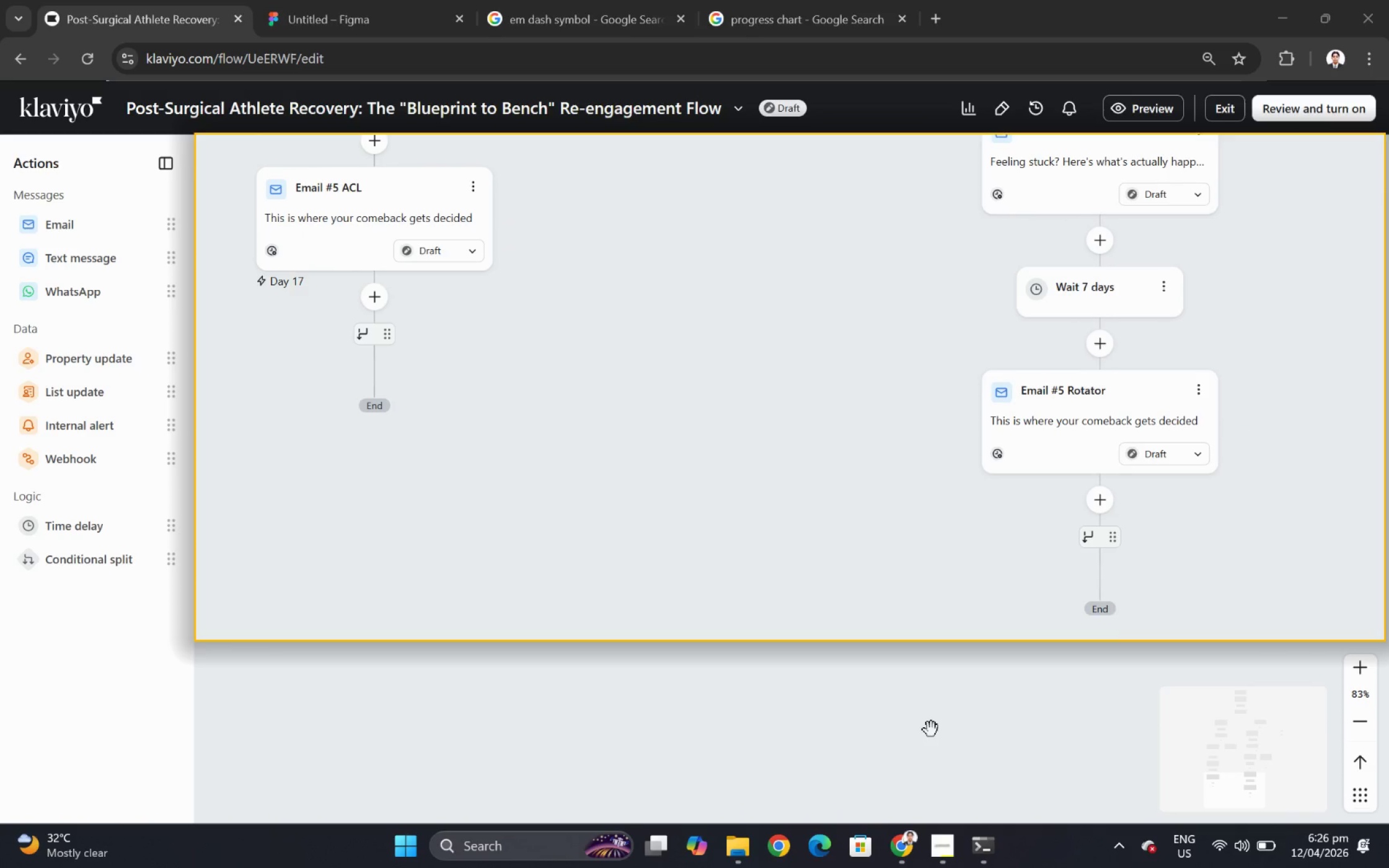 
hold_key(key=ShiftLeft, duration=1.53)
 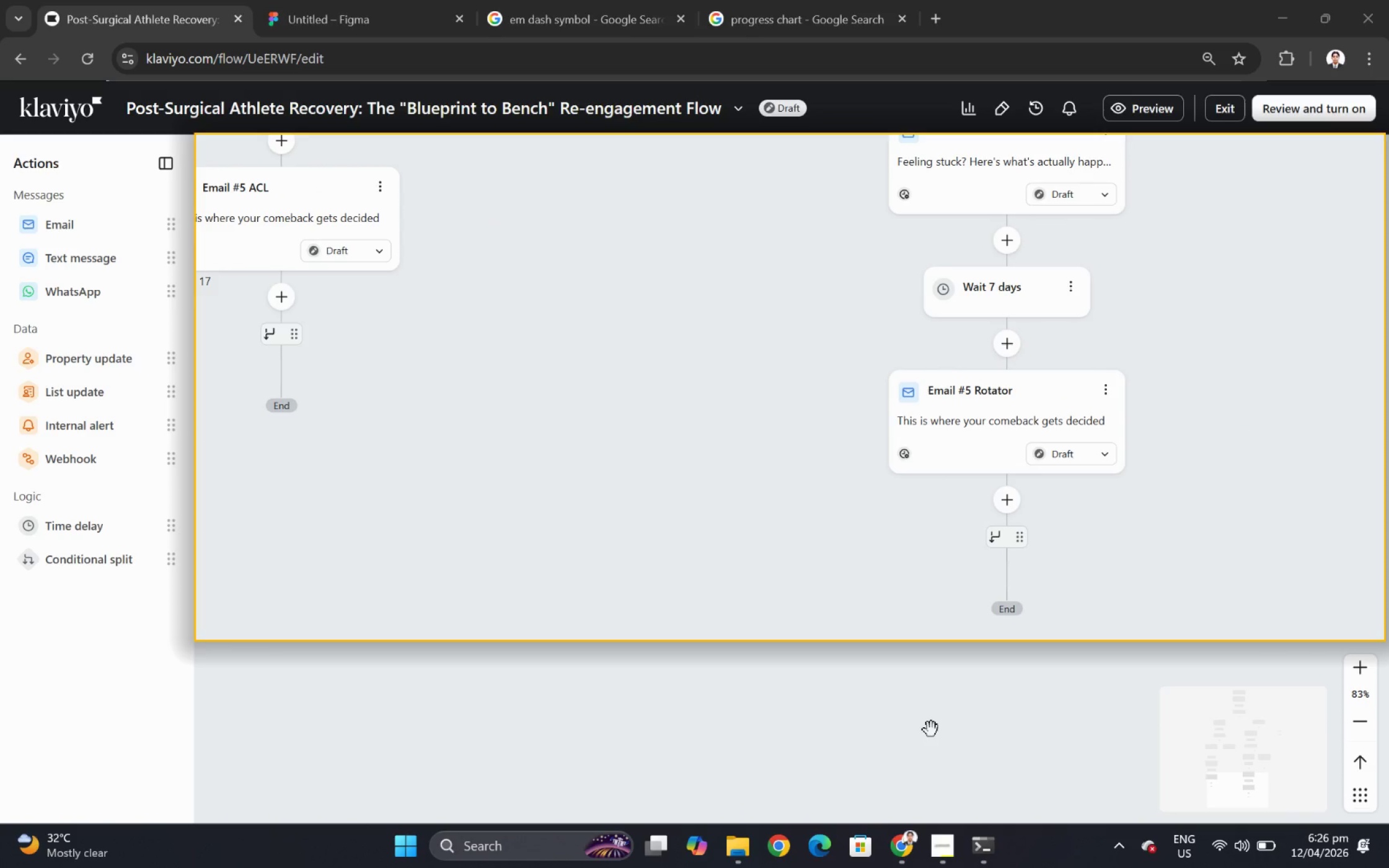 
scroll: coordinate [931, 729], scroll_direction: down, amount: 2.0
 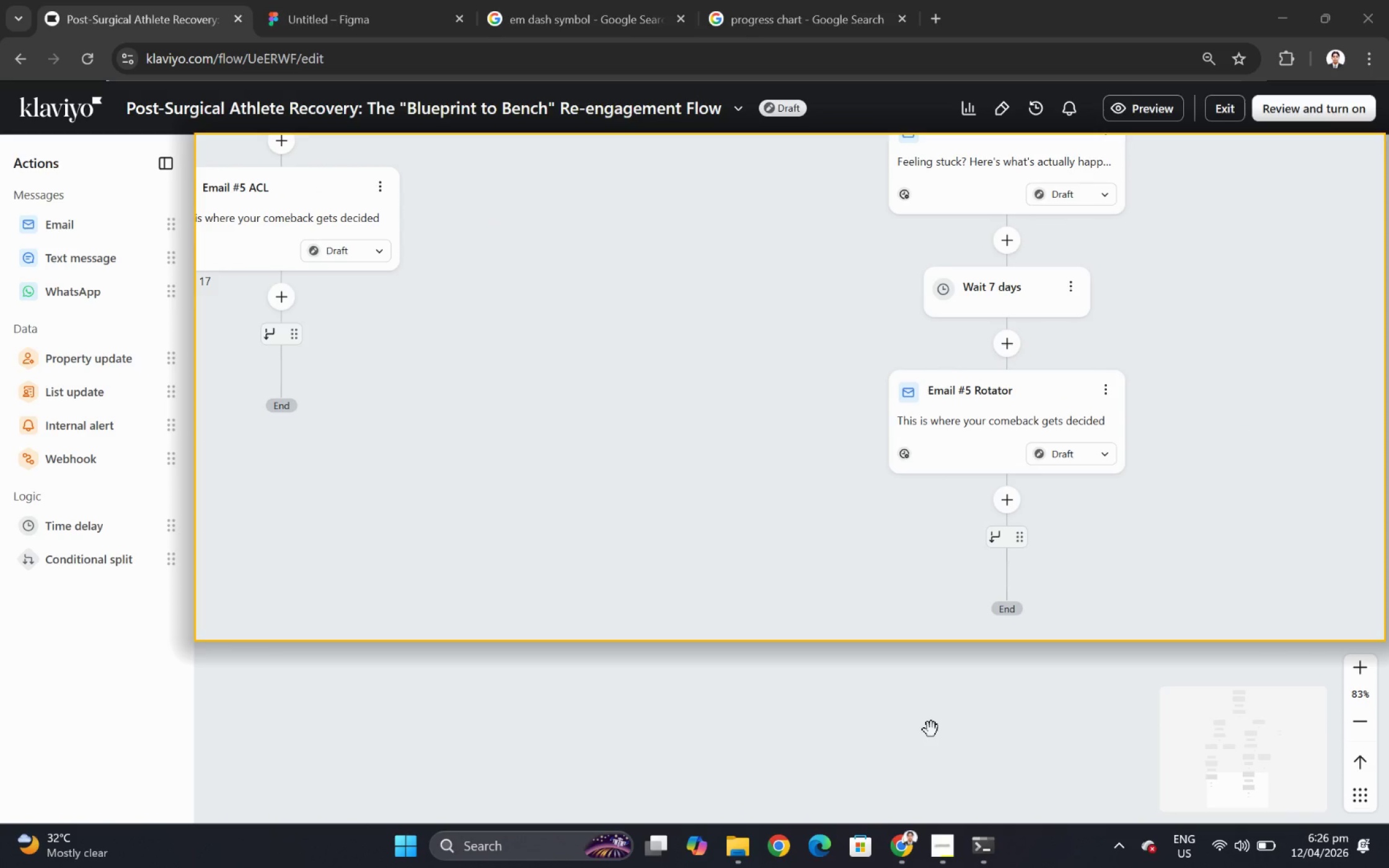 
hold_key(key=ShiftLeft, duration=1.53)
scroll: coordinate [931, 729], scroll_direction: down, amount: 2.0
 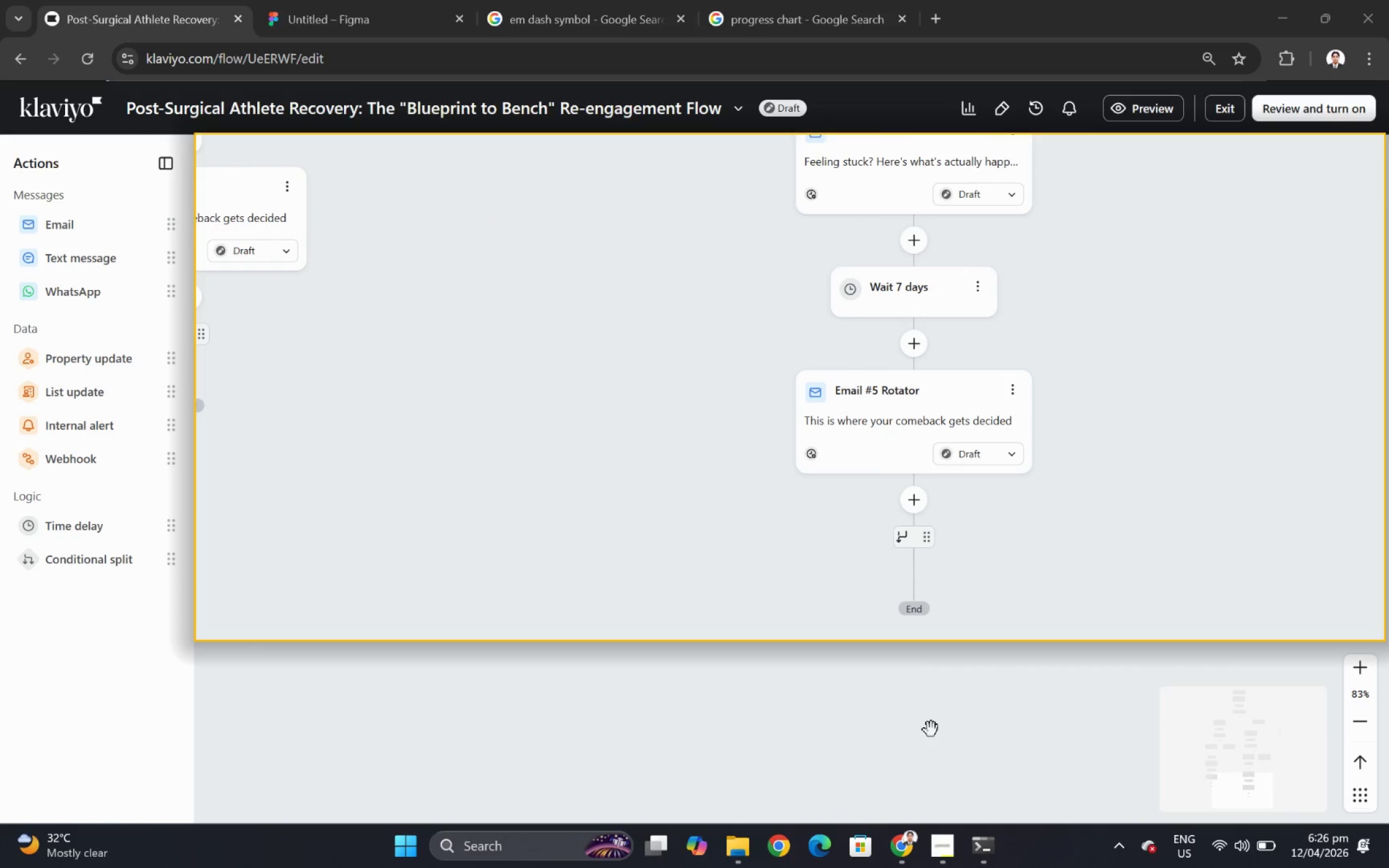 
hold_key(key=ShiftLeft, duration=1.53)
 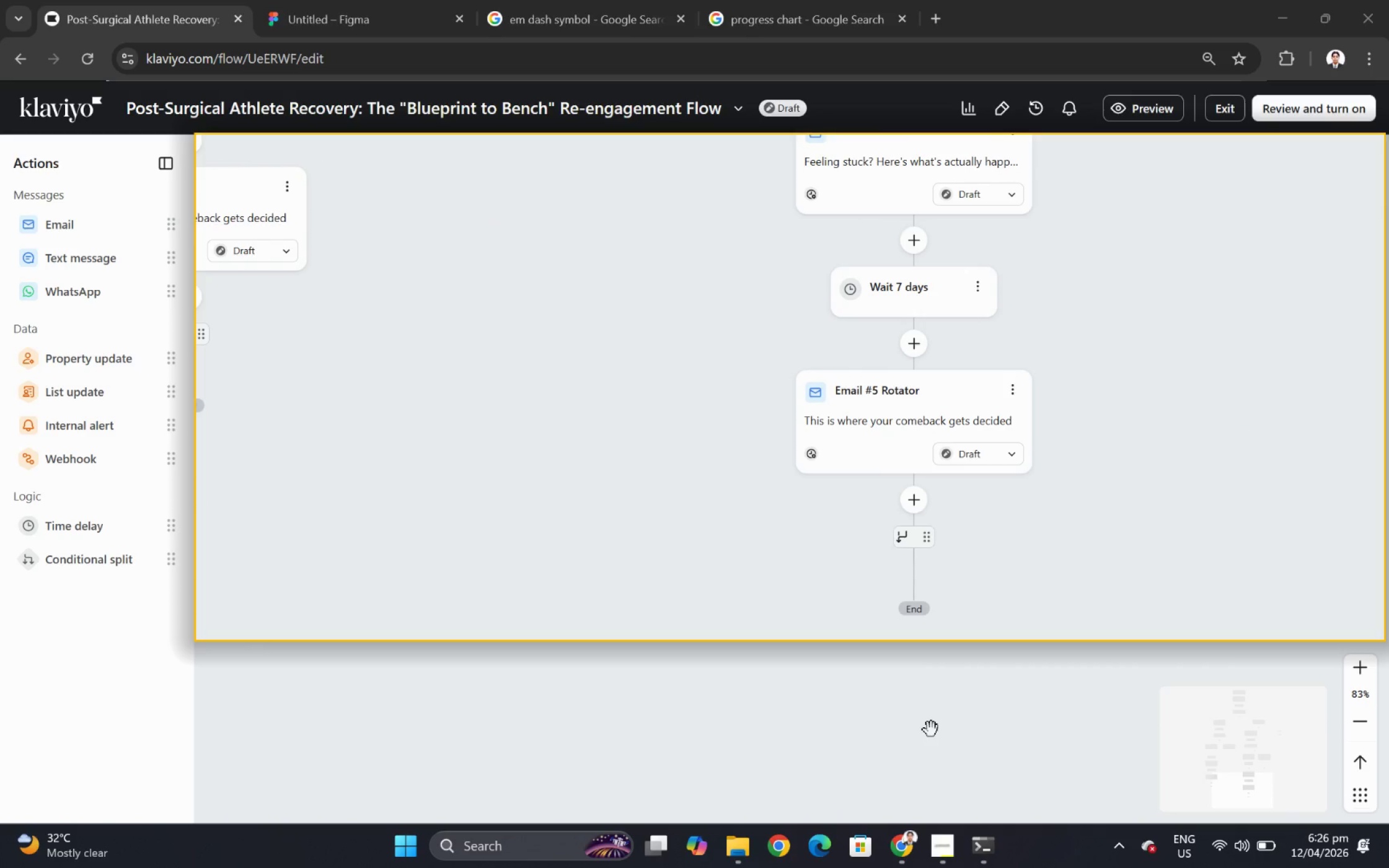 
key(Shift+ShiftLeft)
 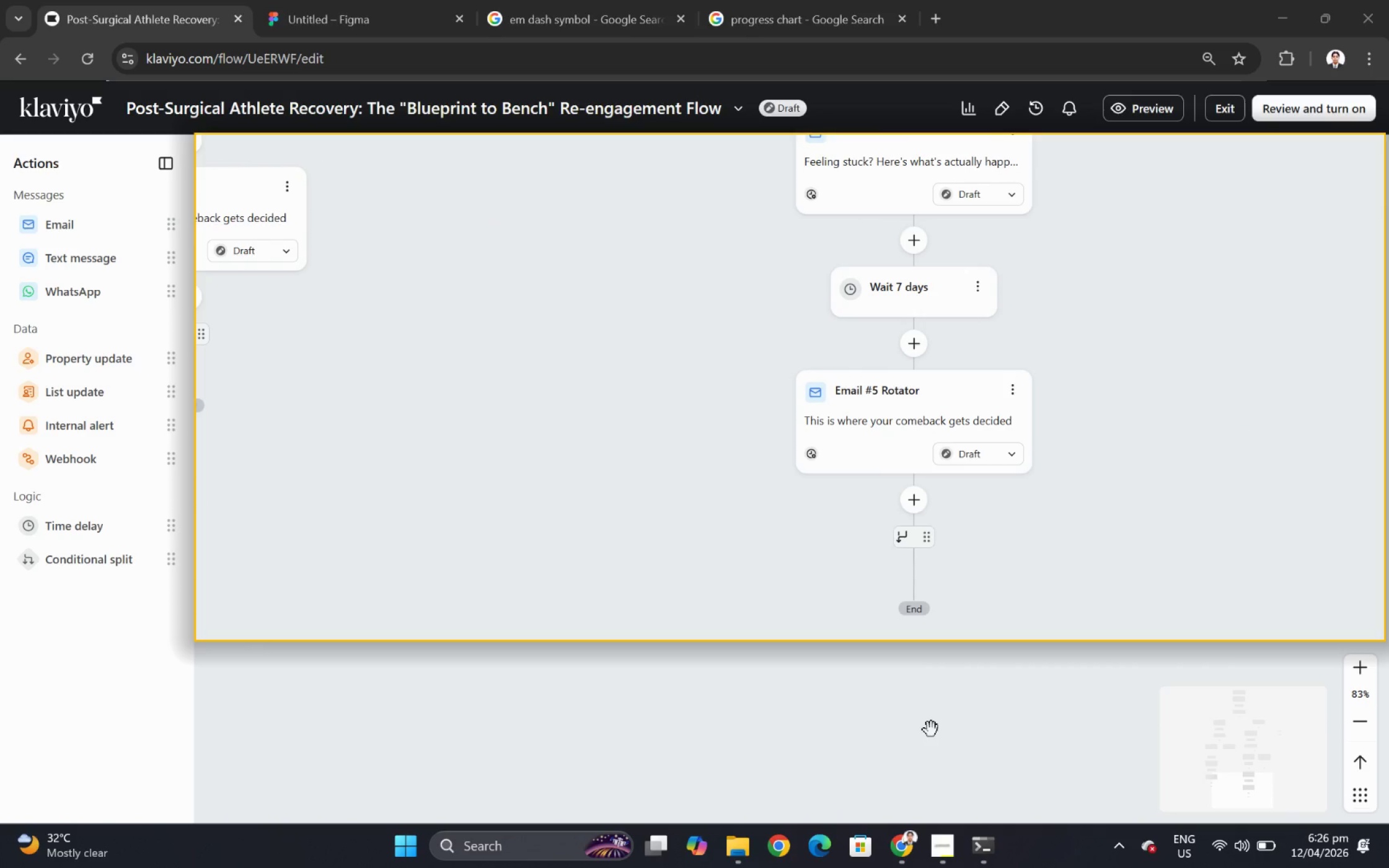 
key(Shift+ShiftLeft)
 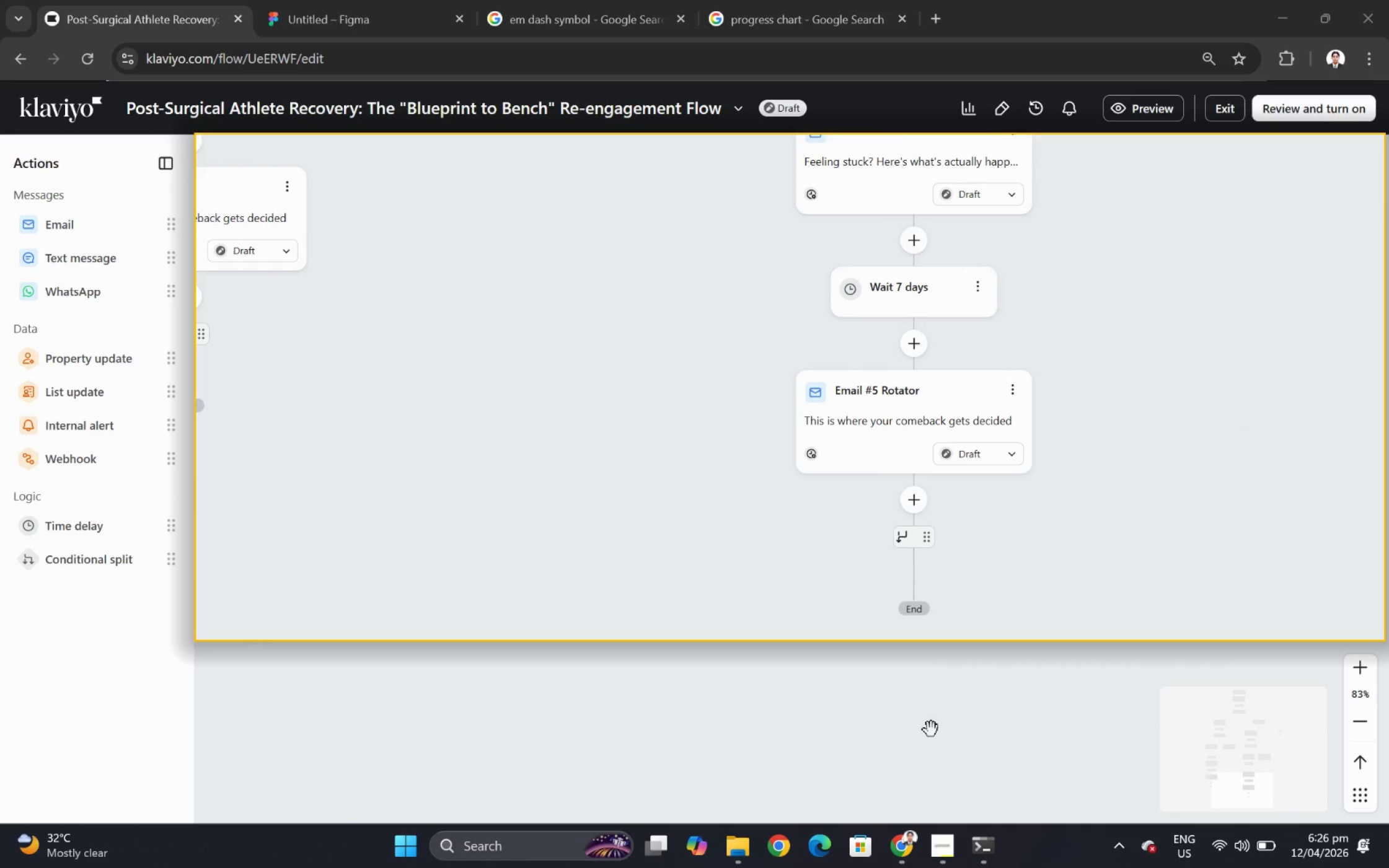 
key(Shift+ShiftLeft)
 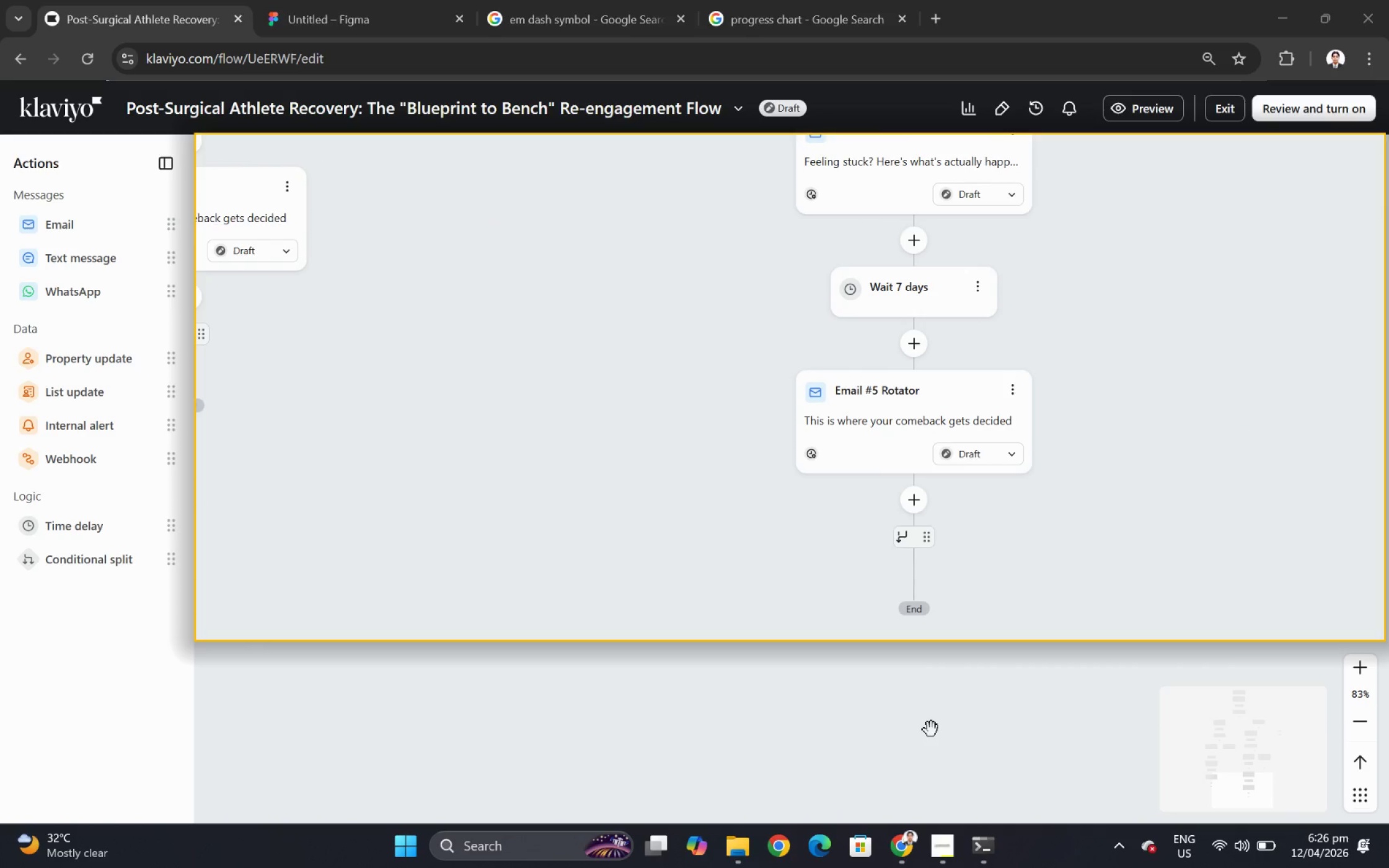 
key(Shift+ShiftLeft)
 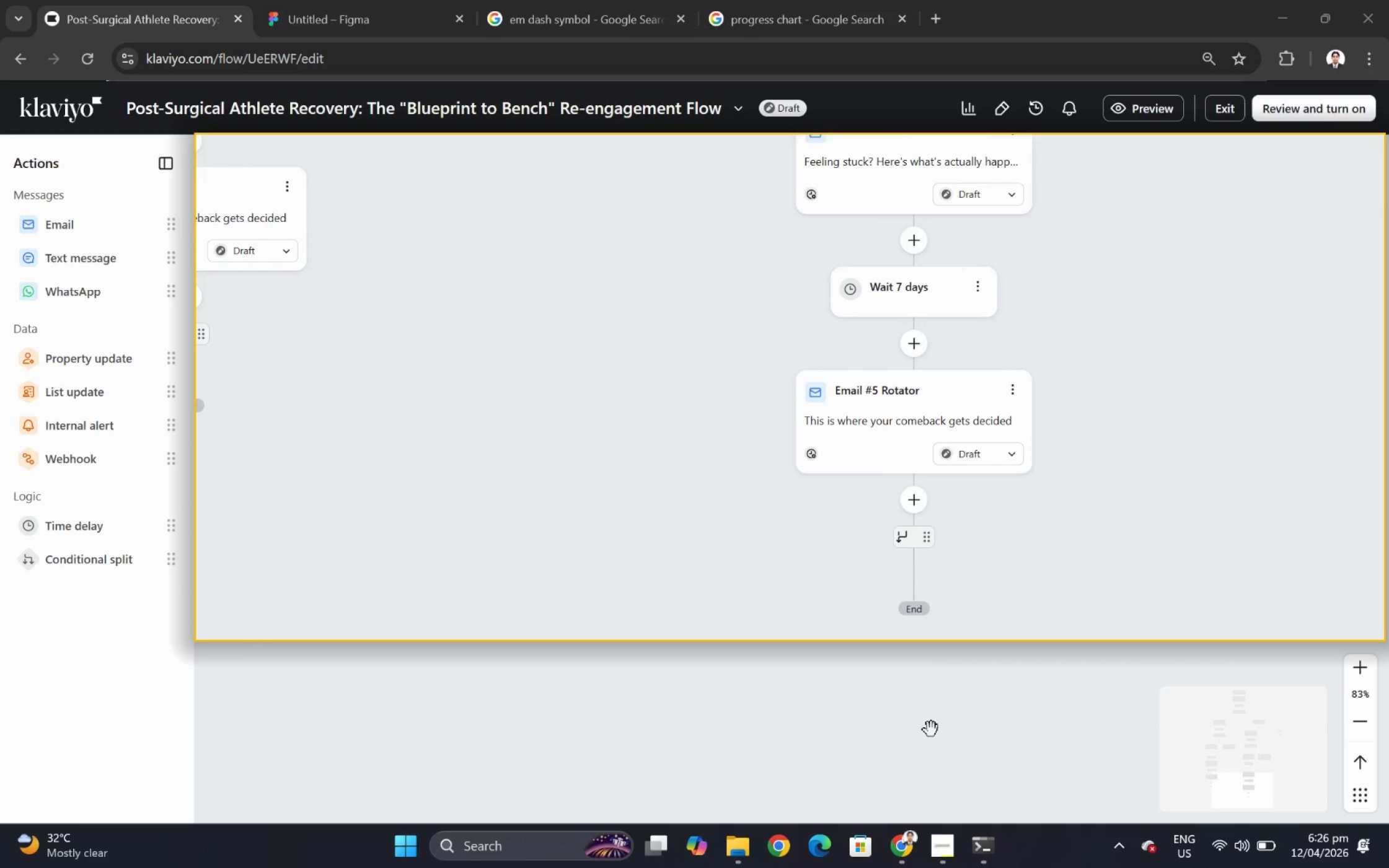 
key(Shift+ShiftLeft)
 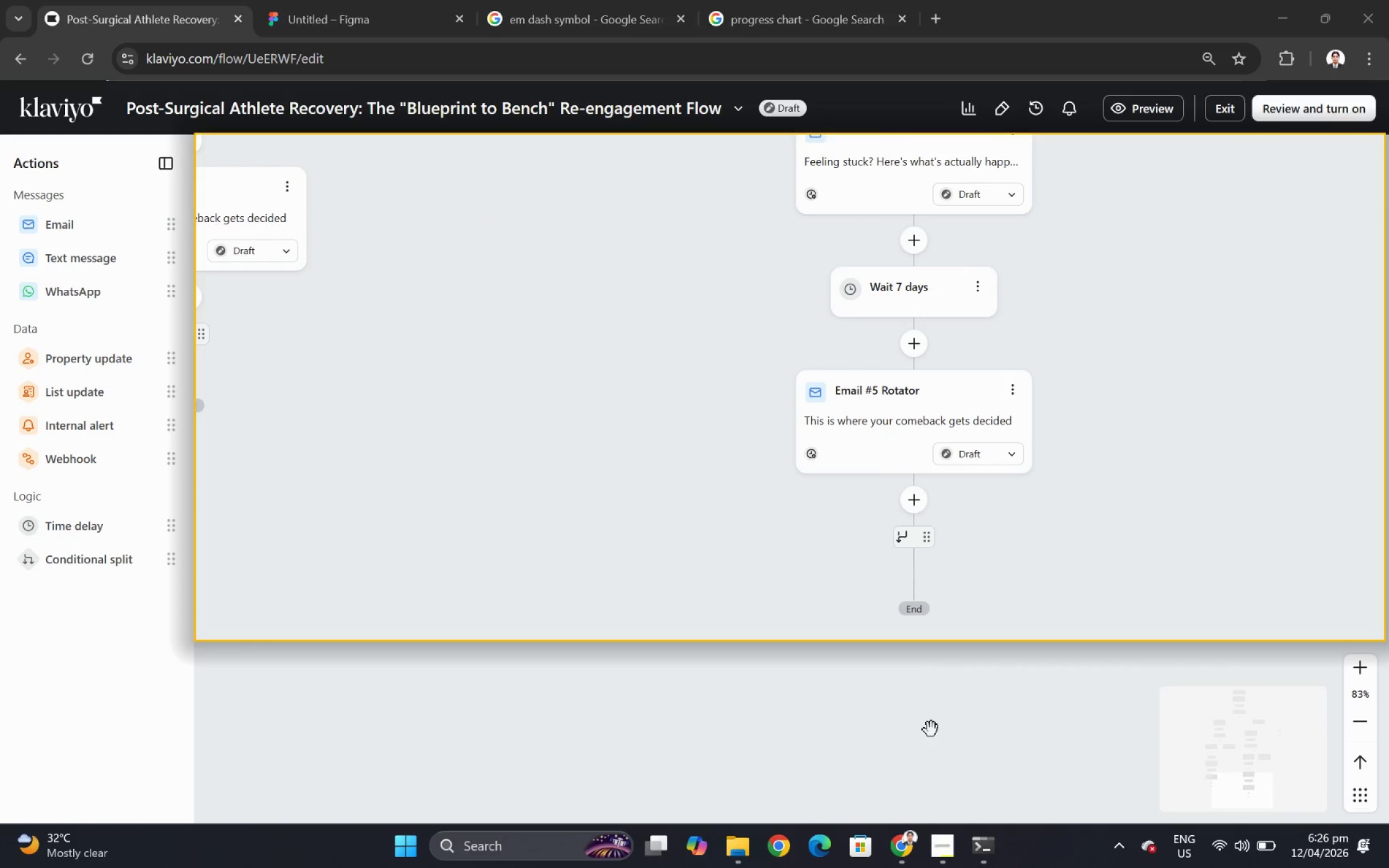 
key(Shift+ShiftLeft)
 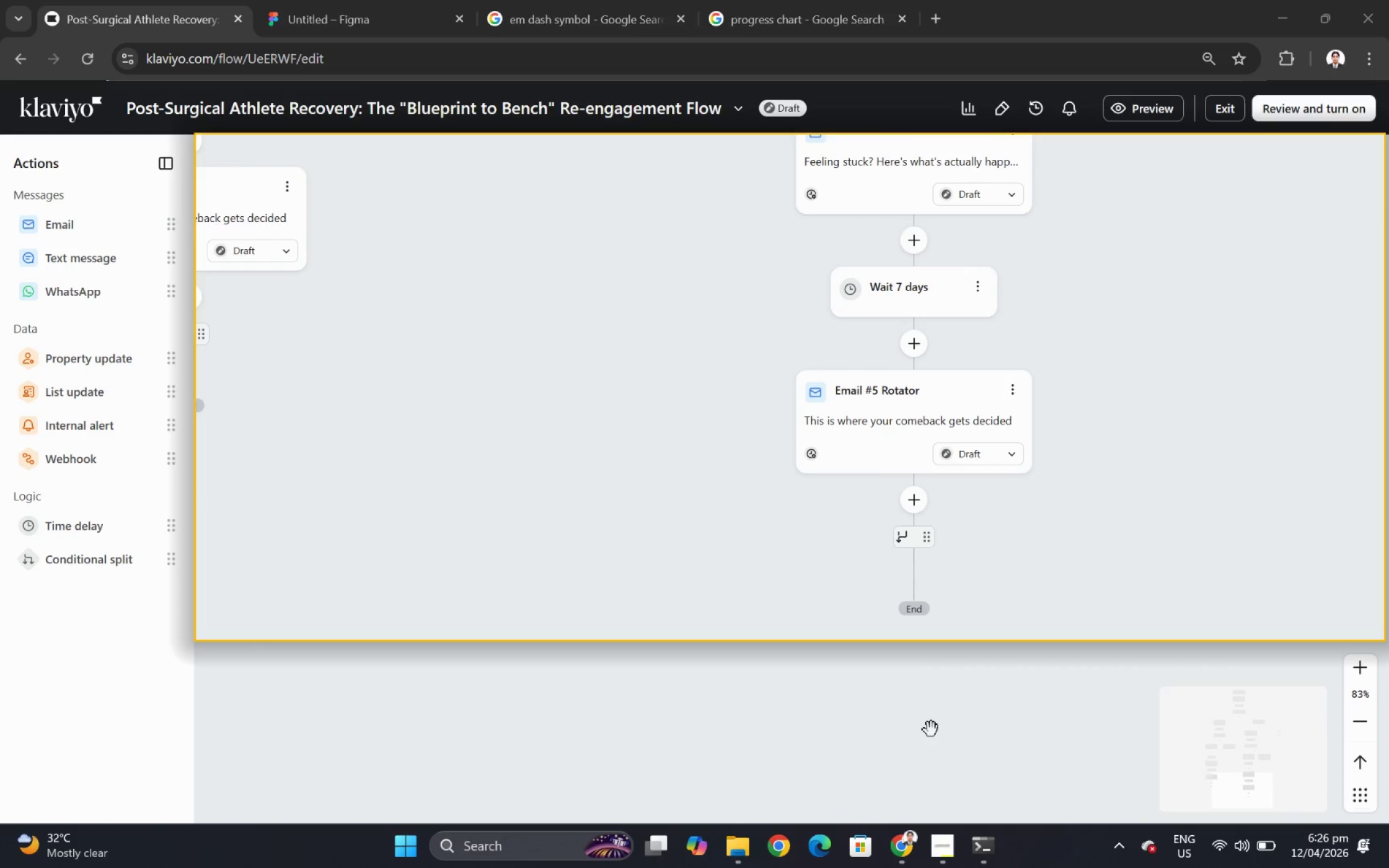 
key(Shift+ShiftLeft)
 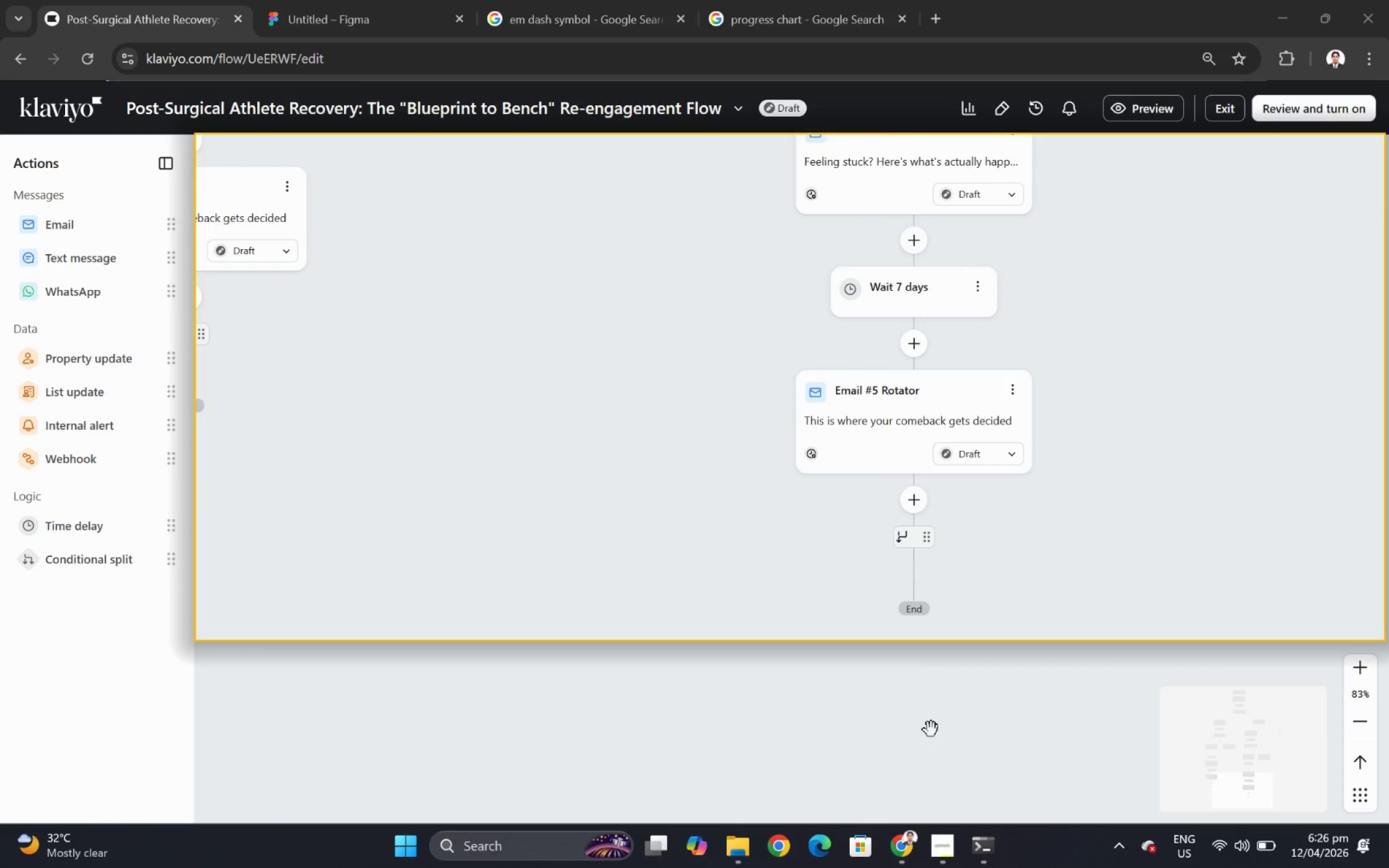 
key(Shift+ShiftLeft)
 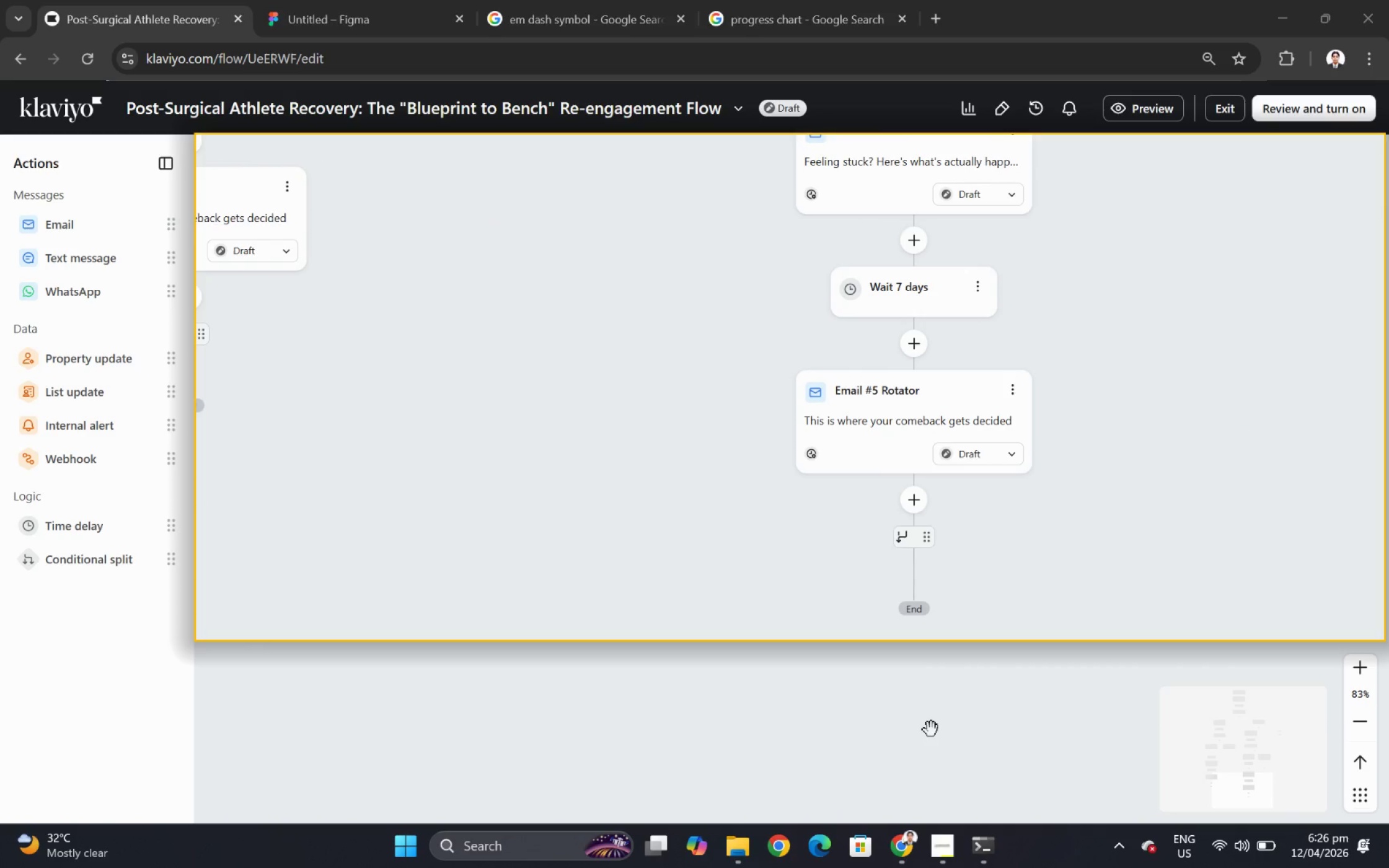 
hold_key(key=ShiftLeft, duration=20.0)
scroll: coordinate [931, 729], scroll_direction: up, amount: 8.0
 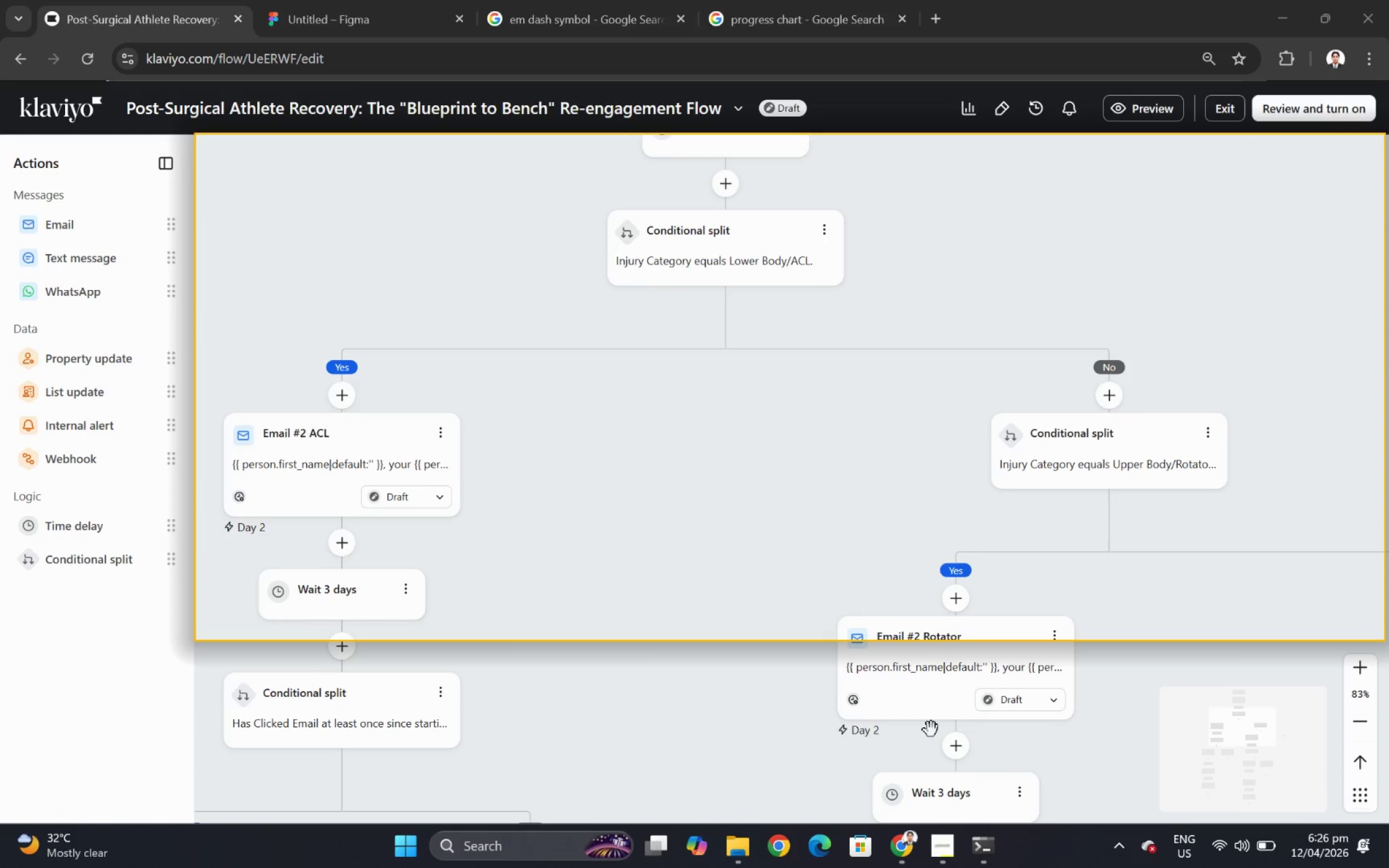 
scroll: coordinate [931, 729], scroll_direction: up, amount: 2.0
 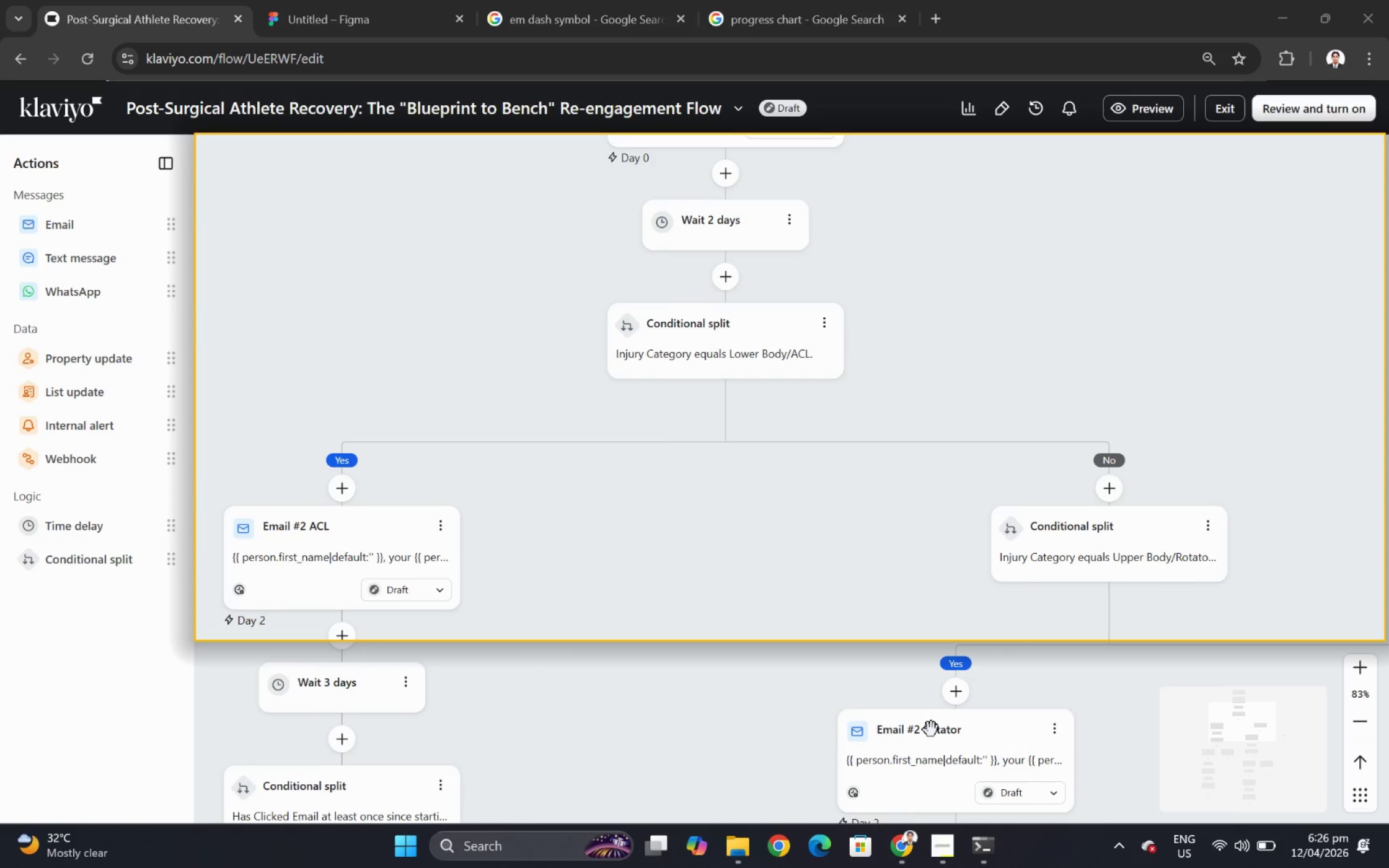 
hold_key(key=ShiftLeft, duration=0.34)
 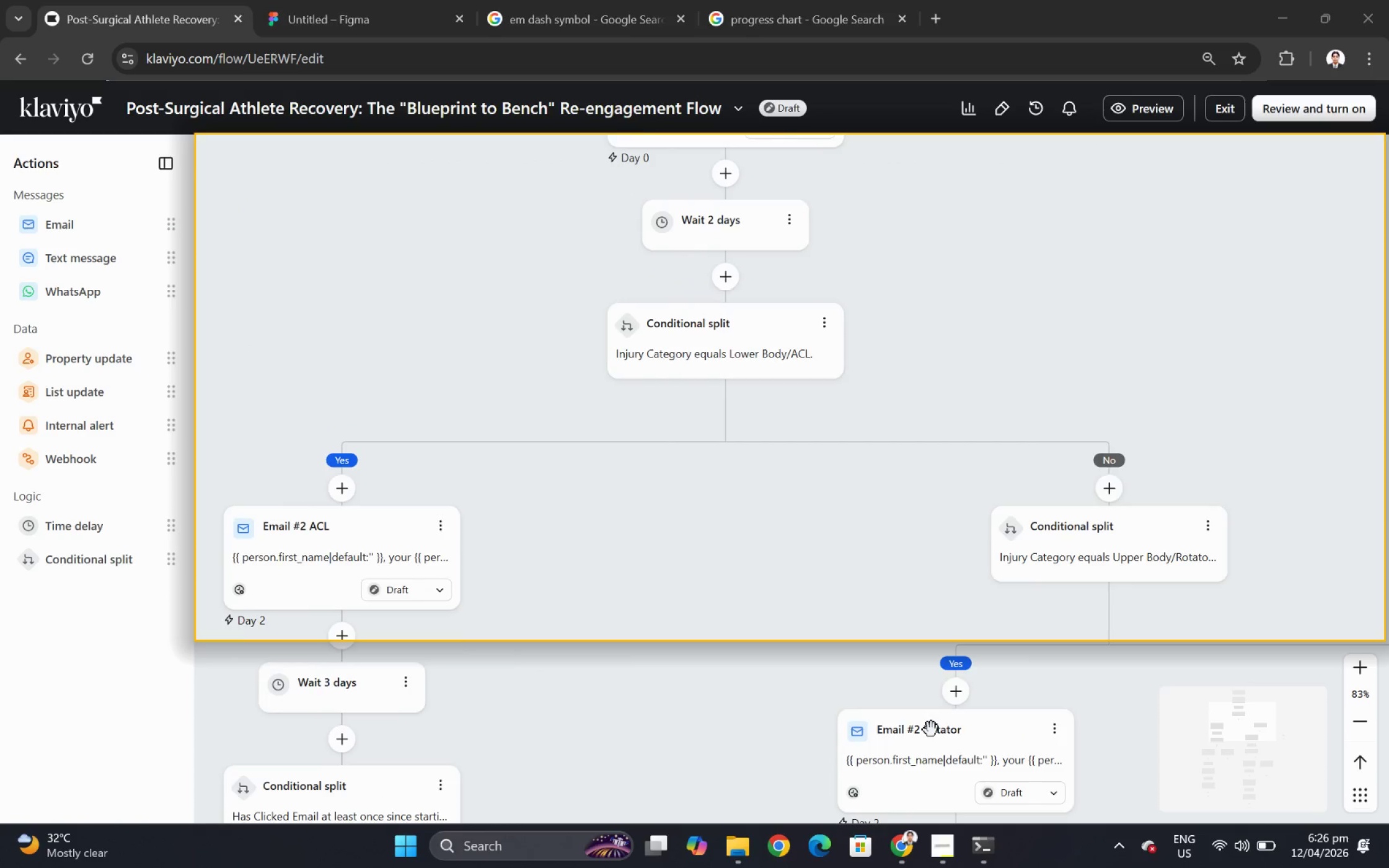 
scroll: coordinate [931, 729], scroll_direction: up, amount: 2.0
 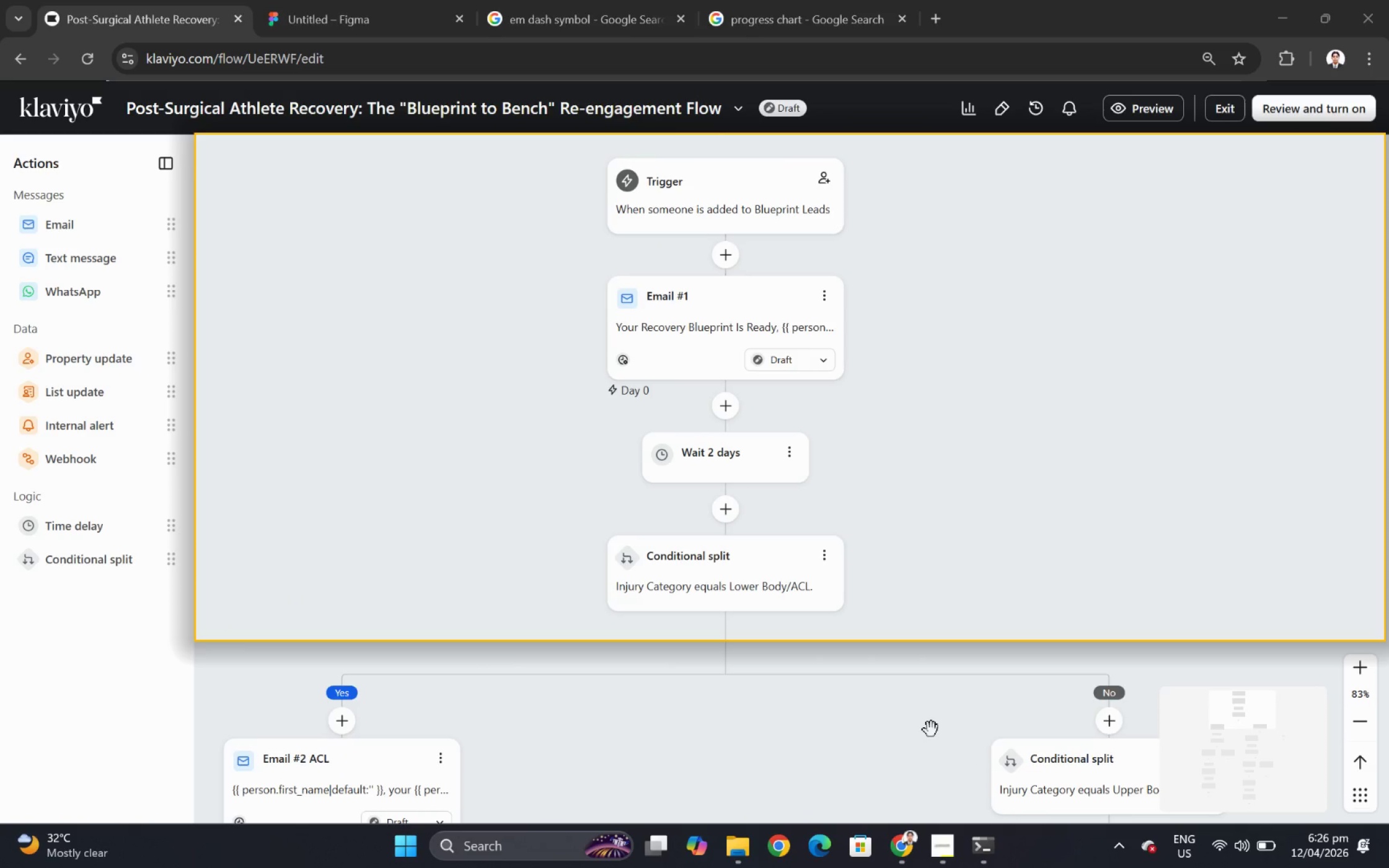 
hold_key(key=ShiftLeft, duration=1.25)
scroll: coordinate [931, 729], scroll_direction: up, amount: 1.0
 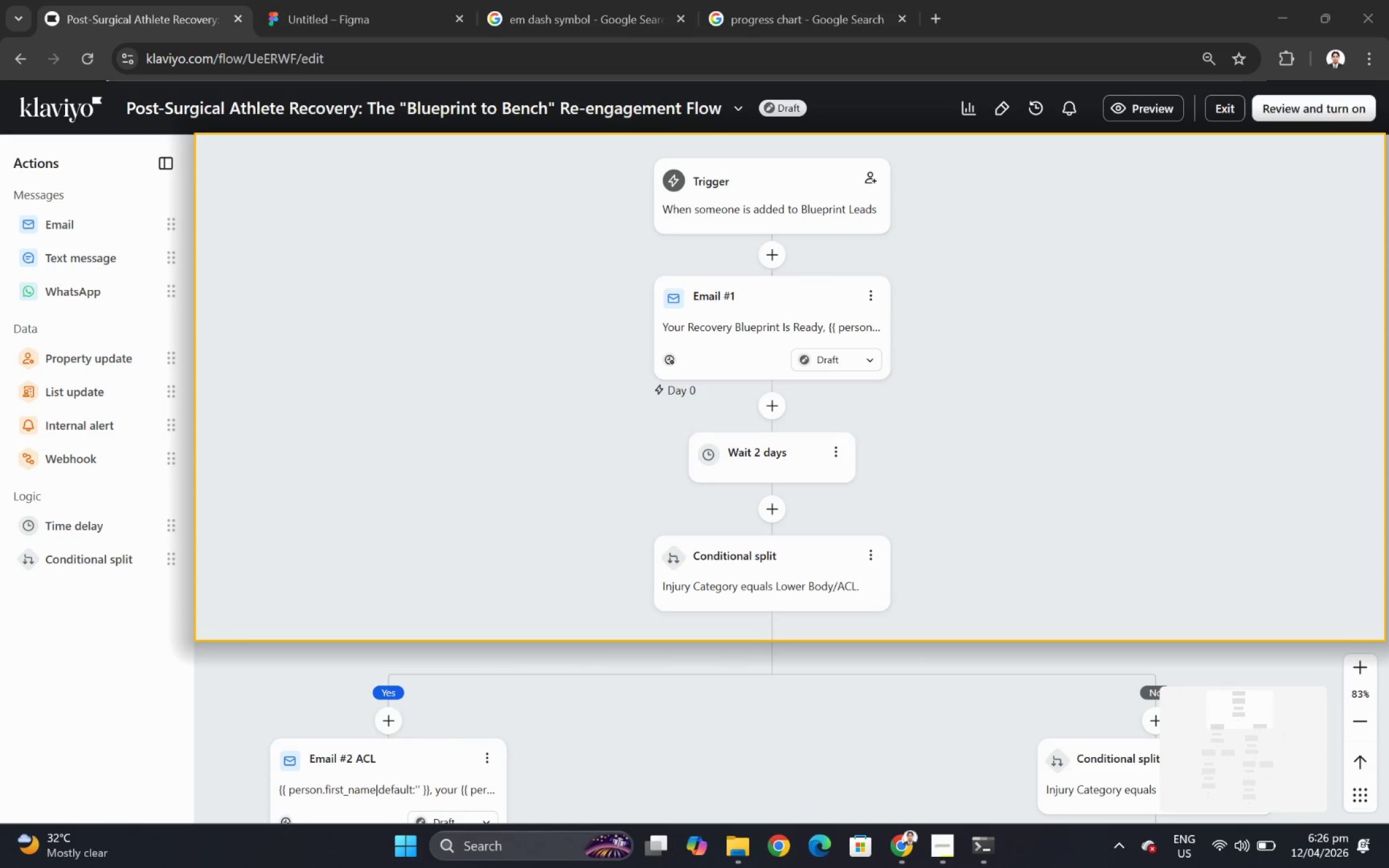 
hold_key(key=ShiftLeft, duration=1.52)
scroll: coordinate [931, 729], scroll_direction: up, amount: 1.0
 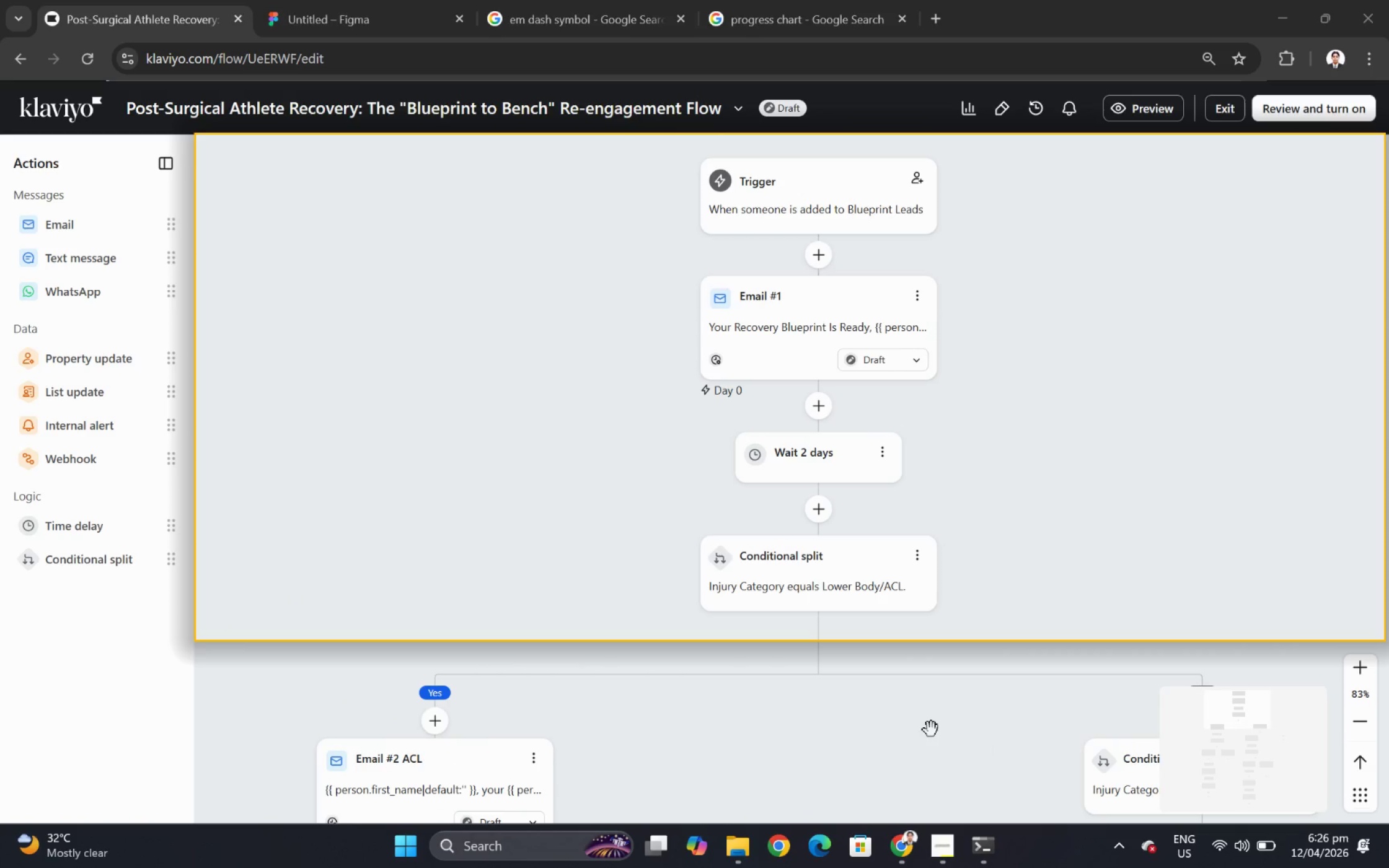 
hold_key(key=ShiftLeft, duration=1.01)
scroll: coordinate [931, 729], scroll_direction: down, amount: 1.0
 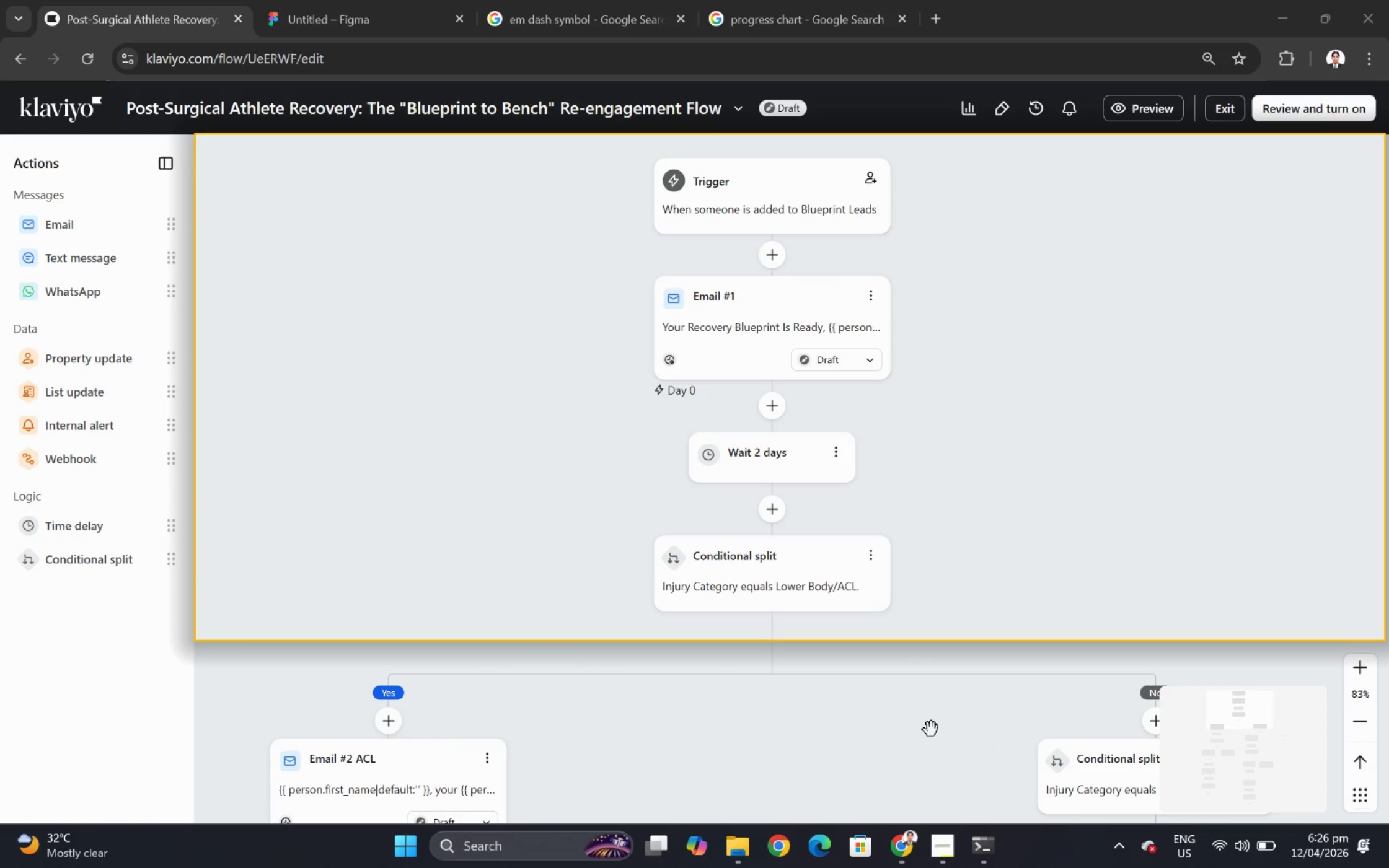 
hold_key(key=ShiftLeft, duration=0.88)
 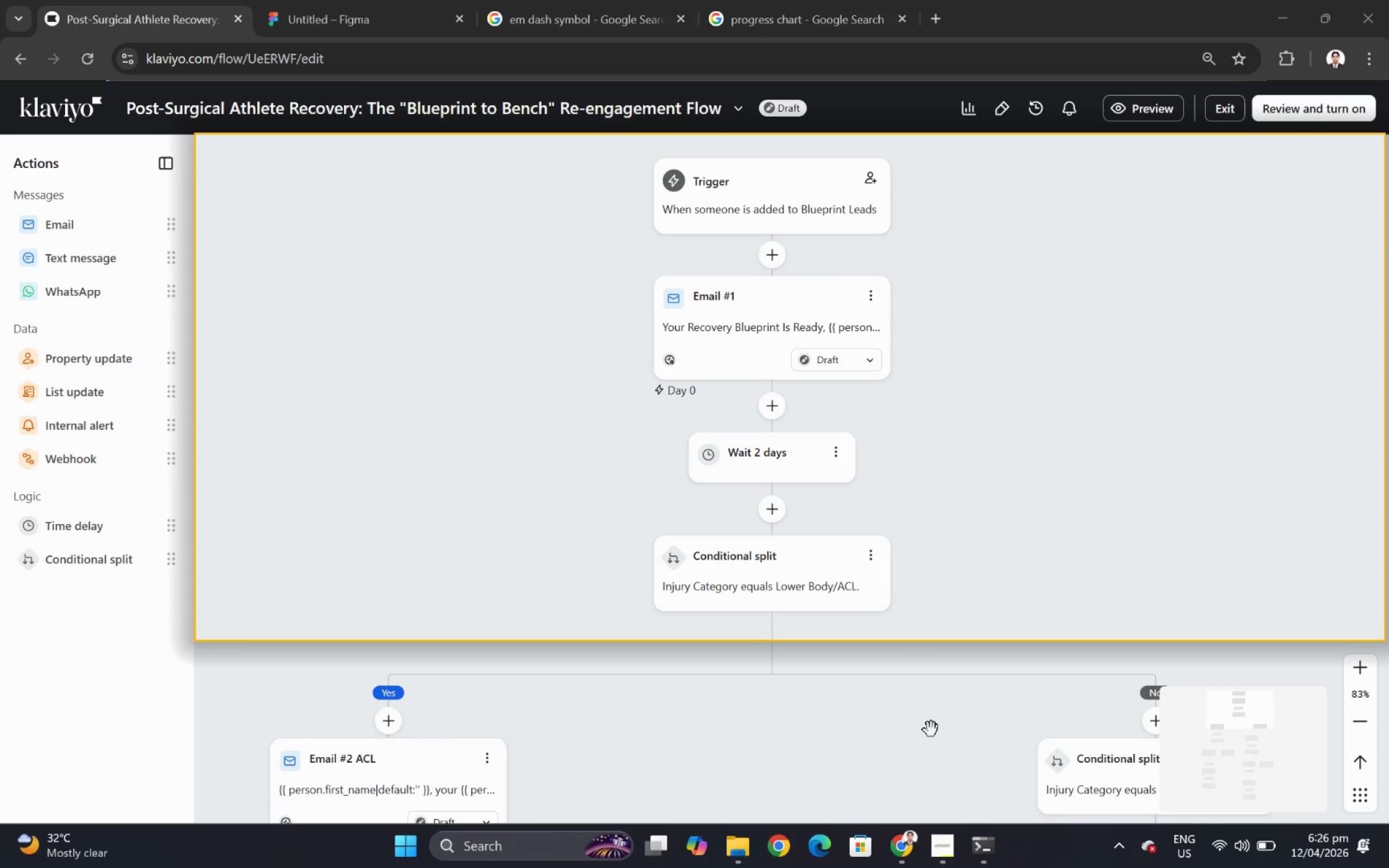 
hold_key(key=ControlLeft, duration=0.53)
 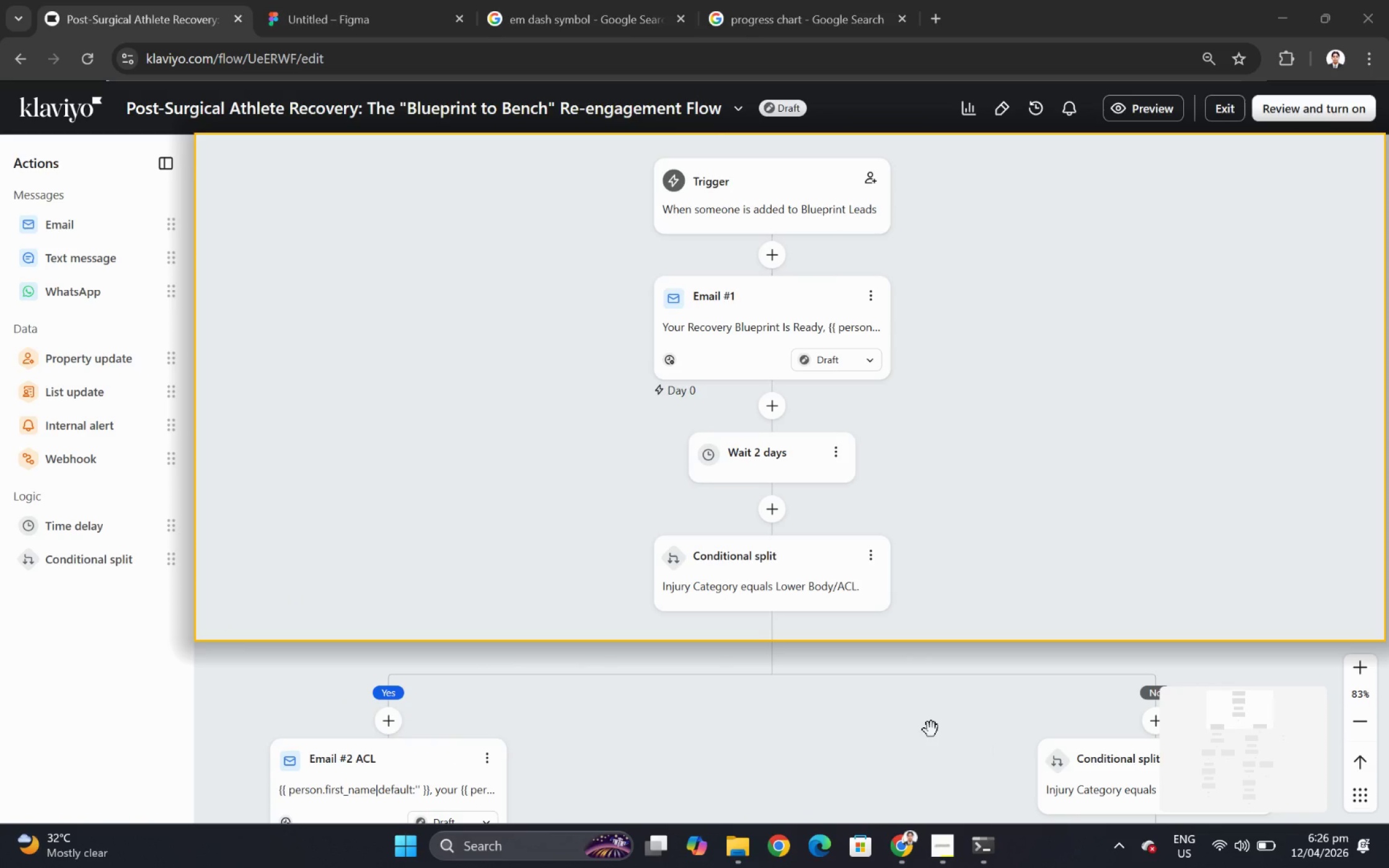 
hold_key(key=ShiftLeft, duration=1.51)
scroll: coordinate [931, 729], scroll_direction: down, amount: 1.0
 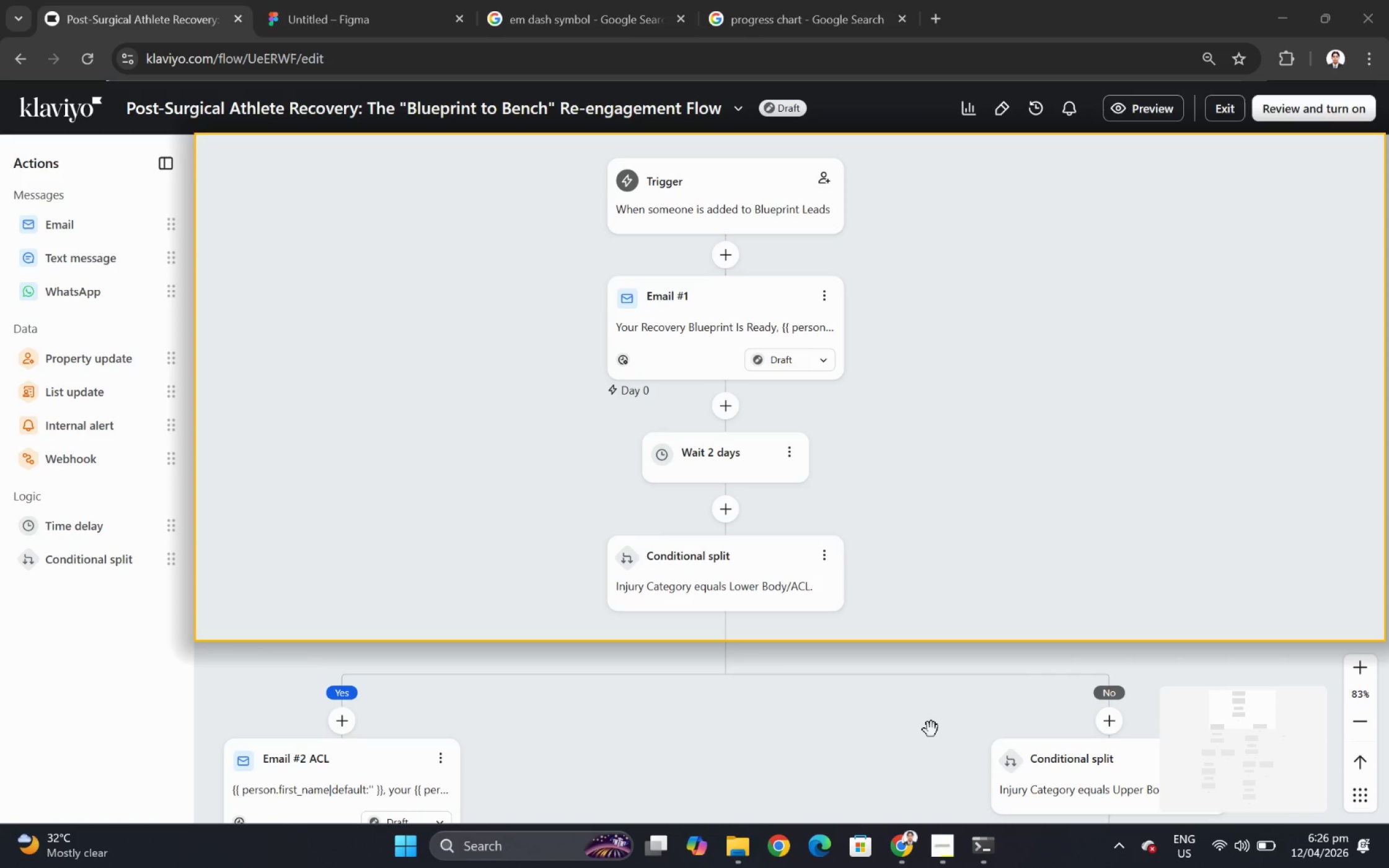 
hold_key(key=ShiftLeft, duration=1.5)
 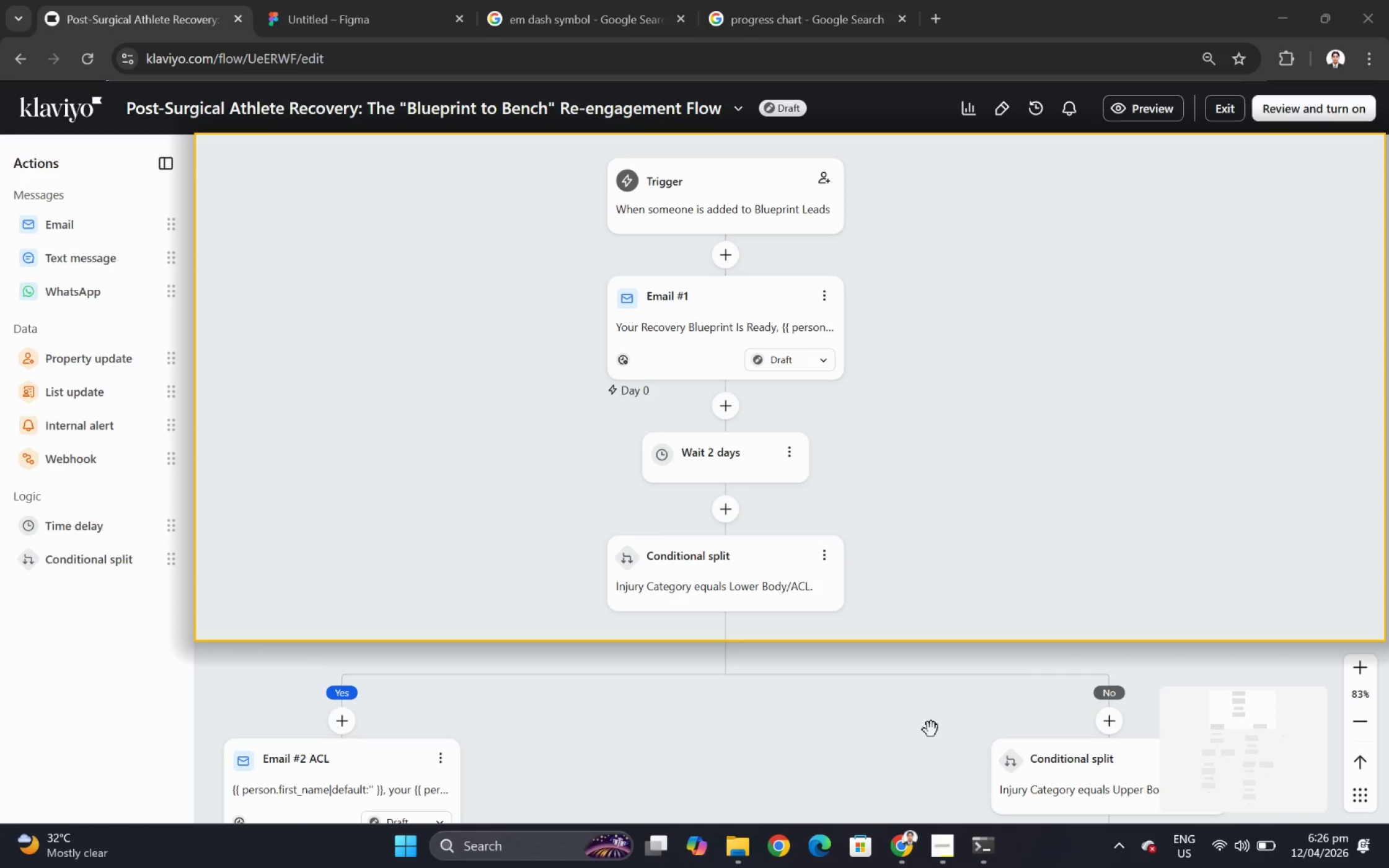 
hold_key(key=ShiftLeft, duration=1.5)
 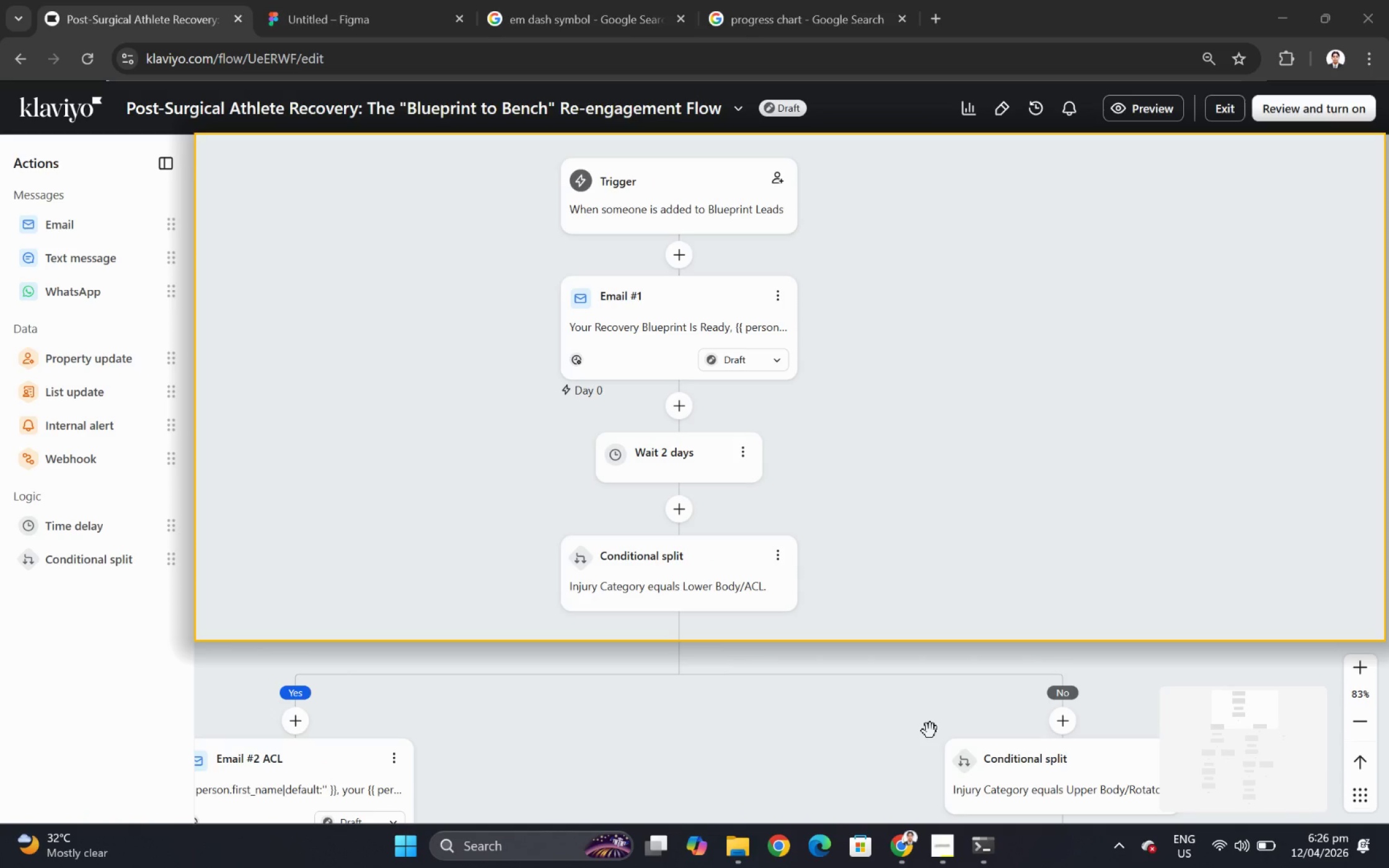 
hold_key(key=ShiftLeft, duration=0.33)
 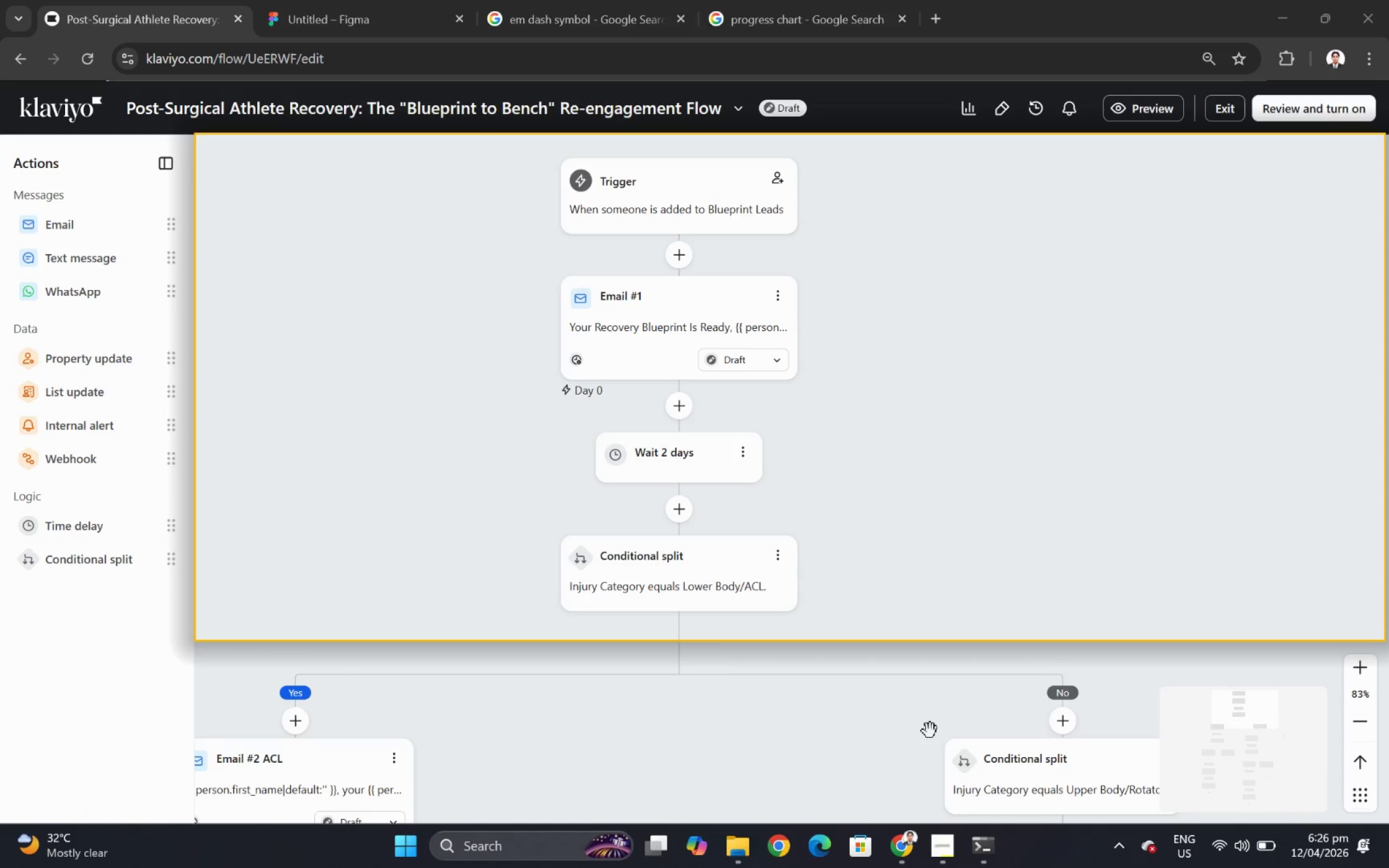 
scroll: coordinate [930, 730], scroll_direction: down, amount: 1.0
 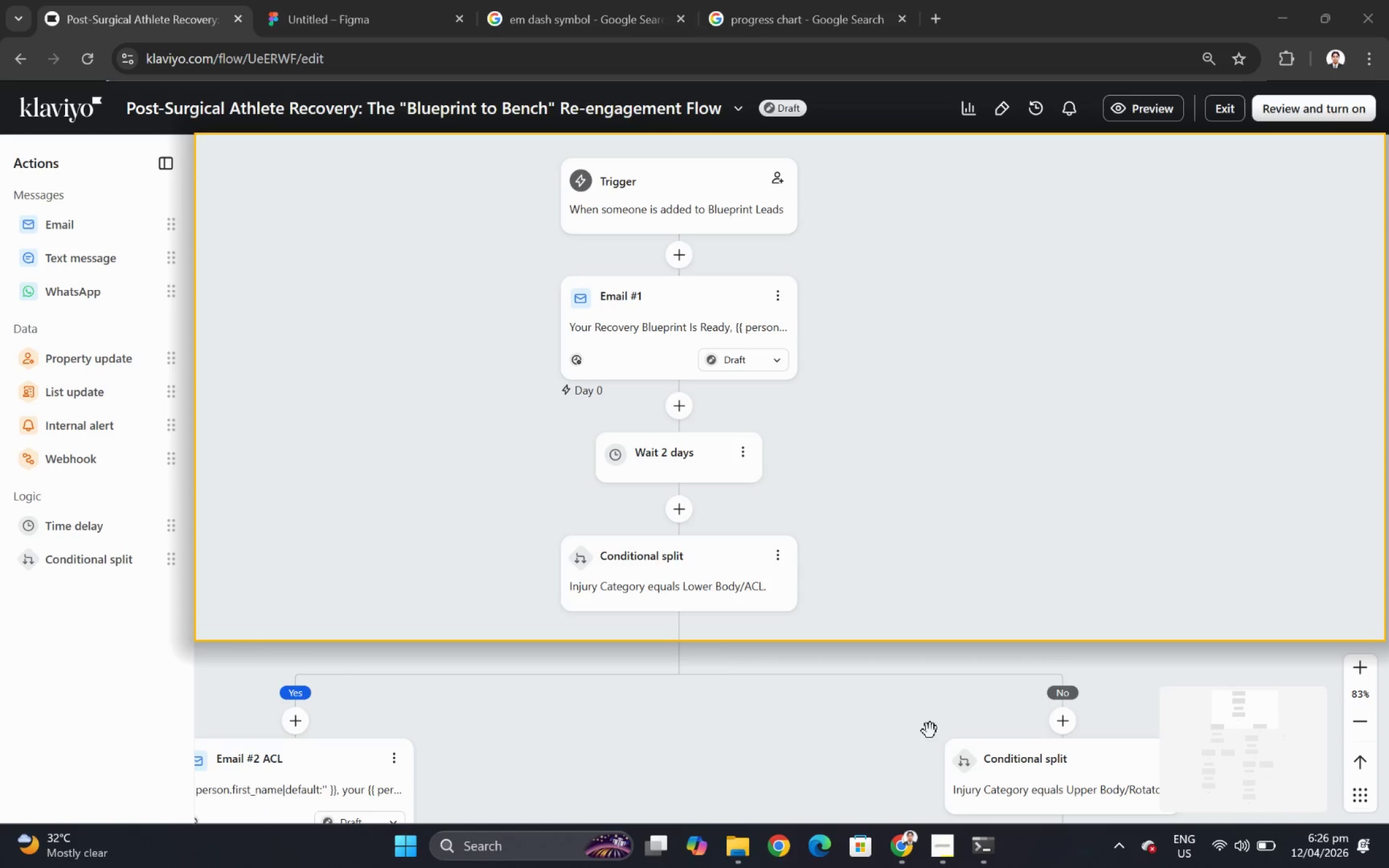 
hold_key(key=ShiftLeft, duration=0.58)
scroll: coordinate [930, 730], scroll_direction: down, amount: 1.0
 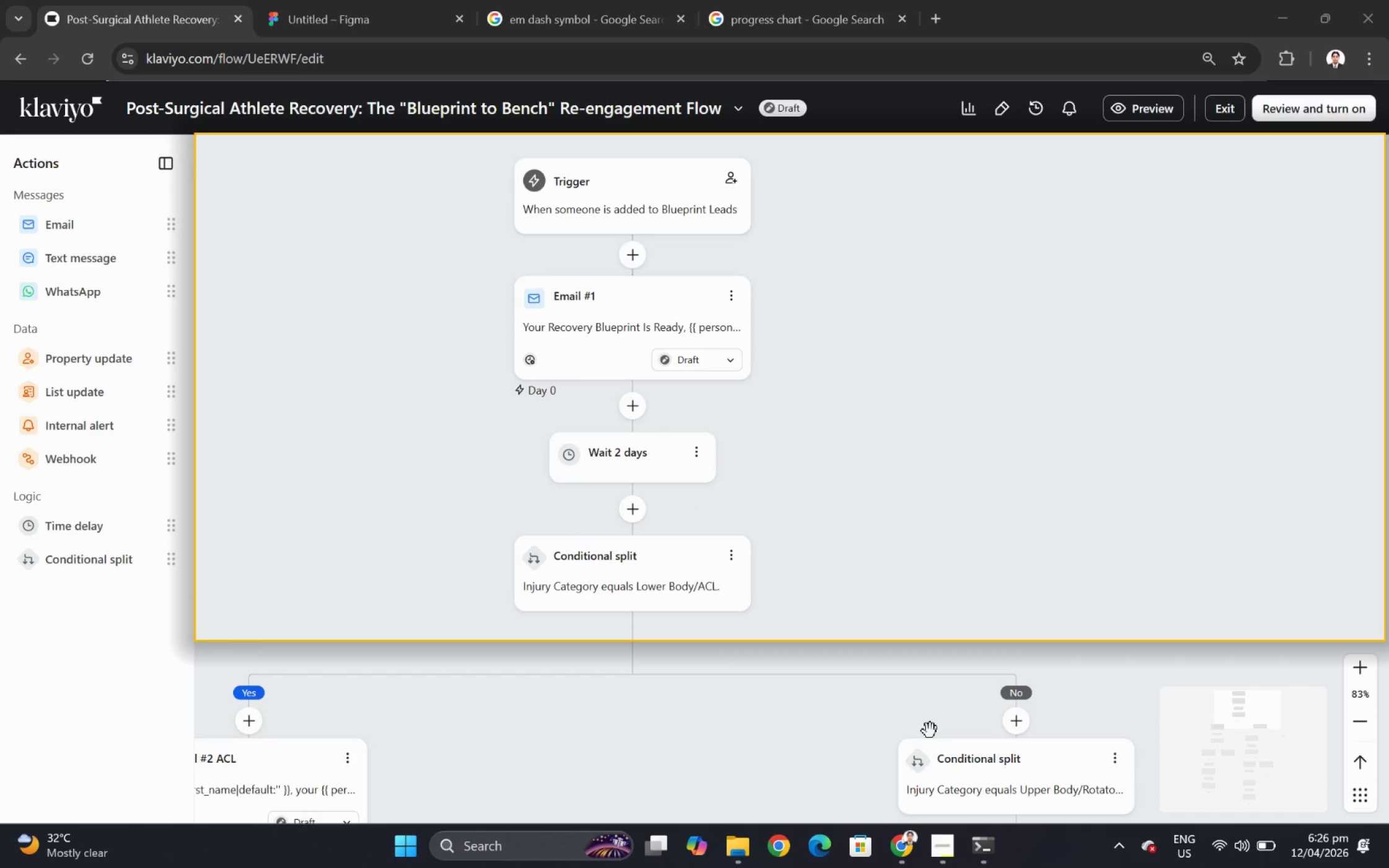 
hold_key(key=ShiftLeft, duration=0.41)
scroll: coordinate [930, 730], scroll_direction: down, amount: 1.0
 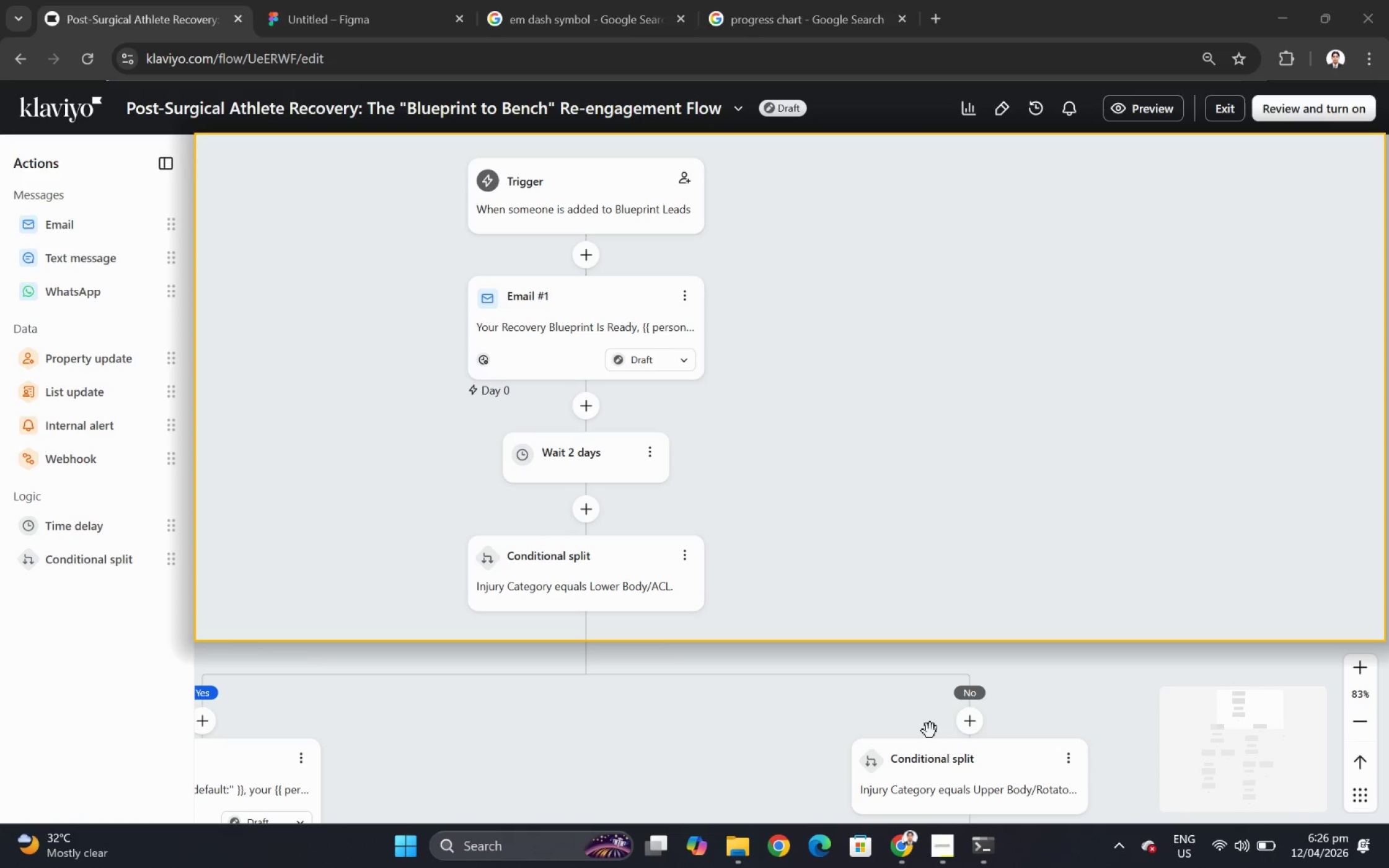 
hold_key(key=ShiftLeft, duration=0.36)
scroll: coordinate [930, 730], scroll_direction: up, amount: 1.0
 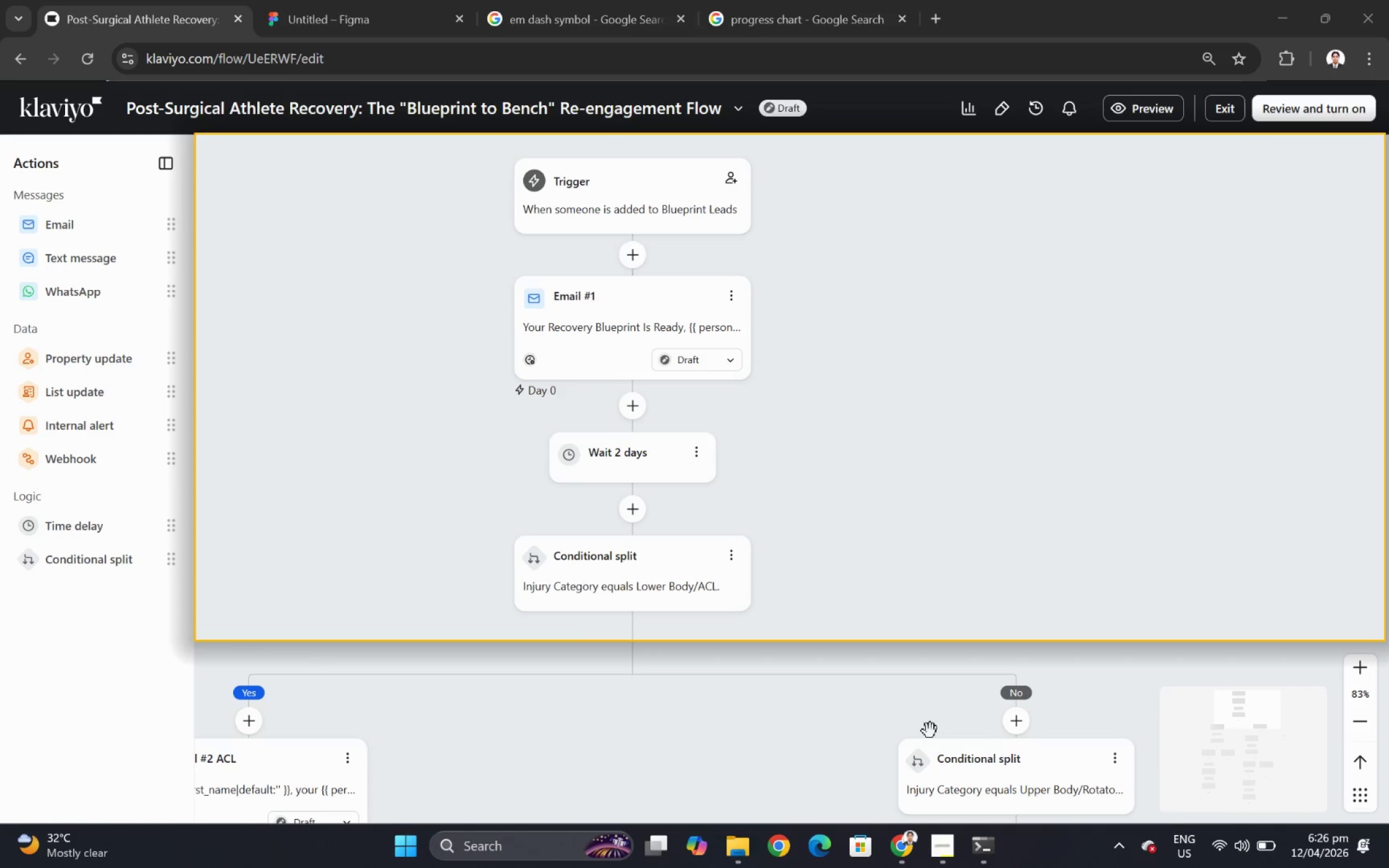 
scroll: coordinate [930, 730], scroll_direction: down, amount: 2.0
 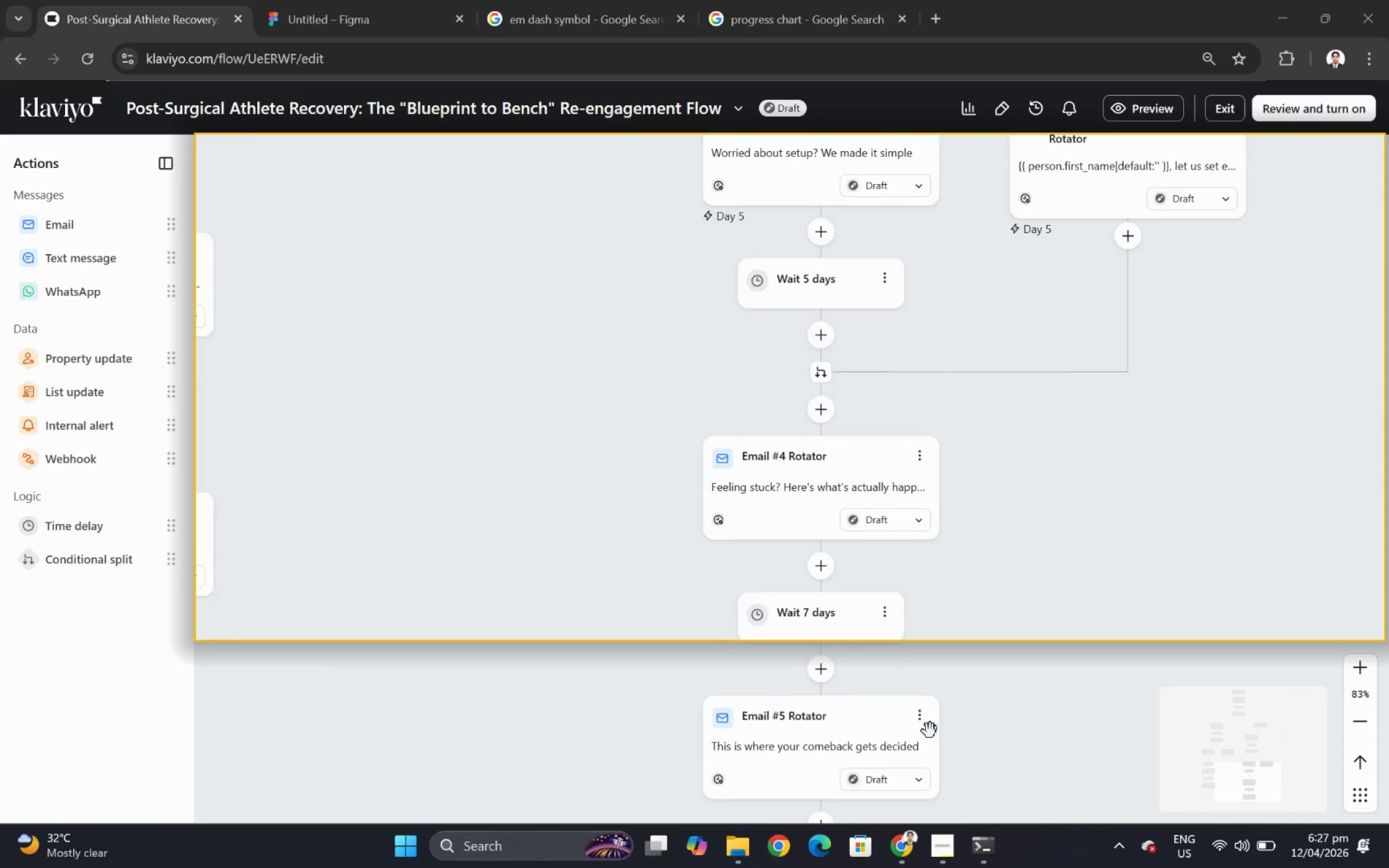 
left_click([293, 605])
 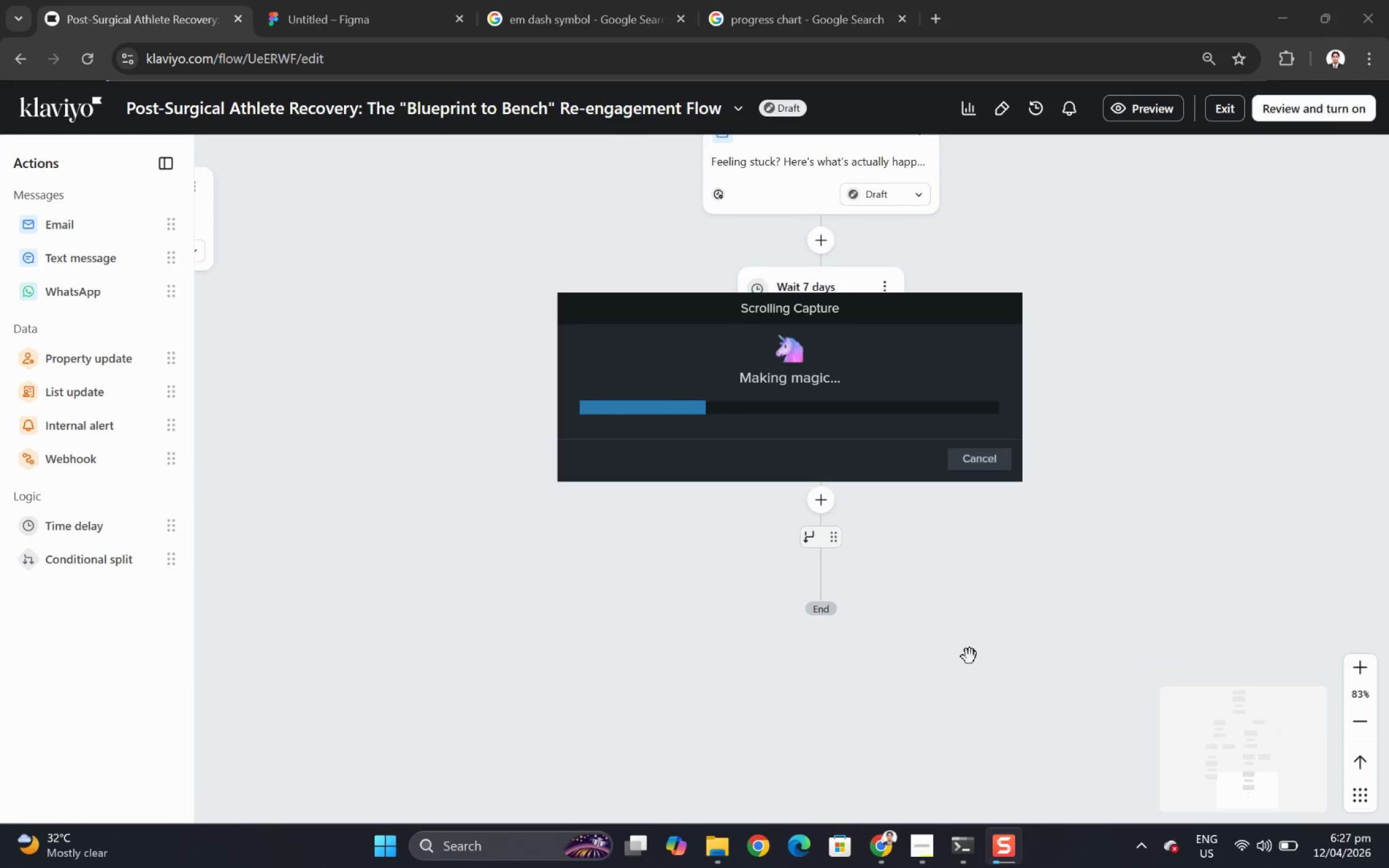 
wait(8.19)
 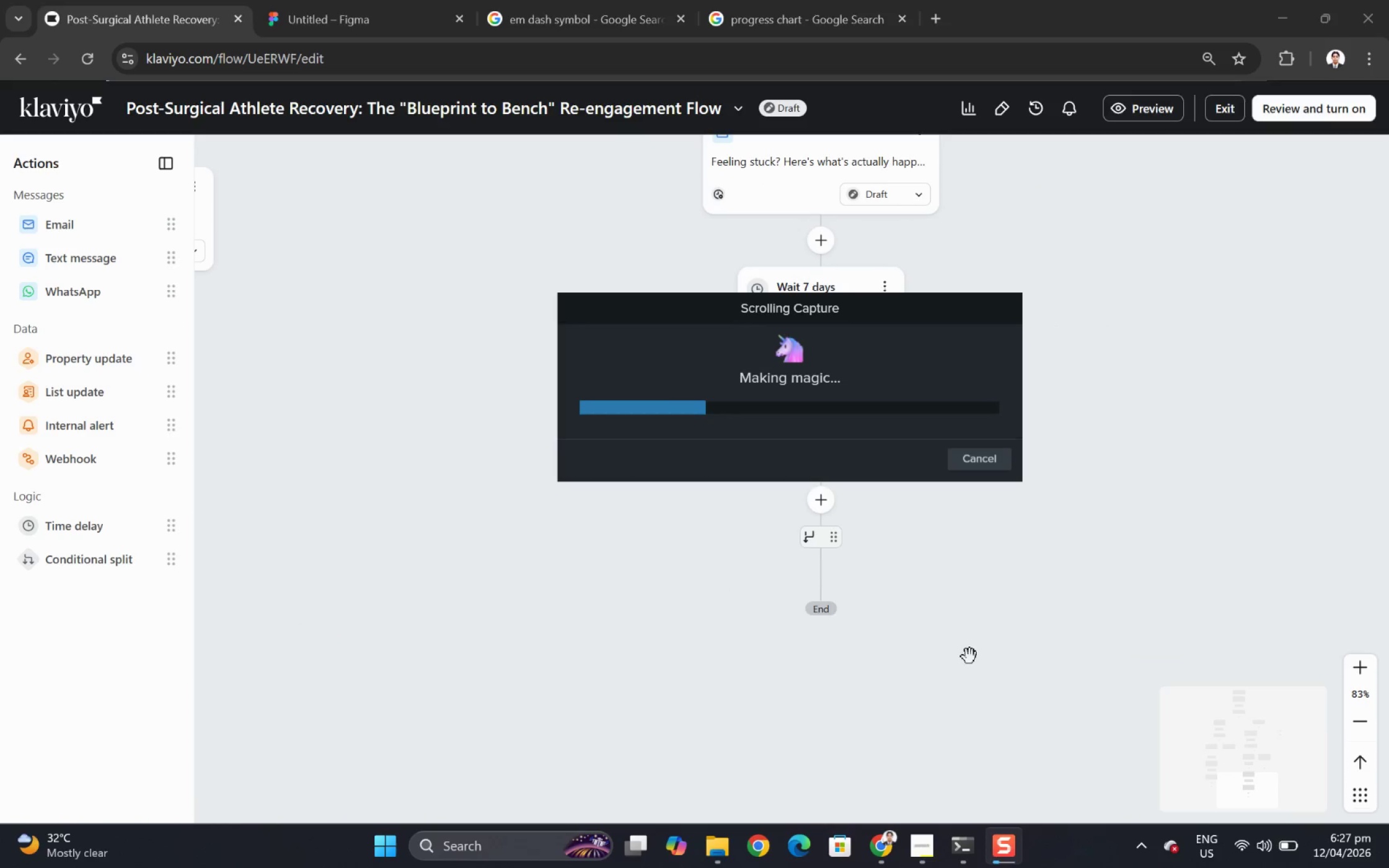 
left_click([930, 845])